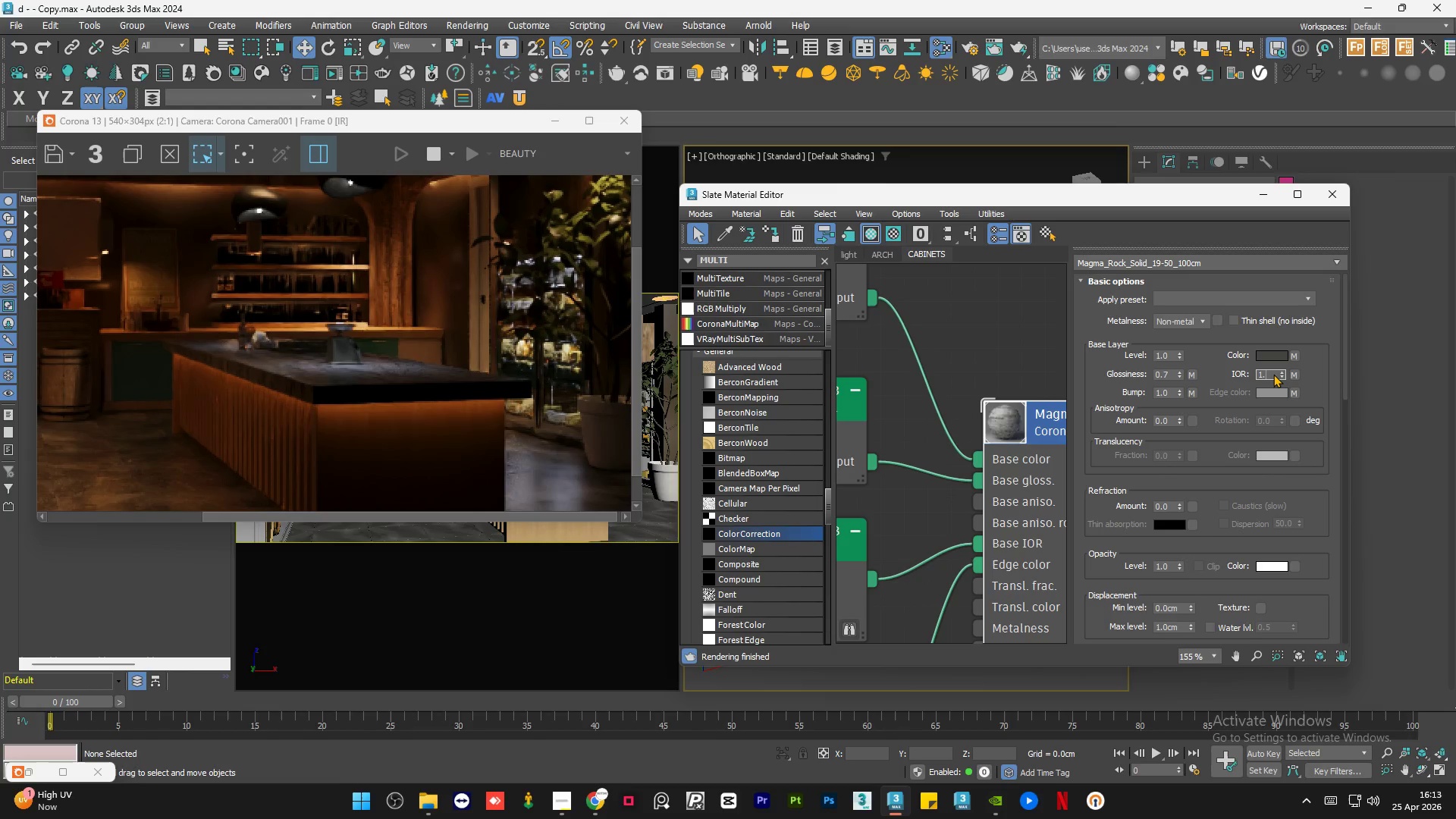 
key(Numpad5)
 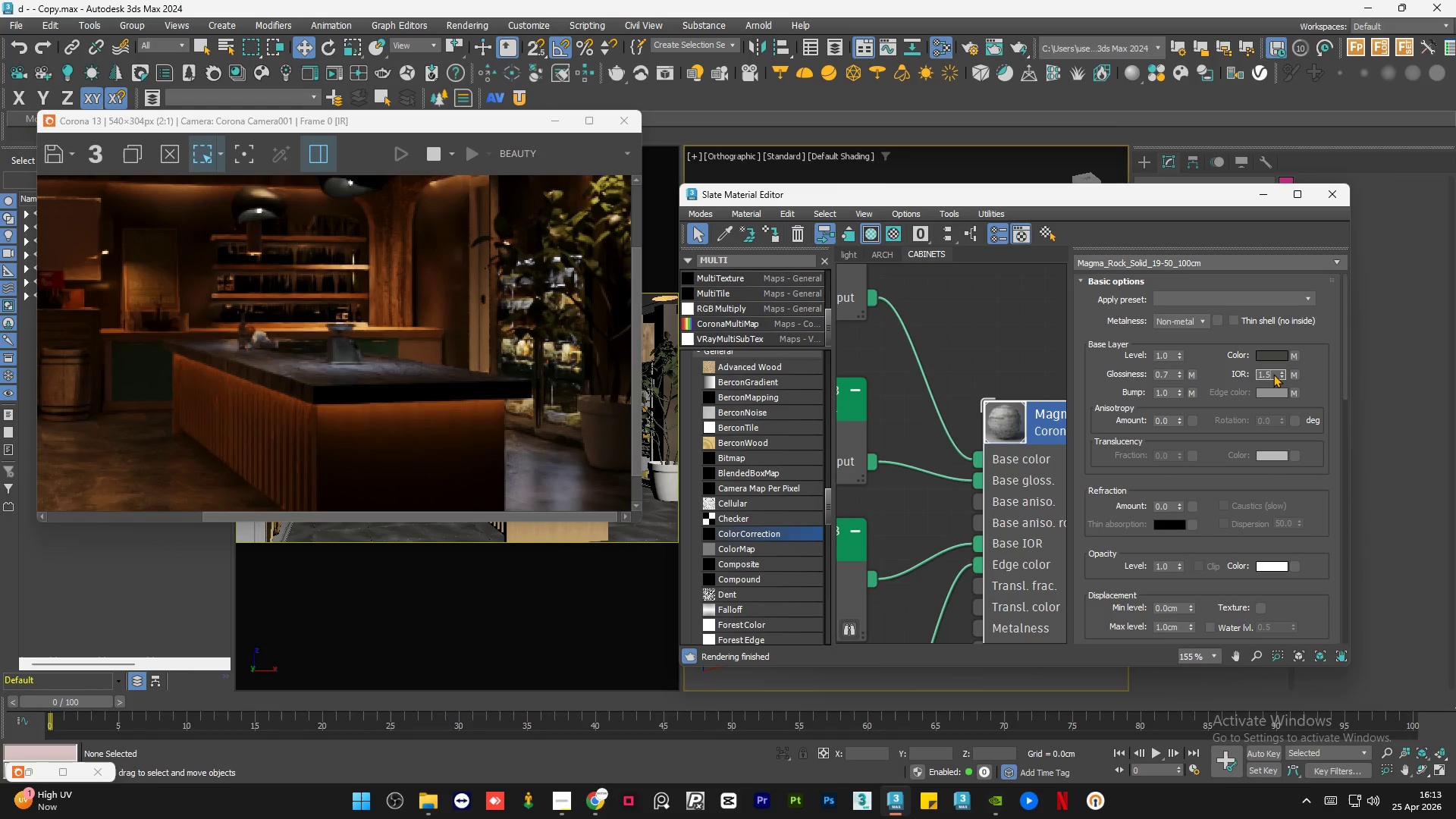 
key(NumpadEnter)
 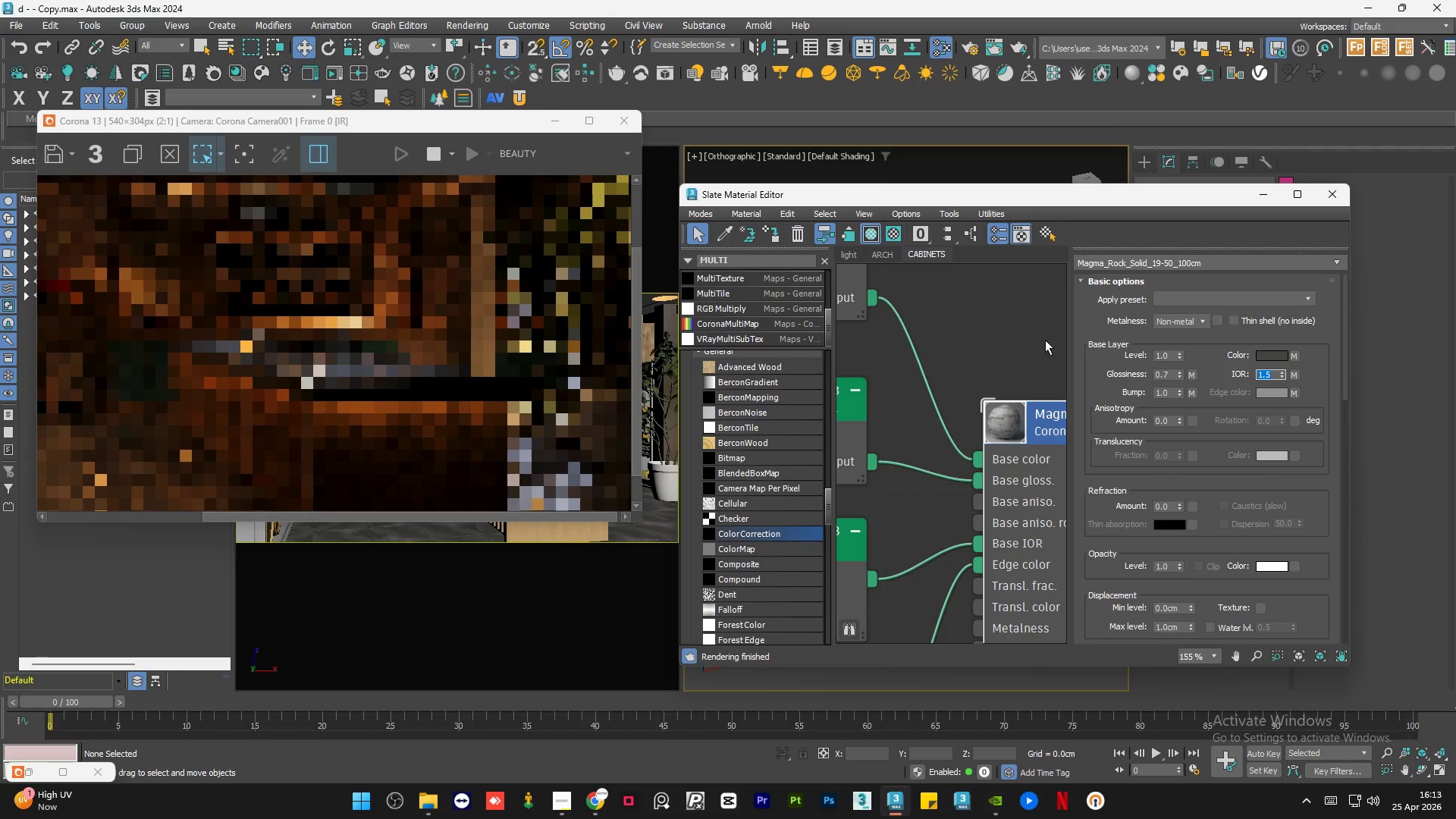 
double_click([1018, 334])
 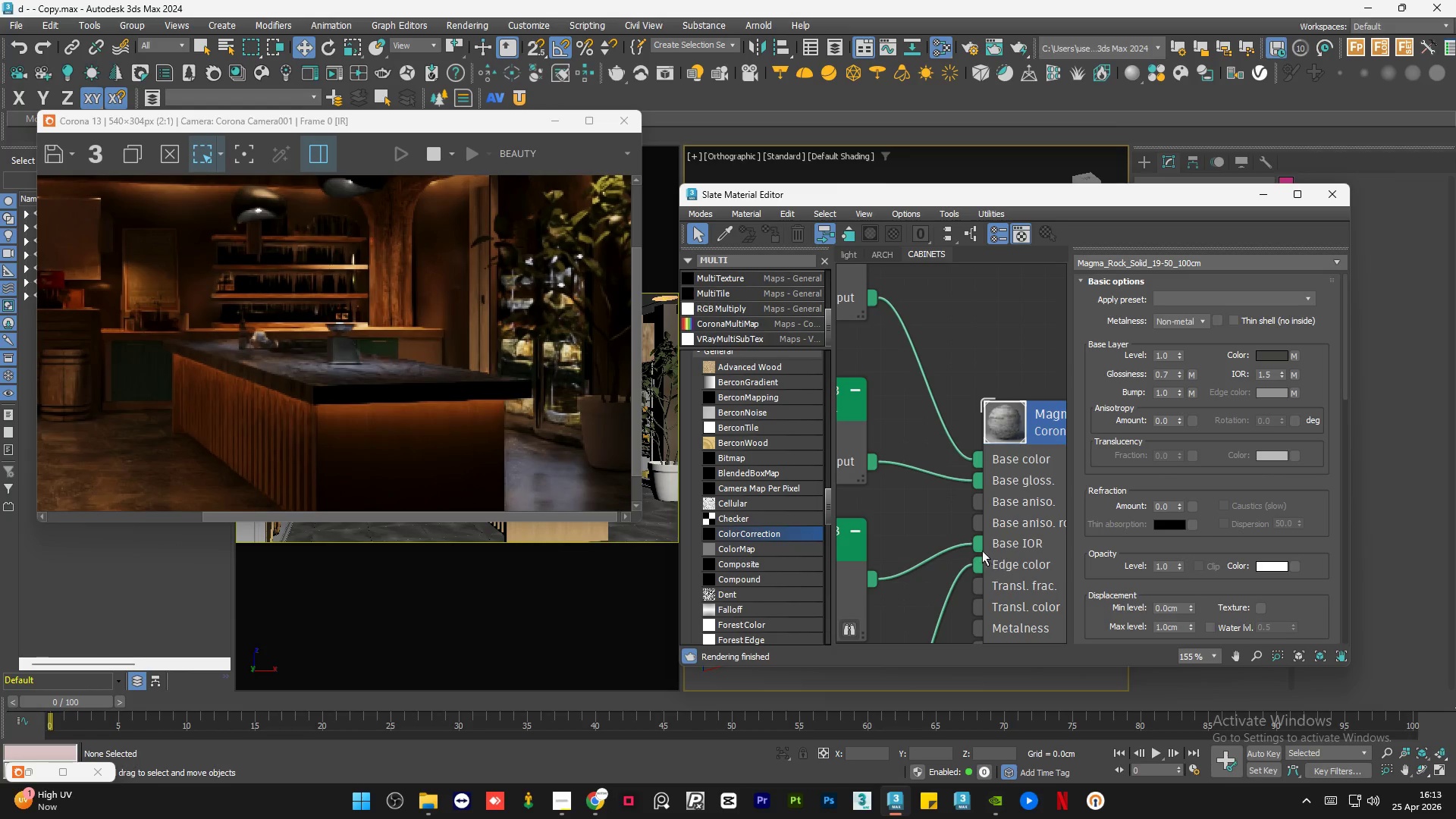 
left_click_drag(start_coordinate=[979, 546], to_coordinate=[942, 548])
 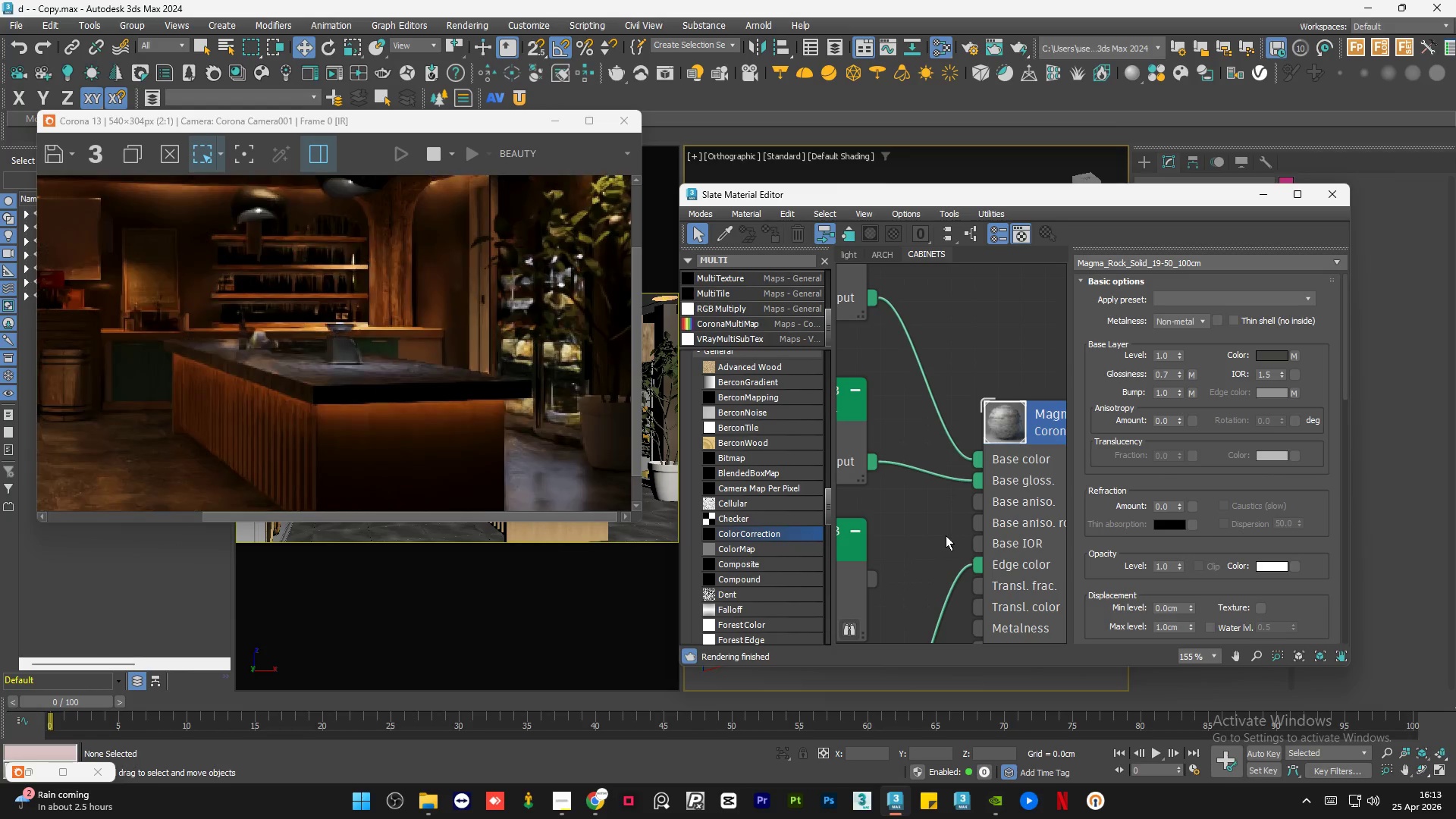 
scroll: coordinate [363, 384], scroll_direction: up, amount: 1.0
 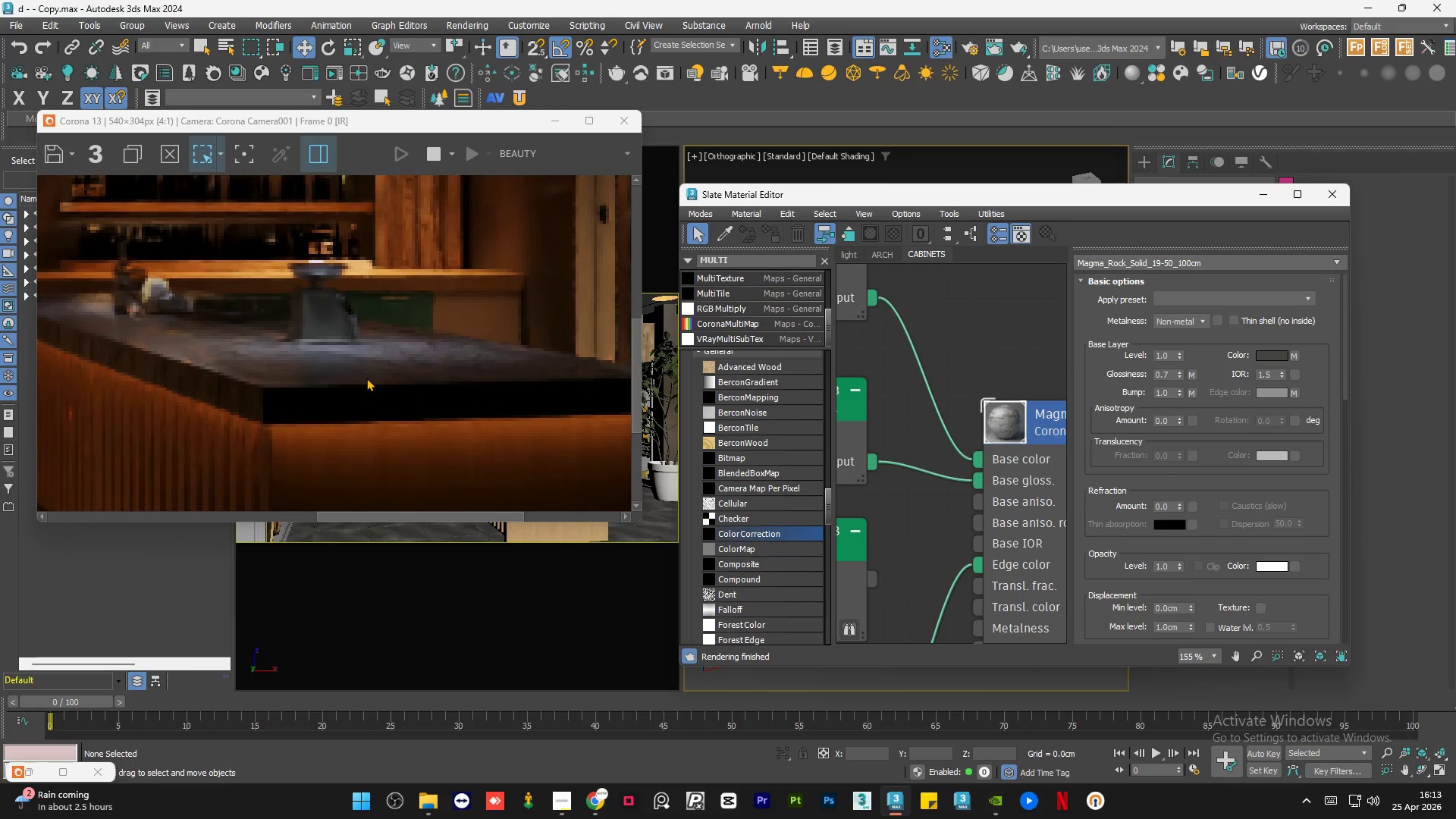 
scroll: coordinate [366, 378], scroll_direction: down, amount: 1.0
 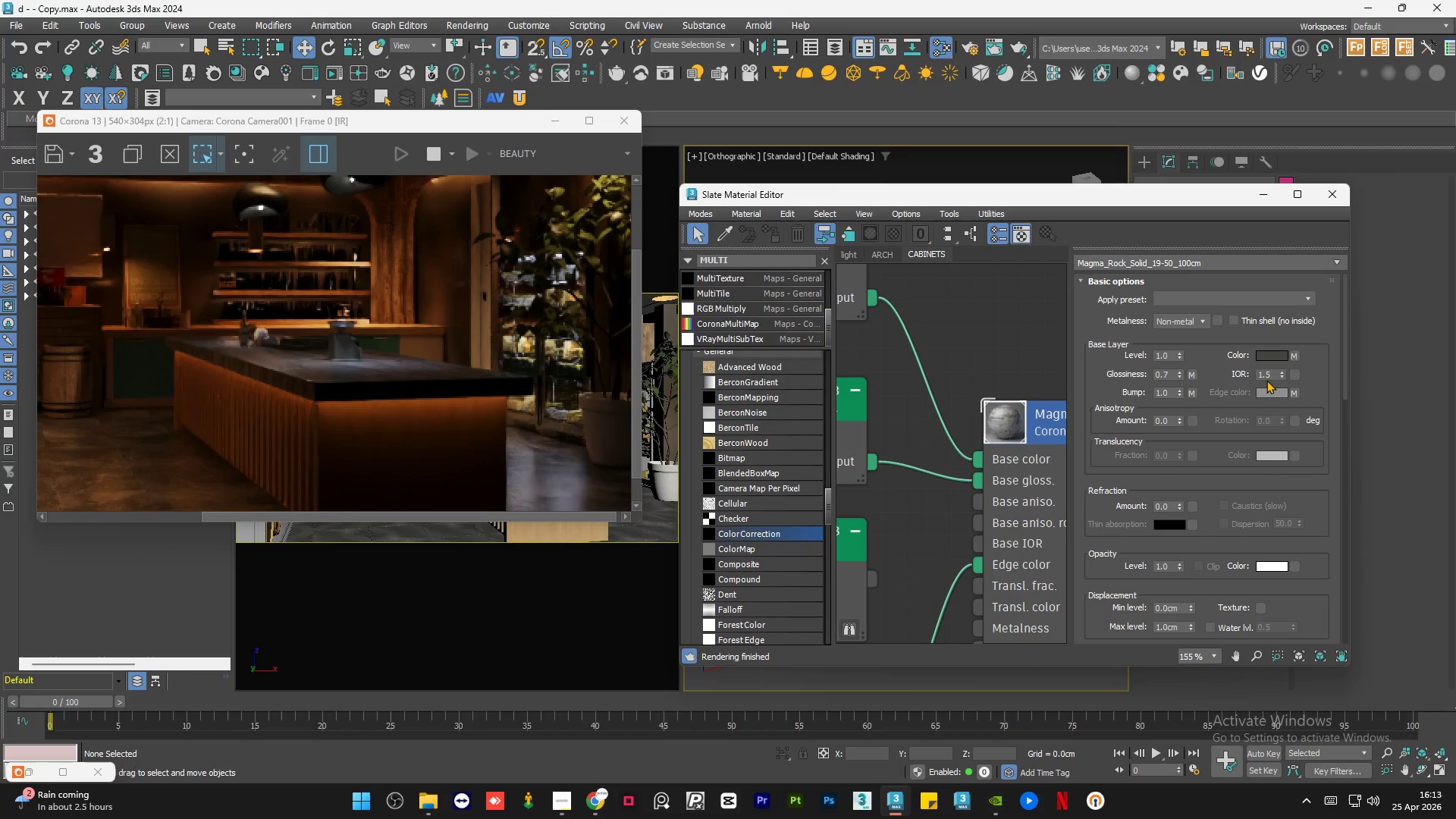 
double_click([1272, 374])
 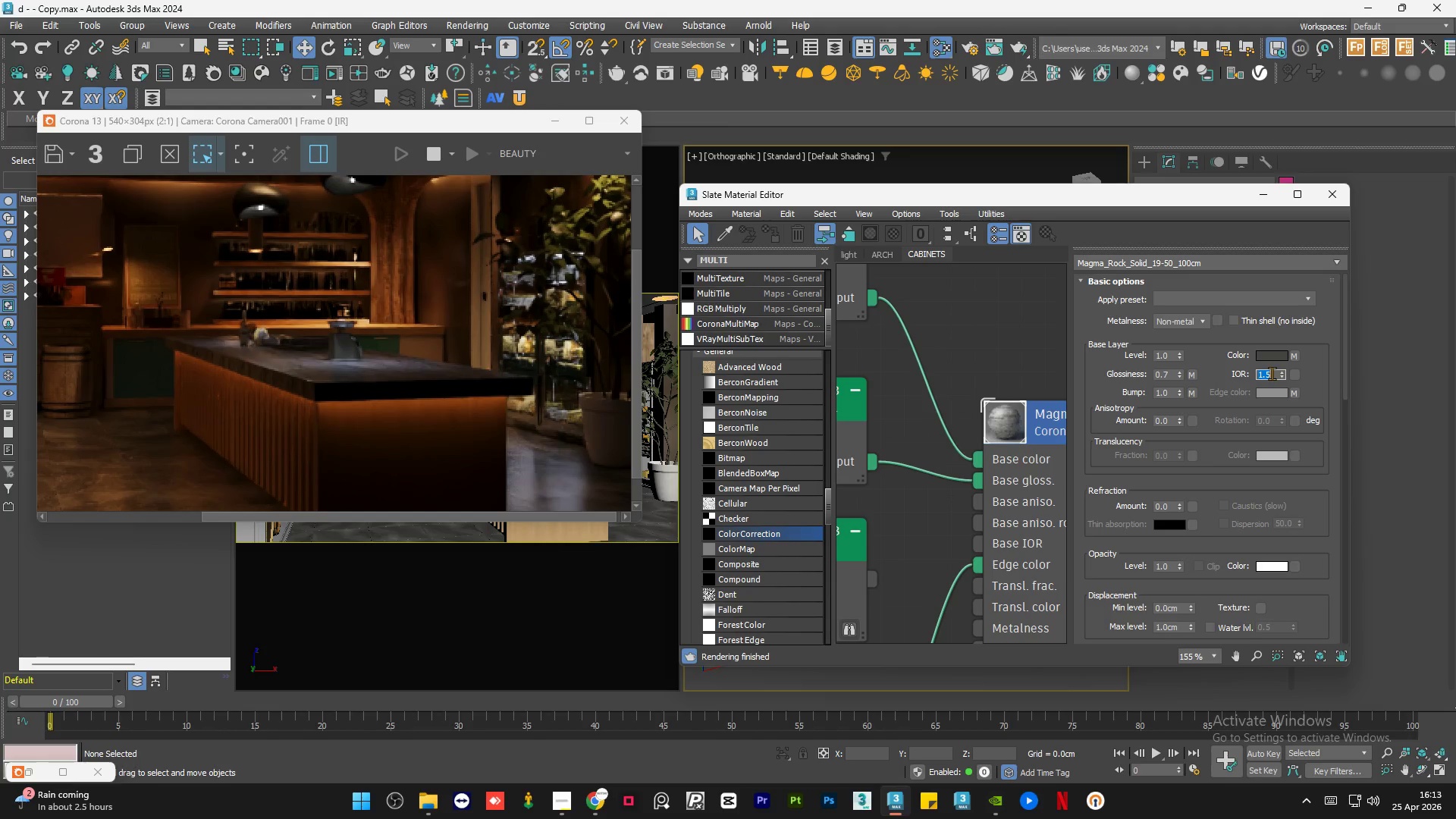 
key(Numpad1)
 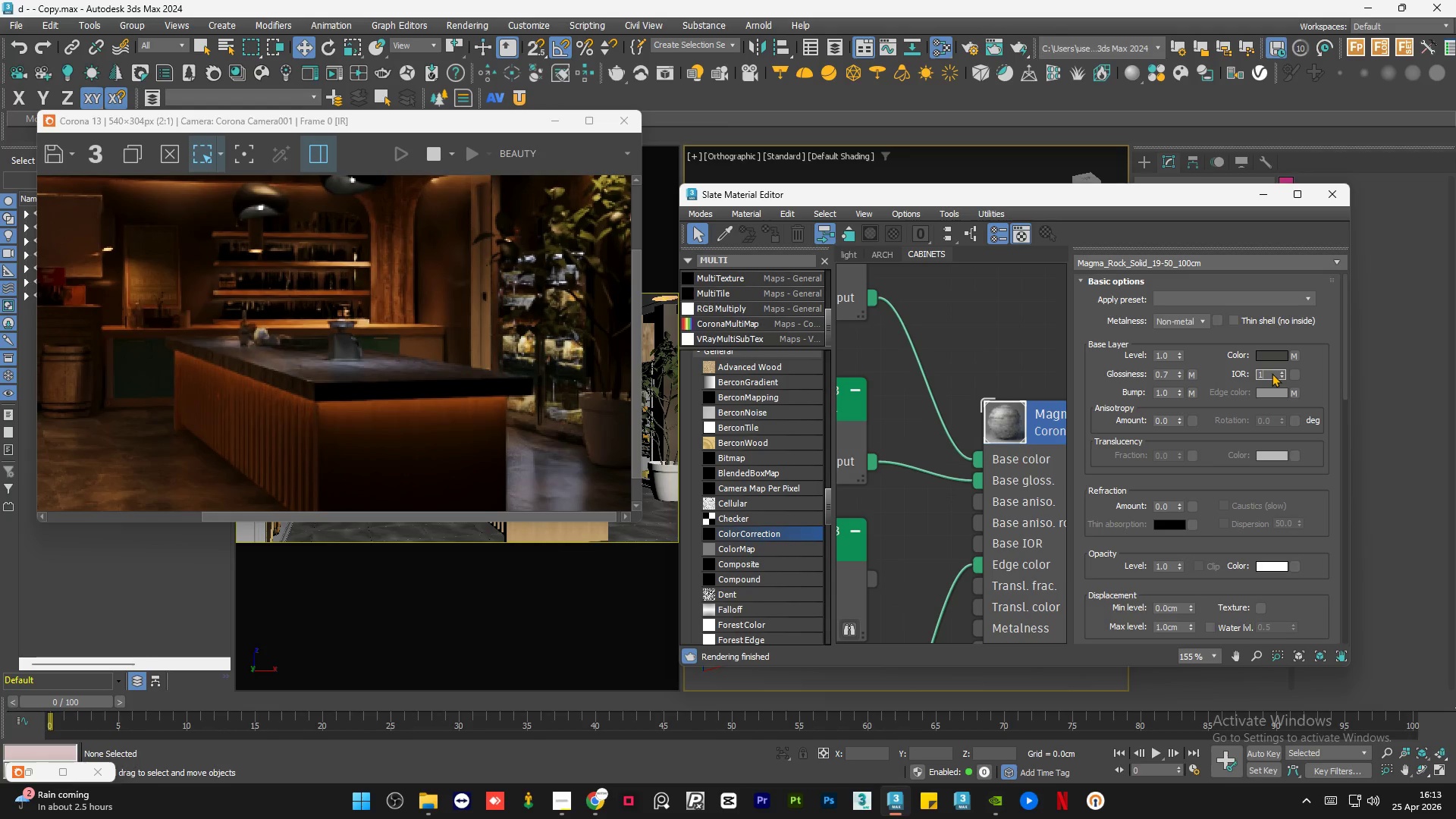 
key(NumpadDecimal)
 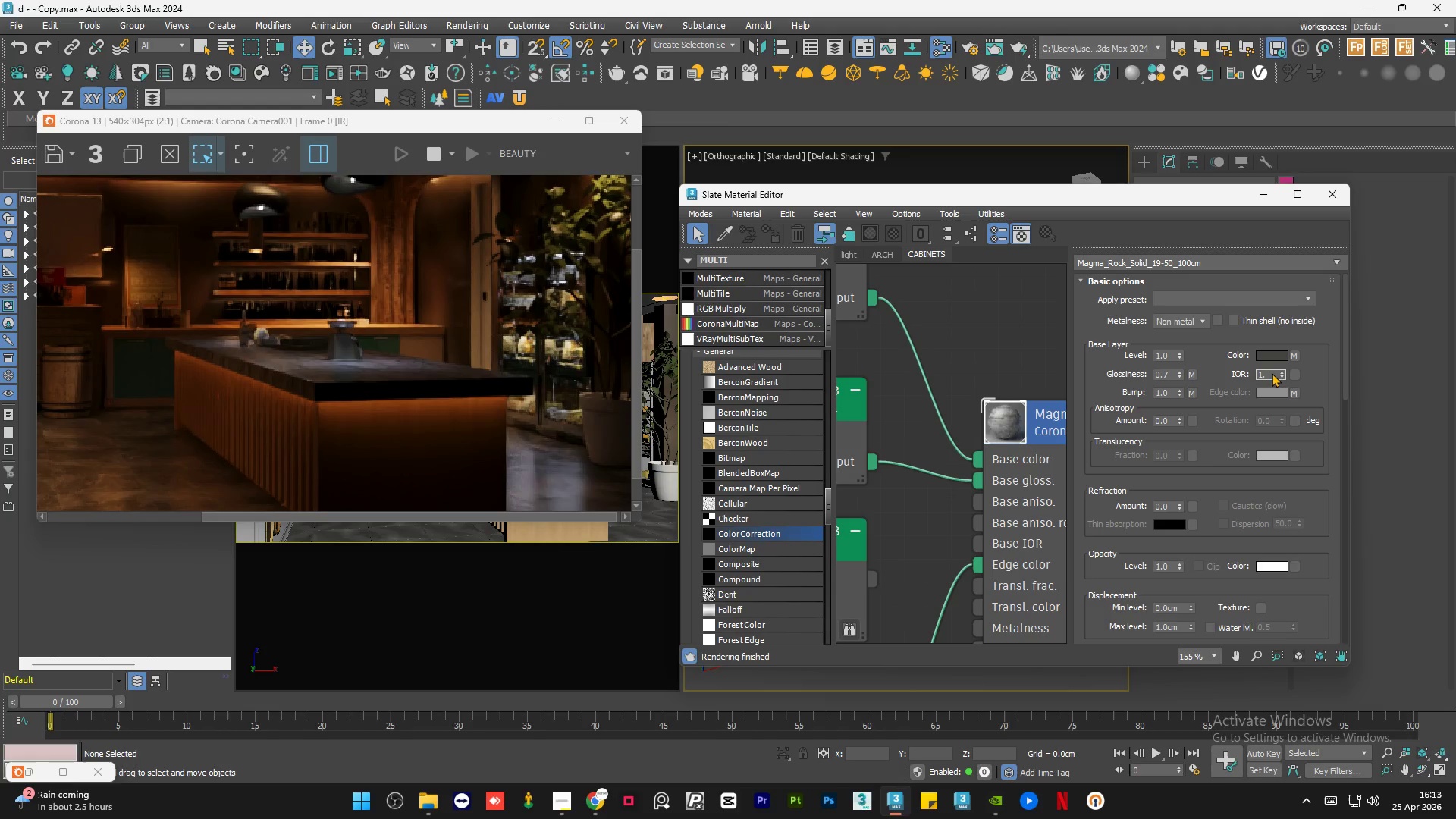 
key(Numpad6)
 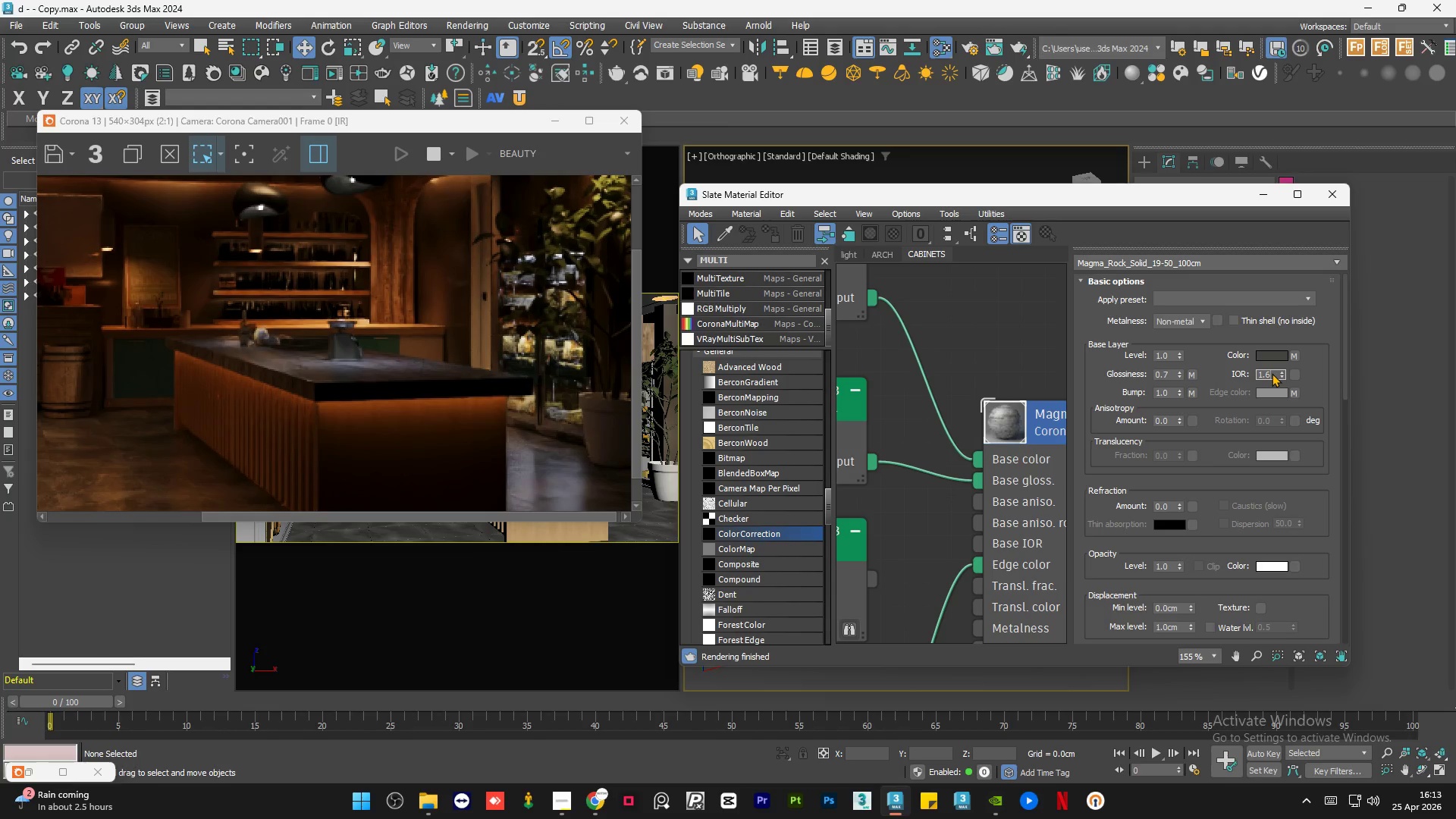 
key(NumpadEnter)
 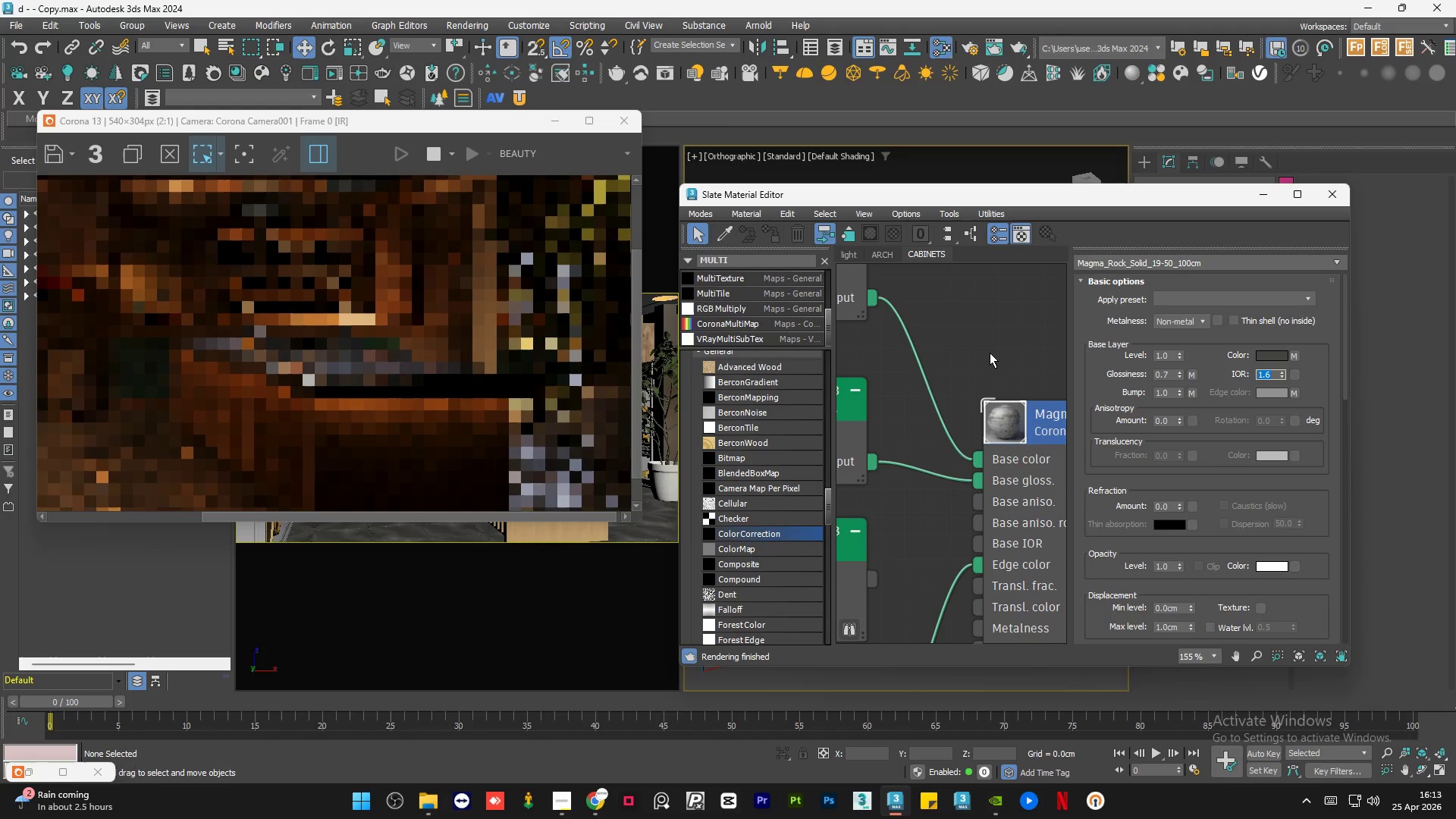 
double_click([990, 353])
 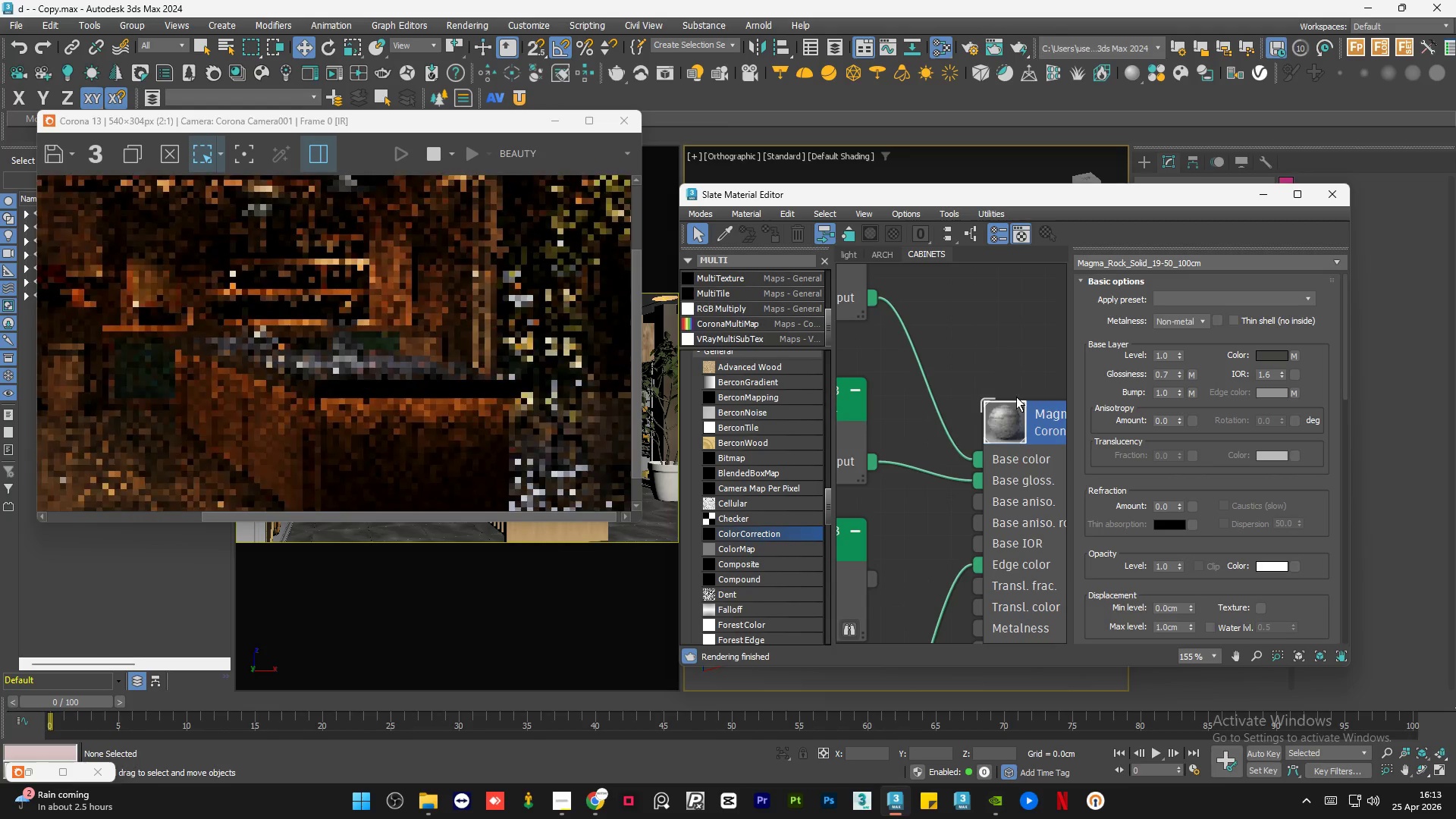 
scroll: coordinate [1028, 423], scroll_direction: down, amount: 11.0
 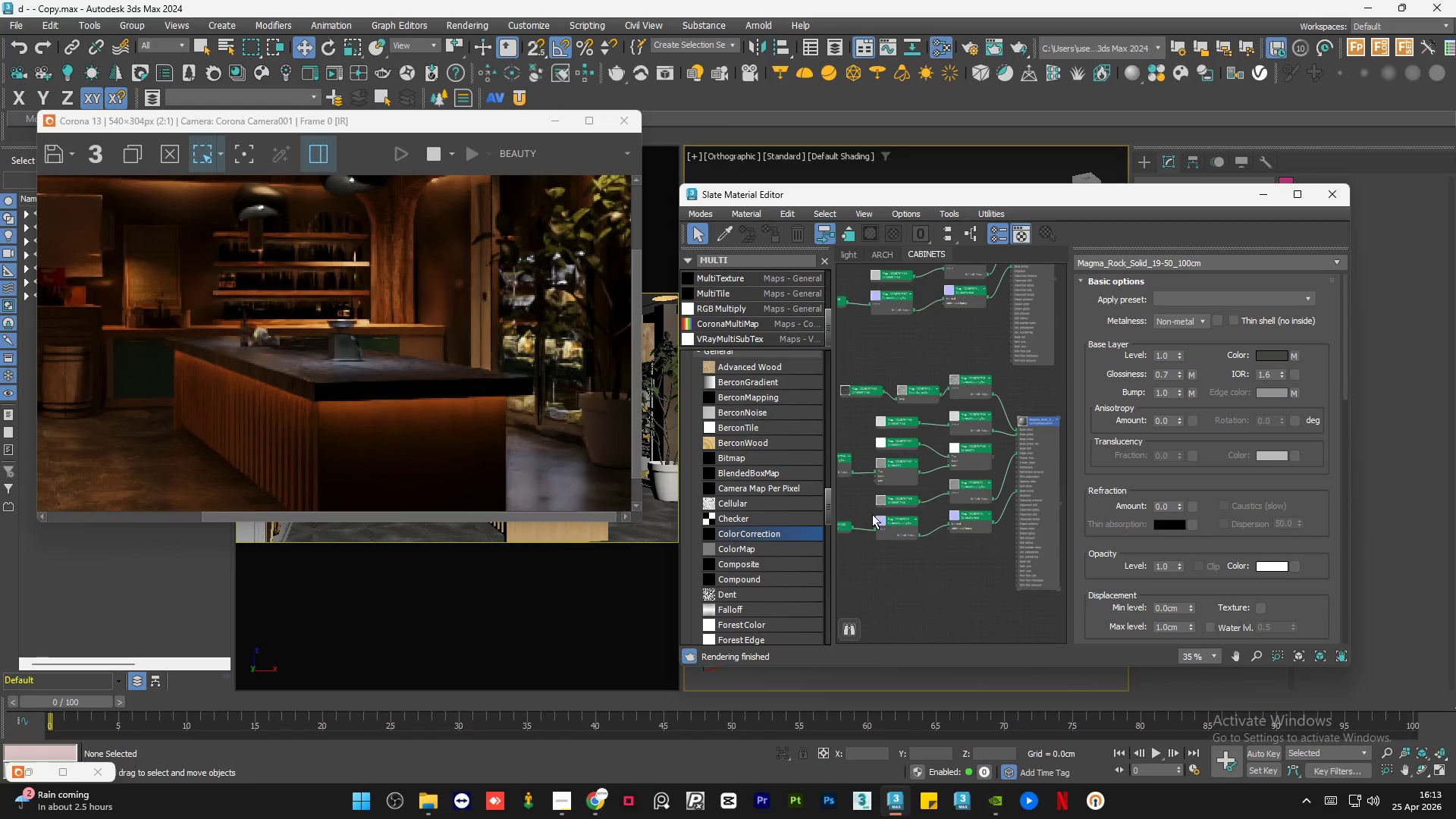 
scroll: coordinate [905, 499], scroll_direction: up, amount: 3.0
 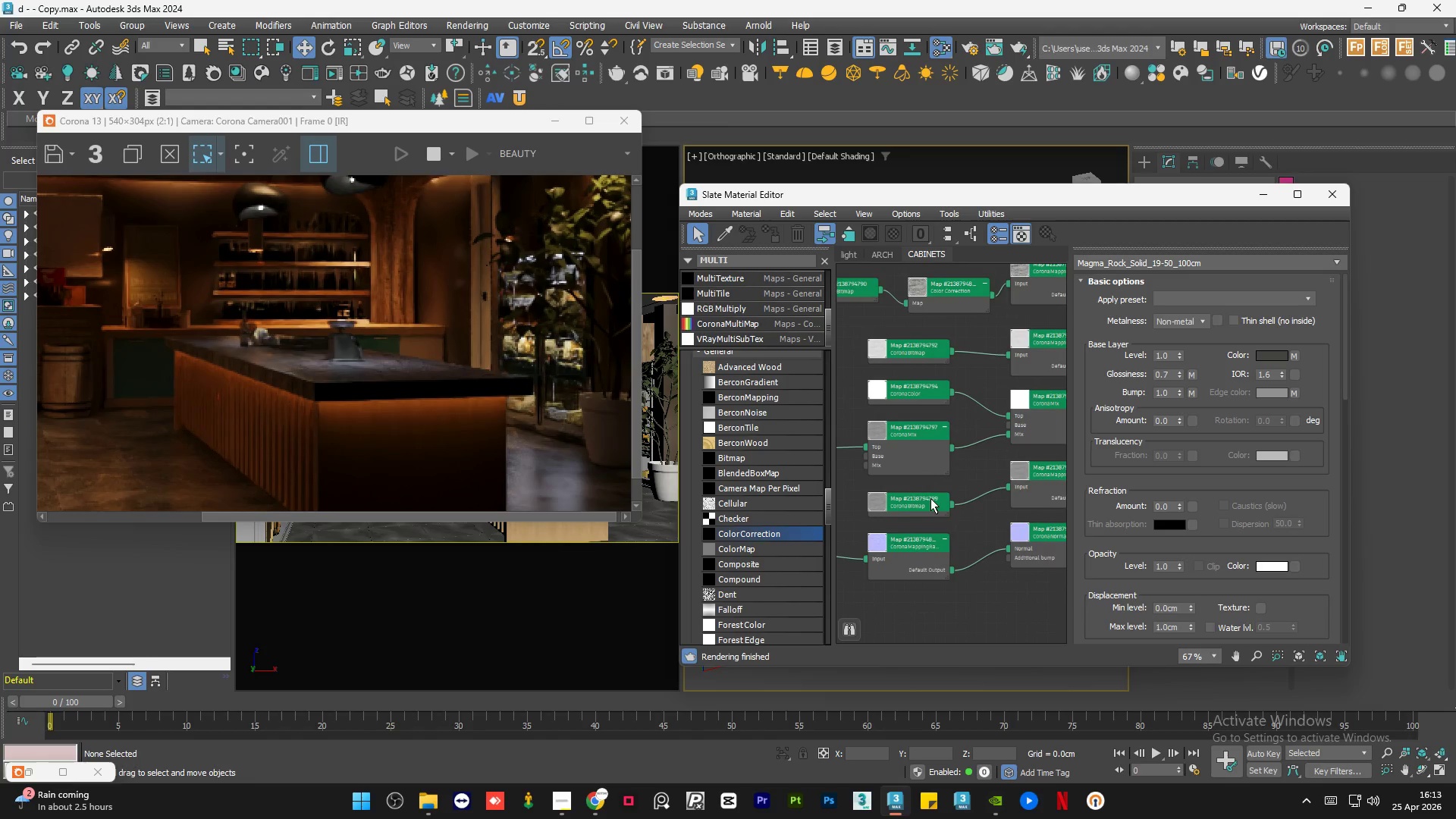 
scroll: coordinate [946, 487], scroll_direction: down, amount: 3.0
 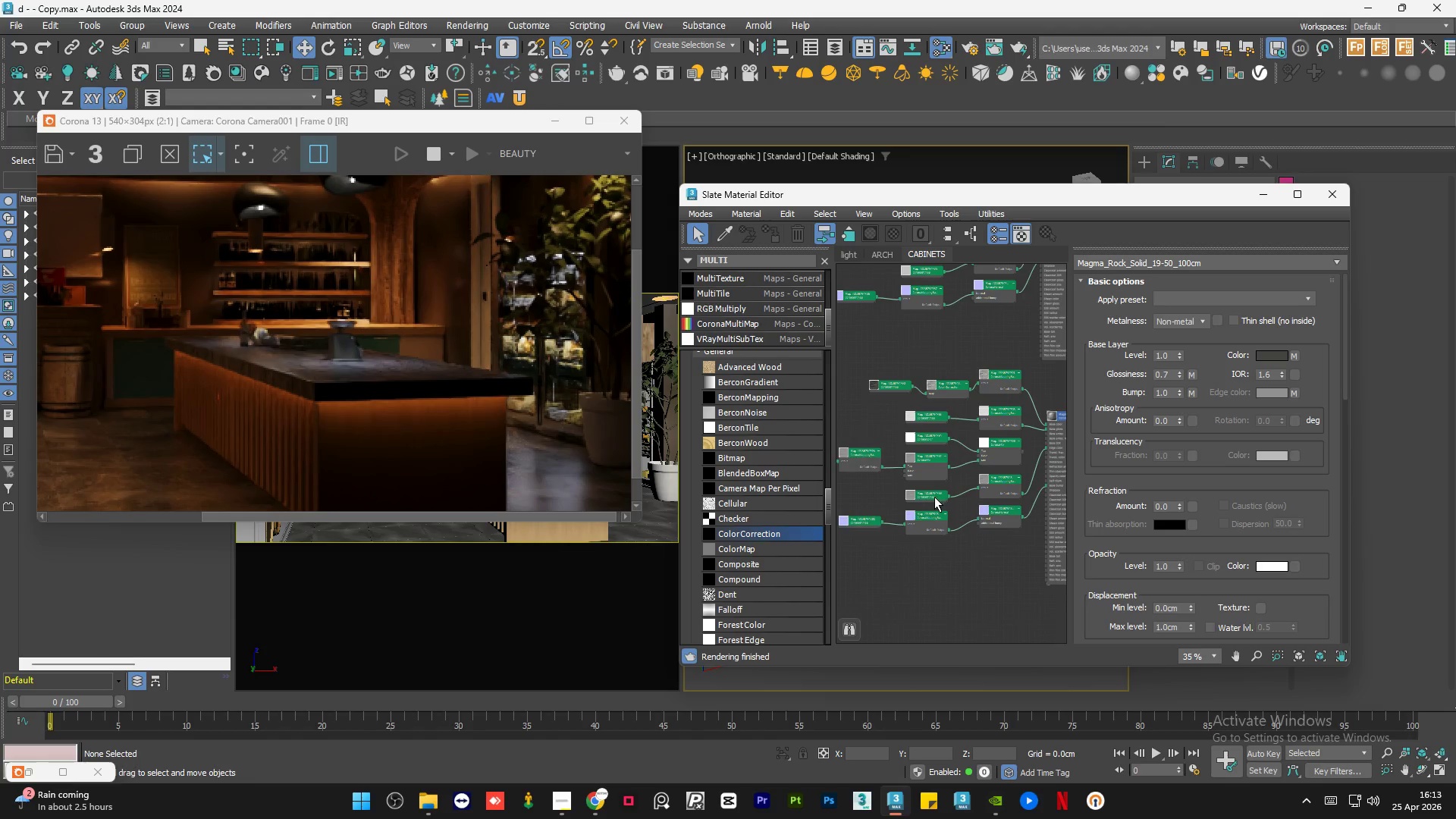 
left_click_drag(start_coordinate=[934, 497], to_coordinate=[887, 499])
 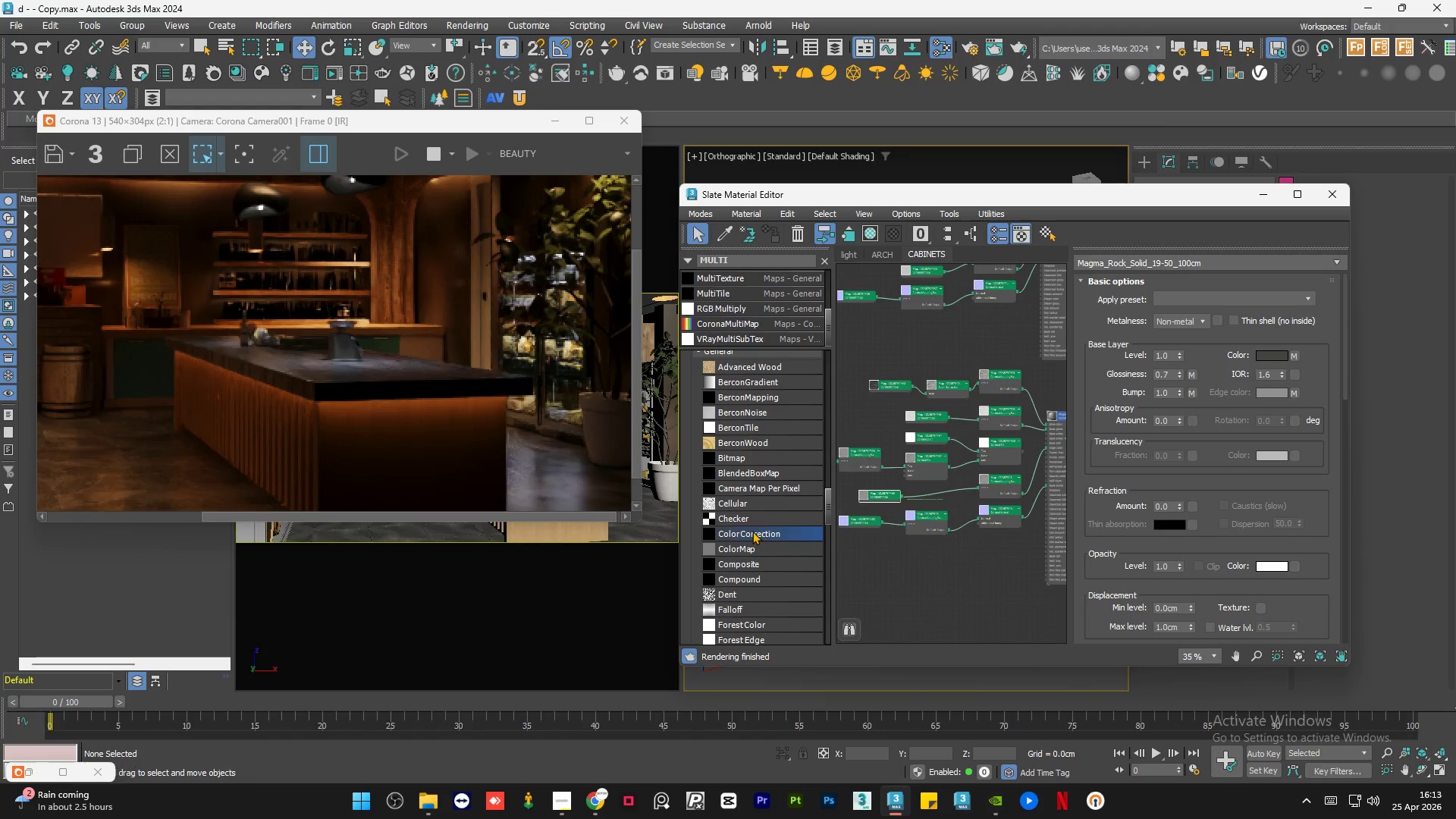 
left_click_drag(start_coordinate=[752, 531], to_coordinate=[943, 492])
 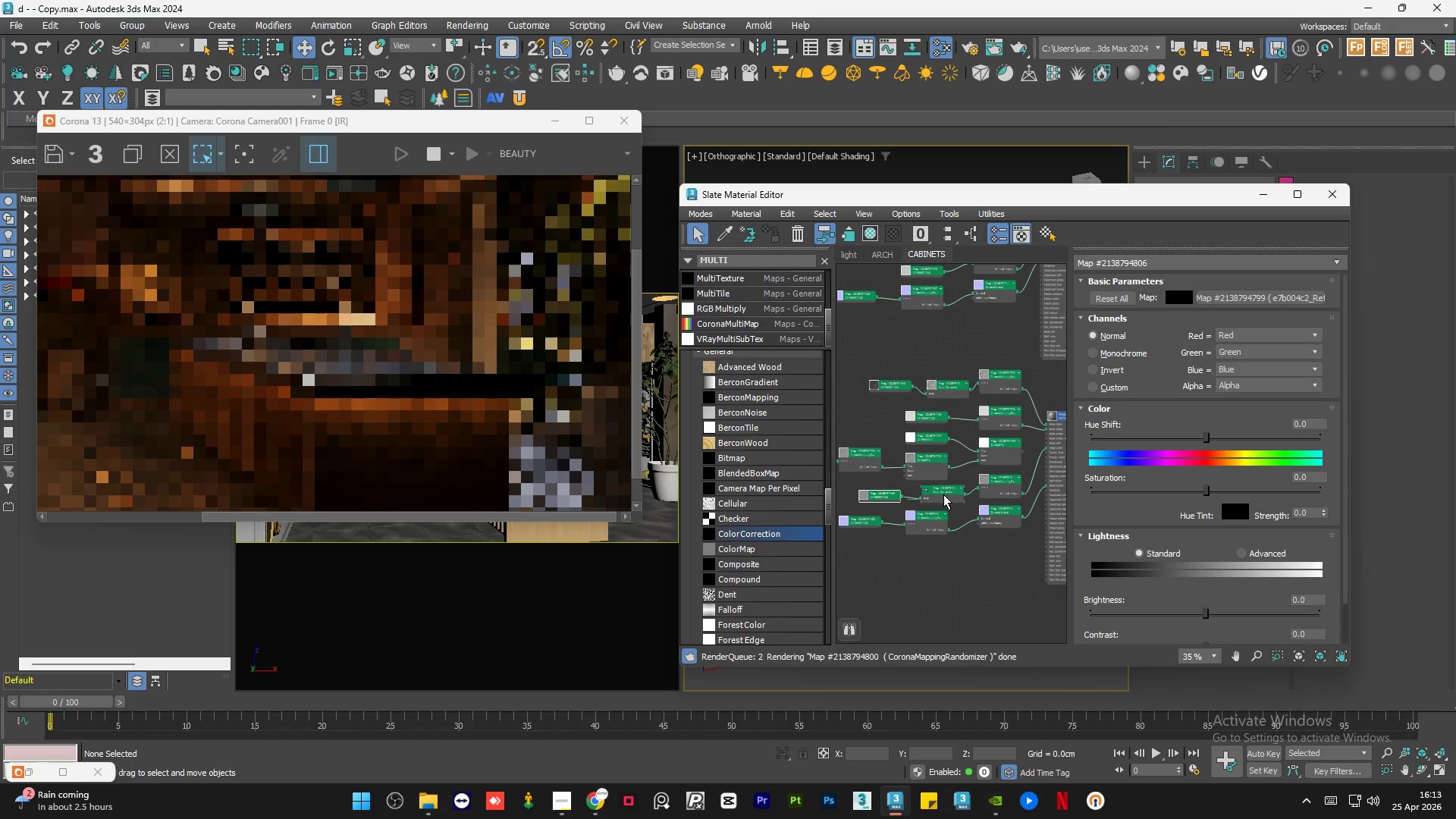 
double_click([943, 494])
 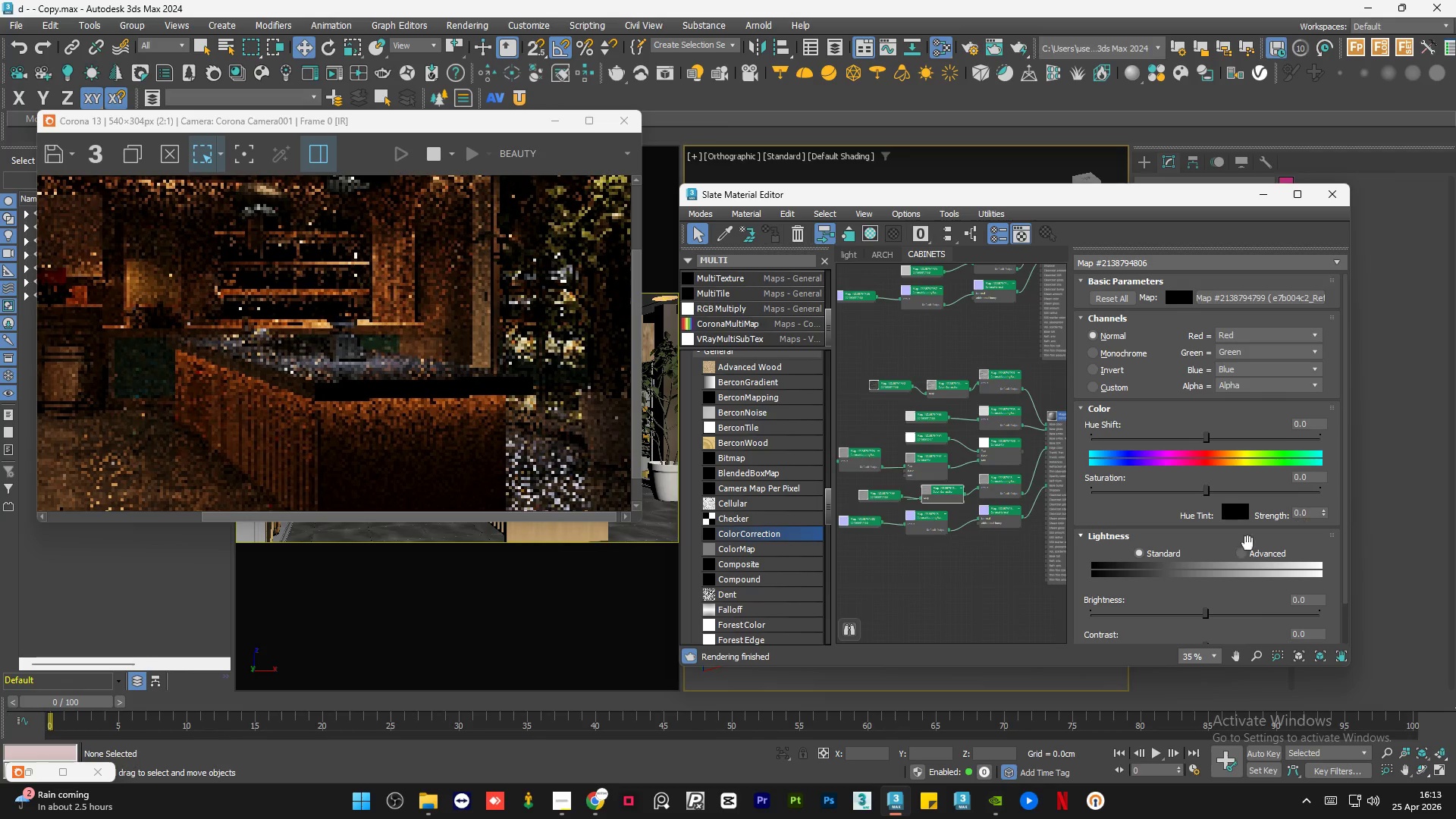 
left_click([1241, 554])
 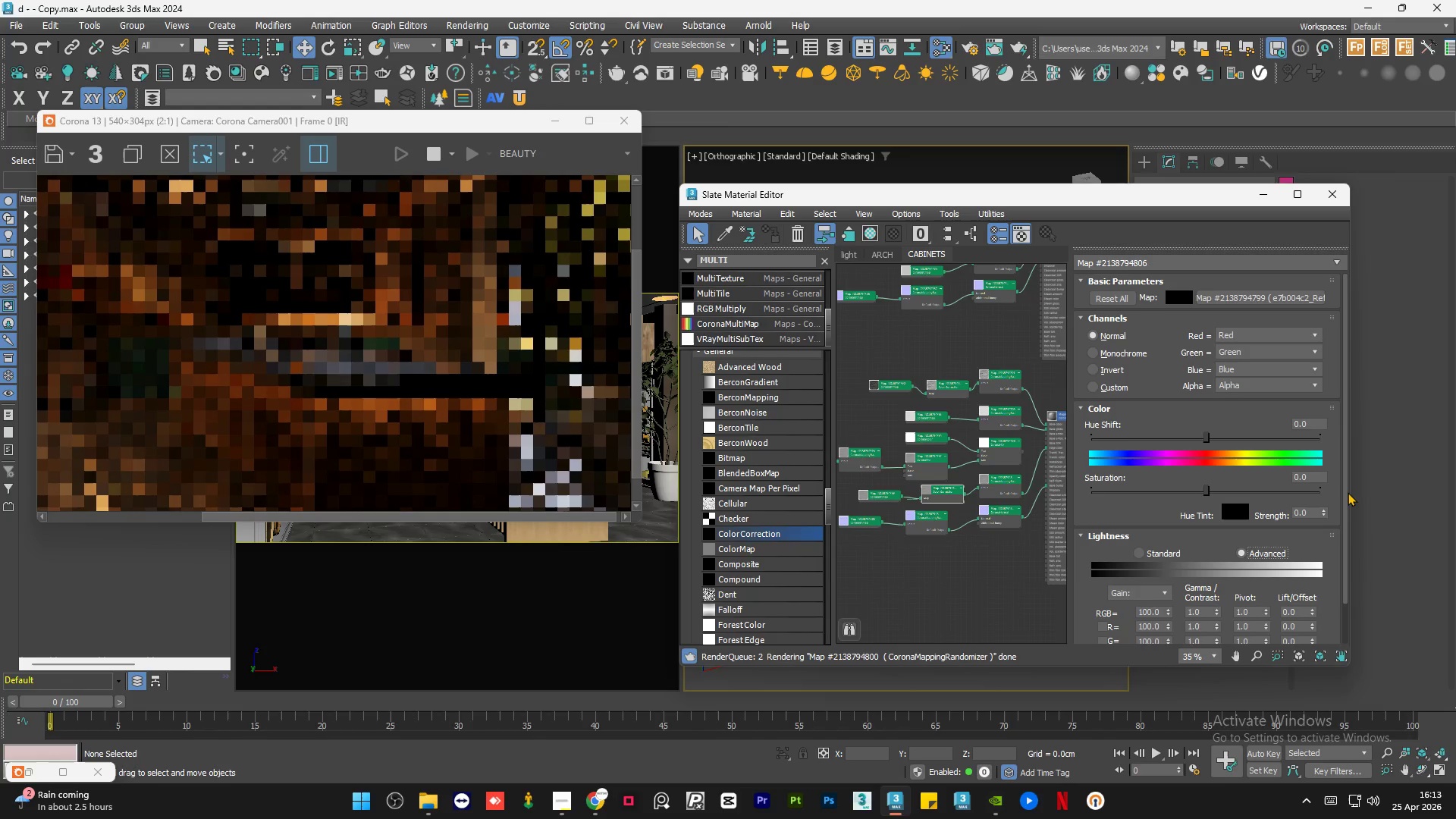 
left_click_drag(start_coordinate=[1347, 492], to_coordinate=[1339, 598])
 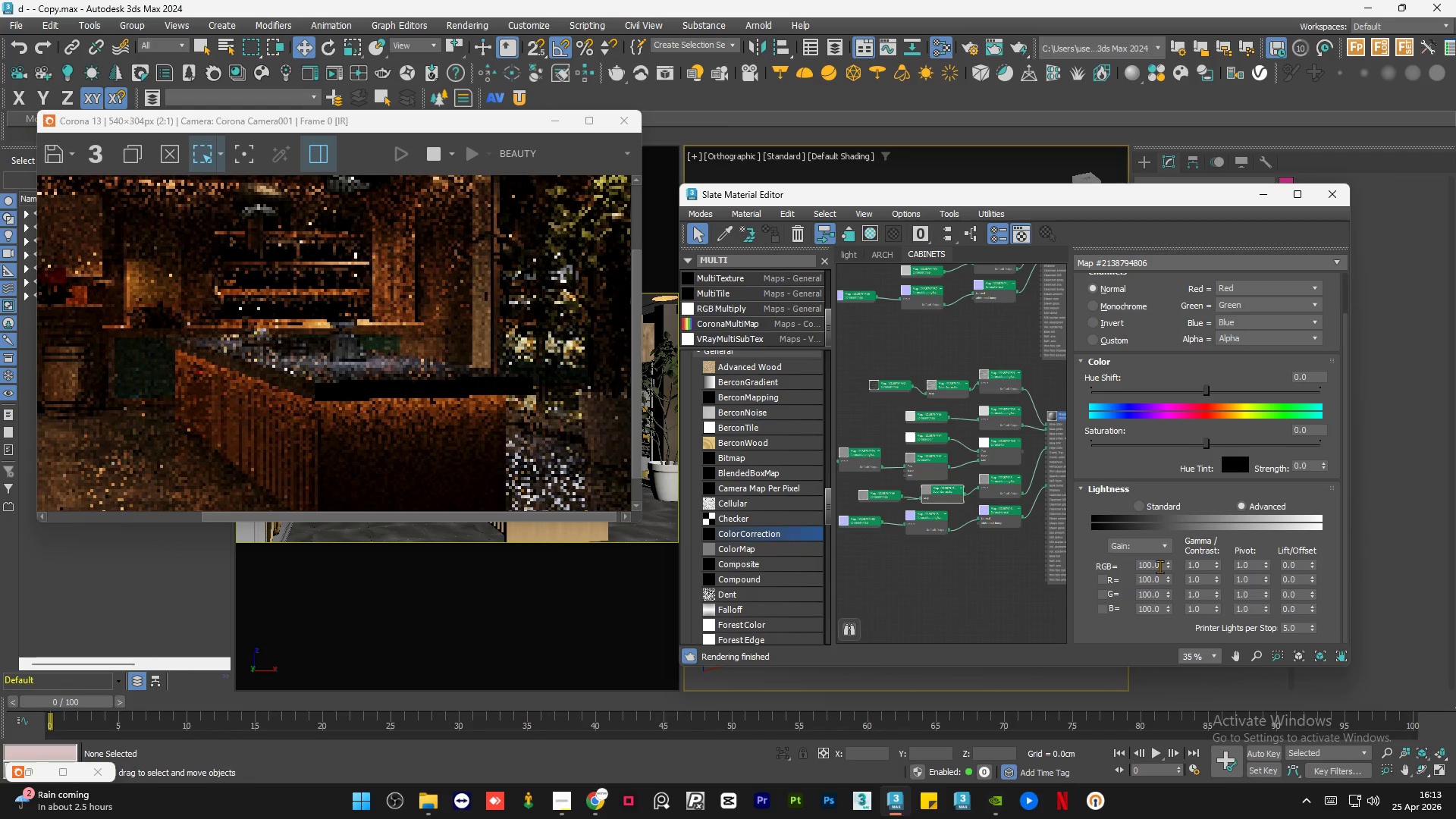 
double_click([1159, 566])
 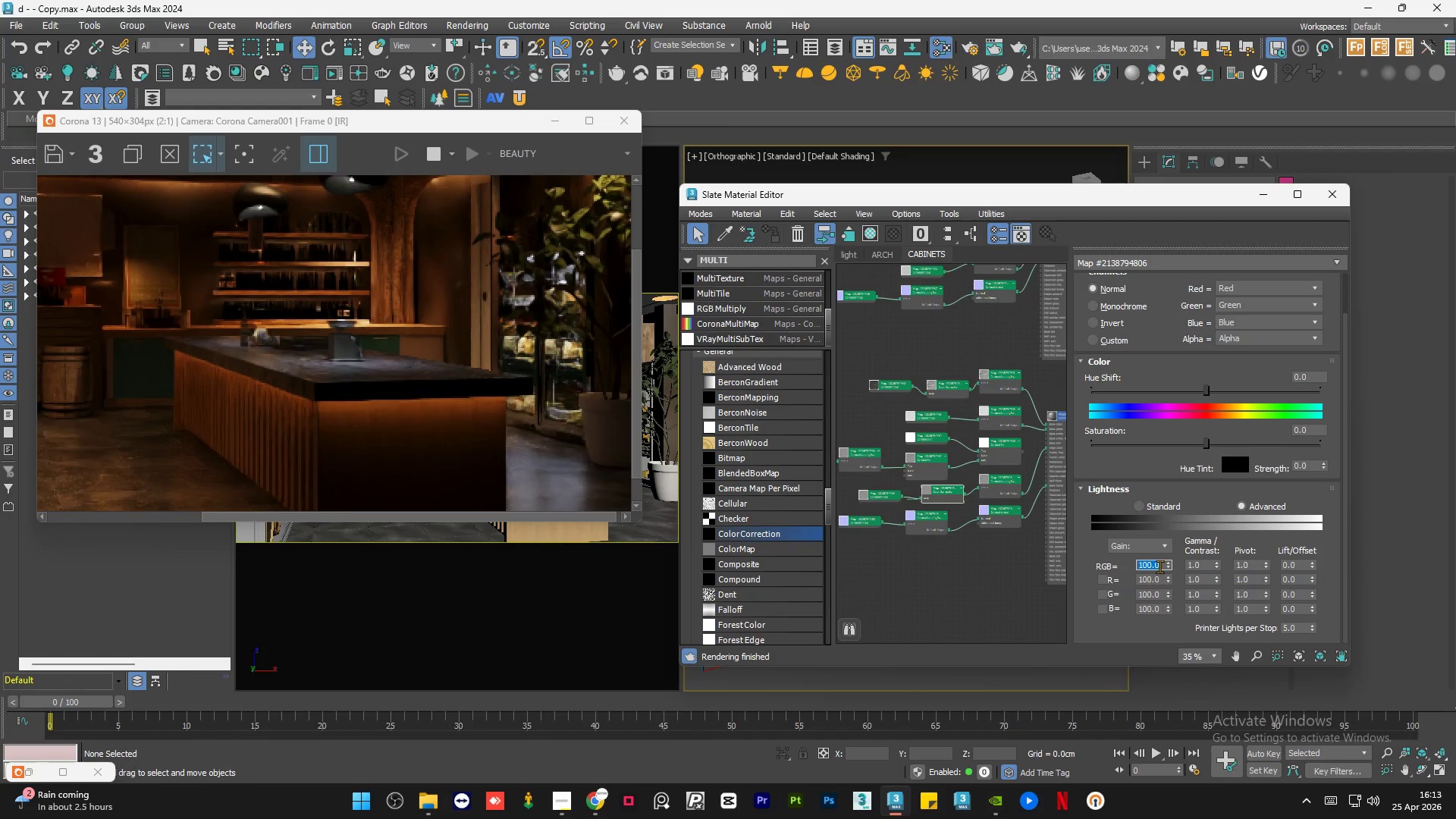 
key(Numpad3)
 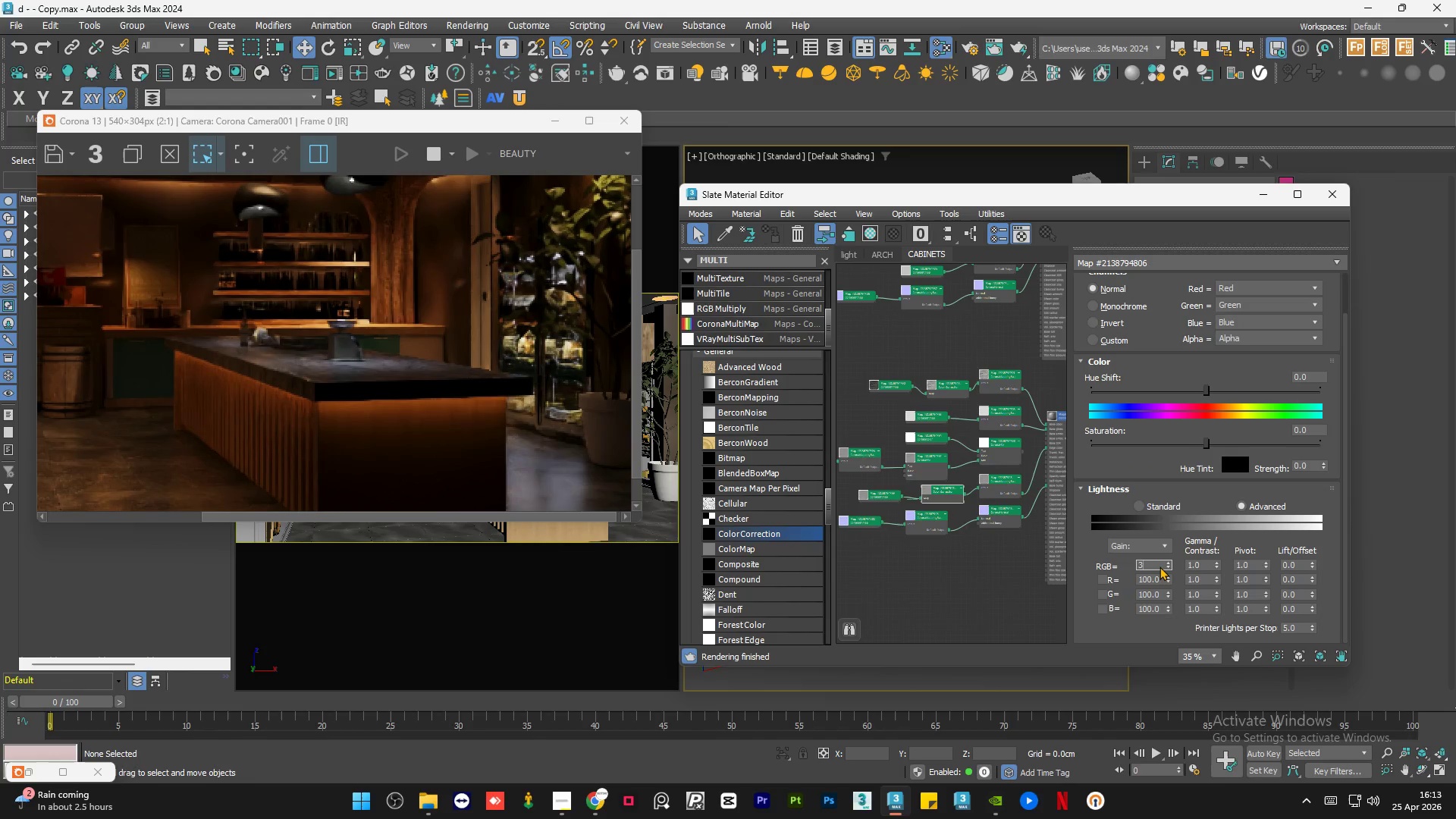 
key(Numpad0)
 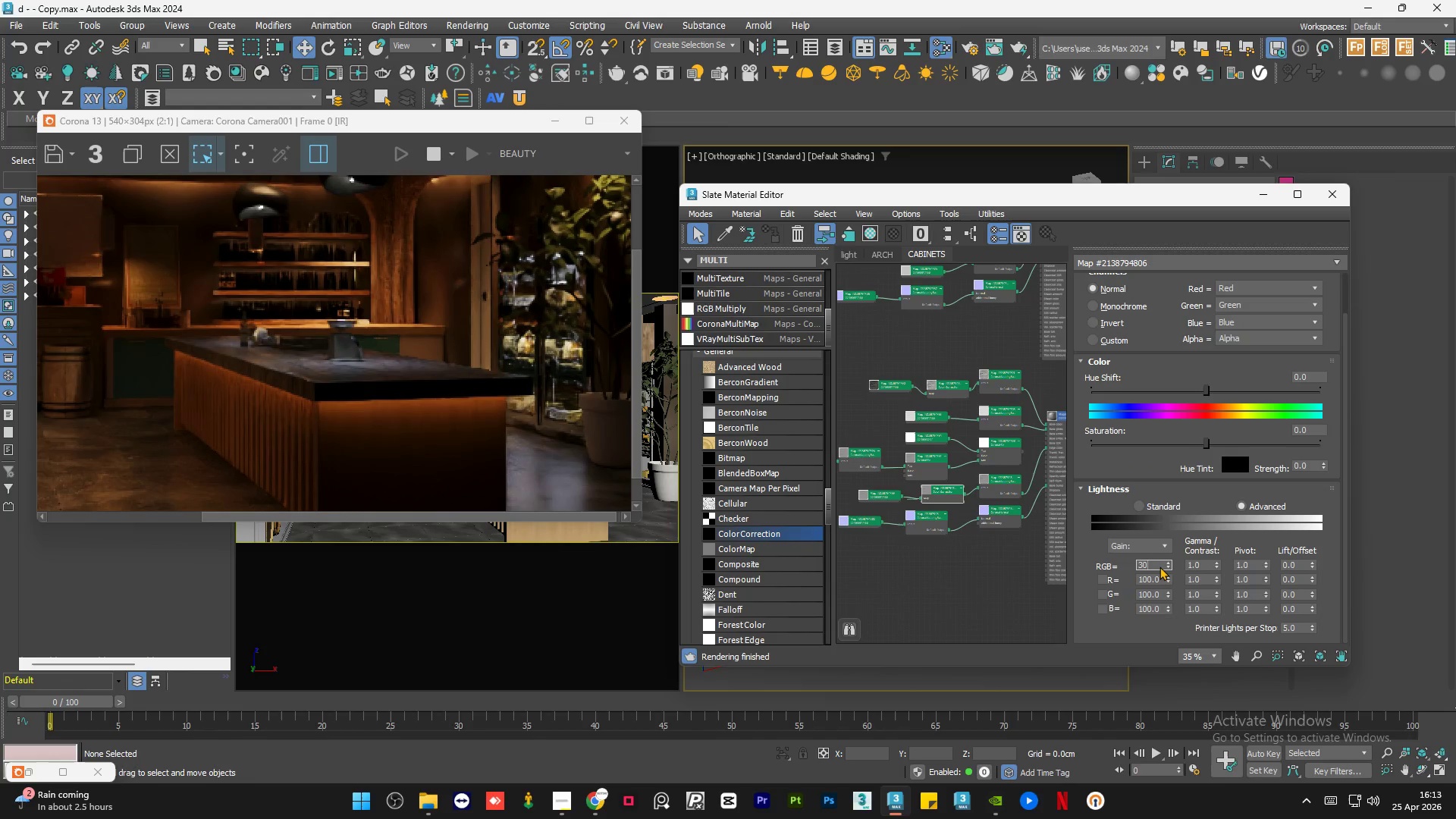 
key(Numpad0)
 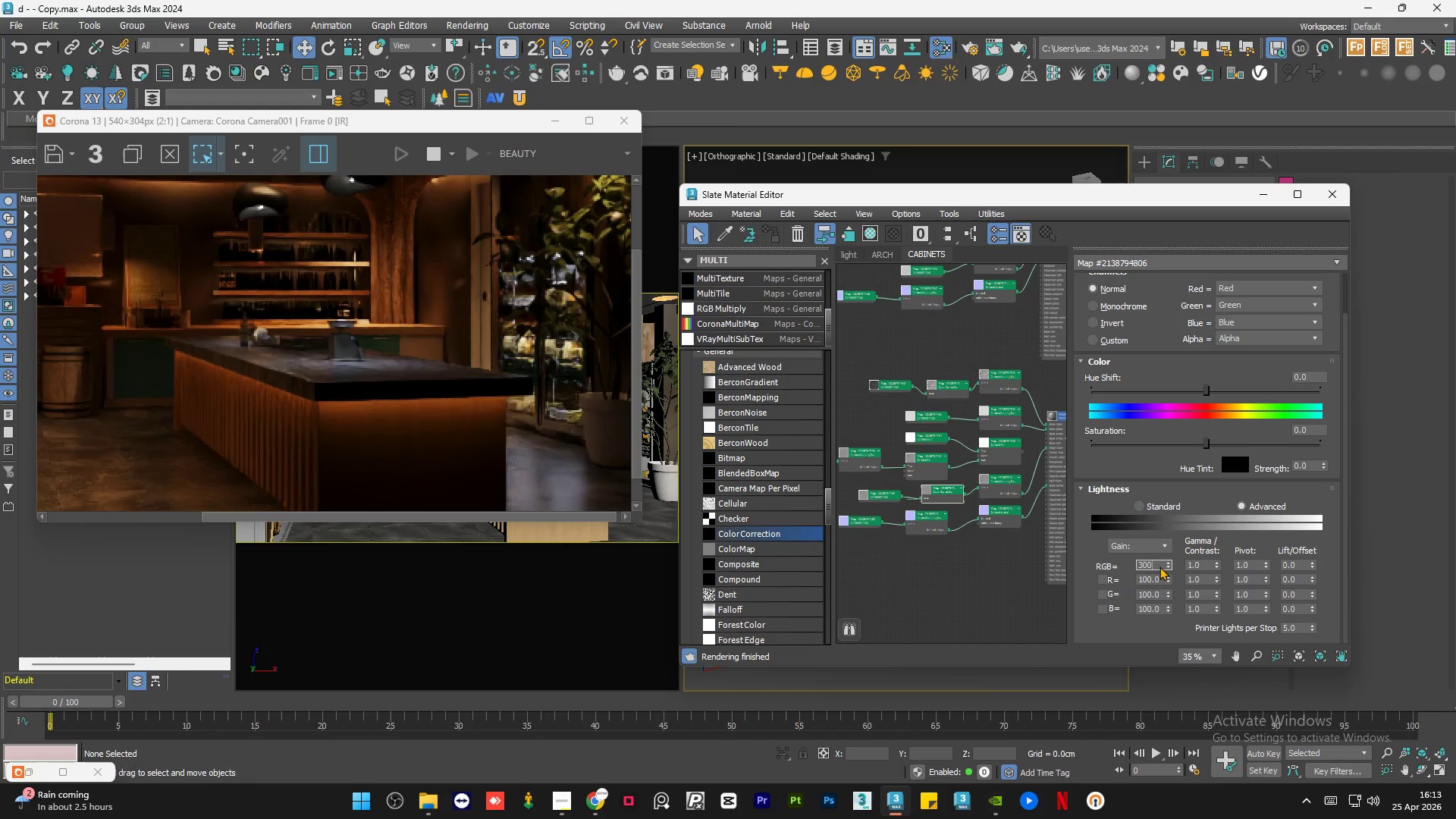 
key(NumpadEnter)
 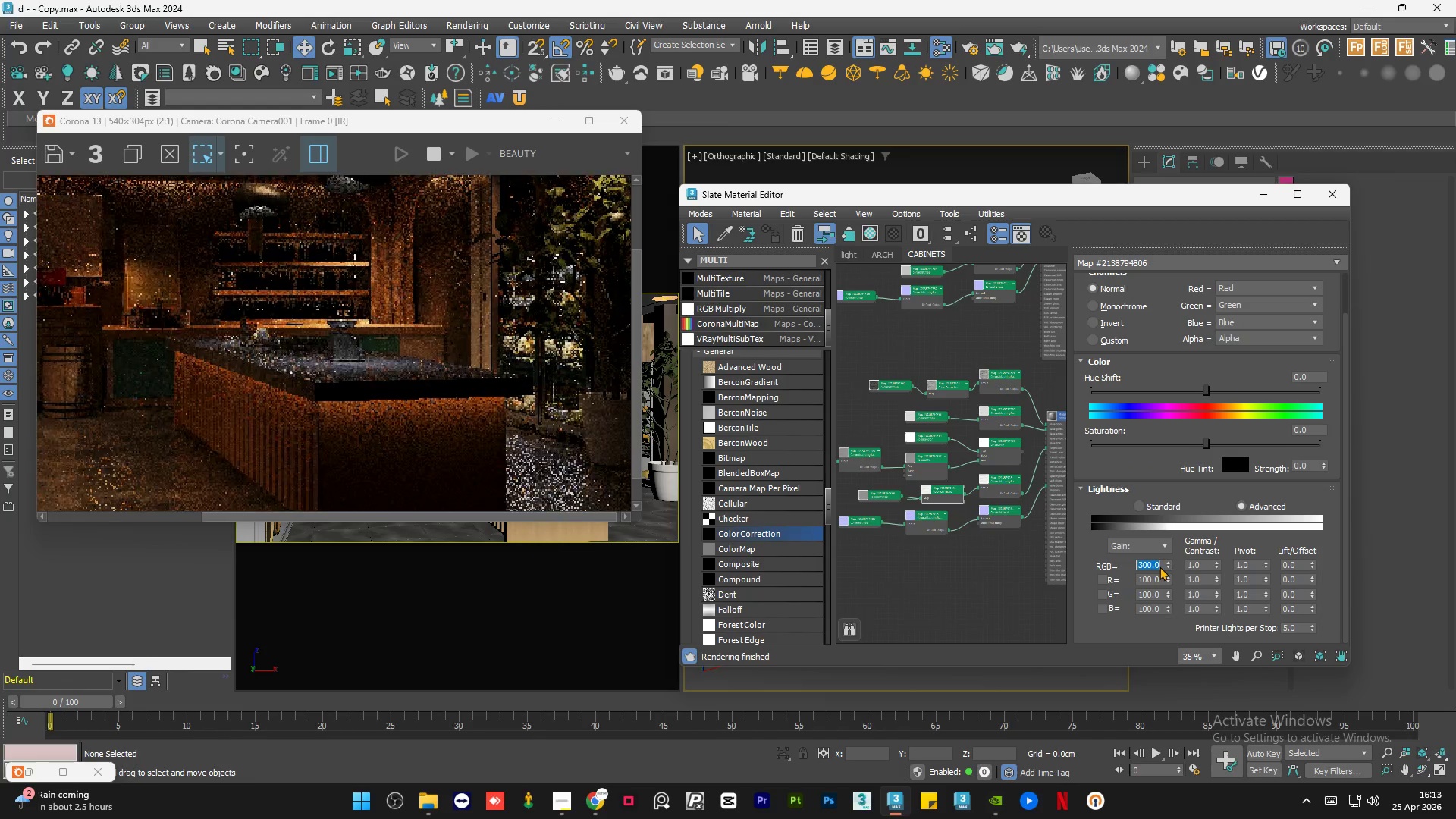 
key(Numpad5)
 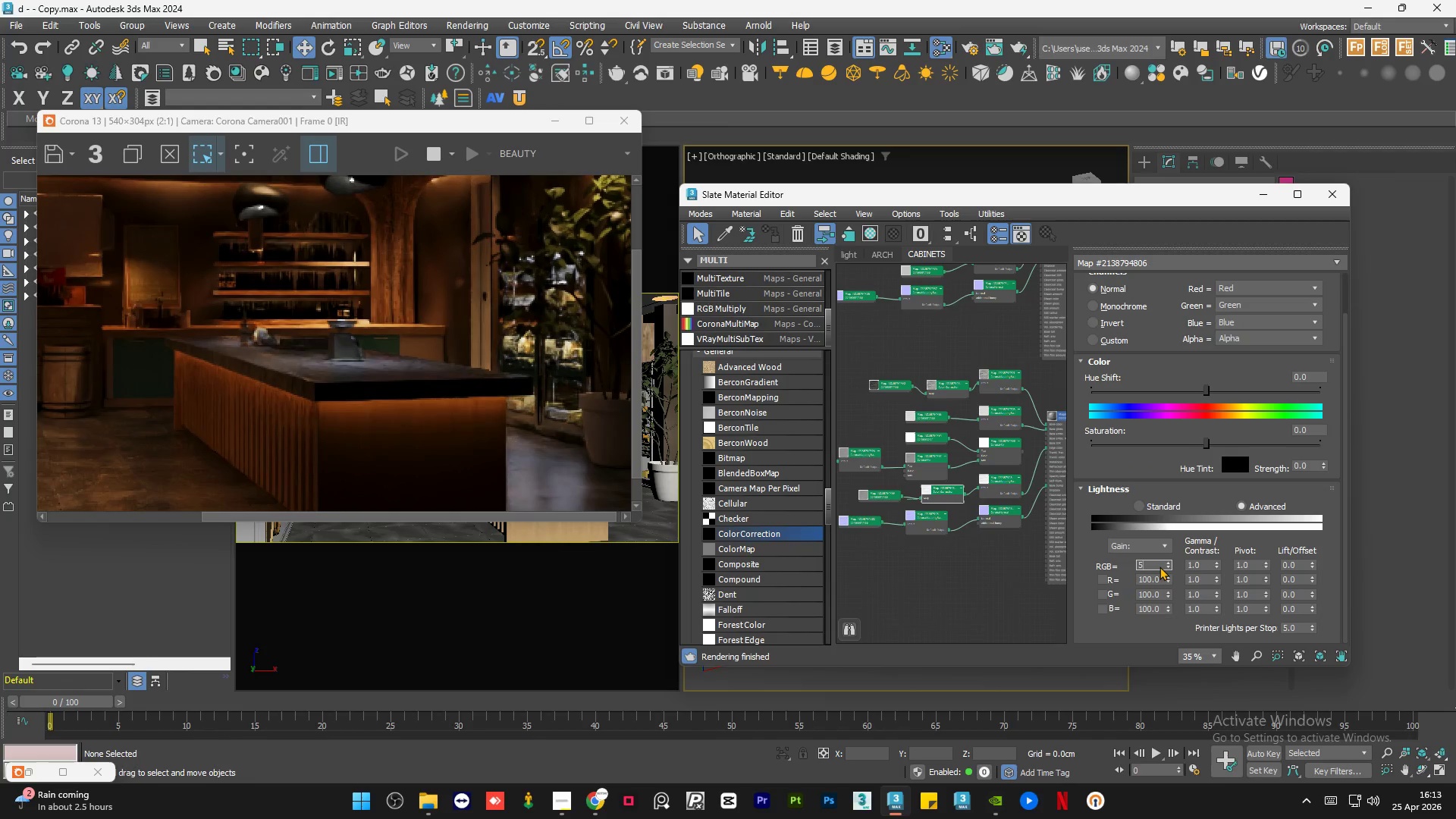 
key(Numpad0)
 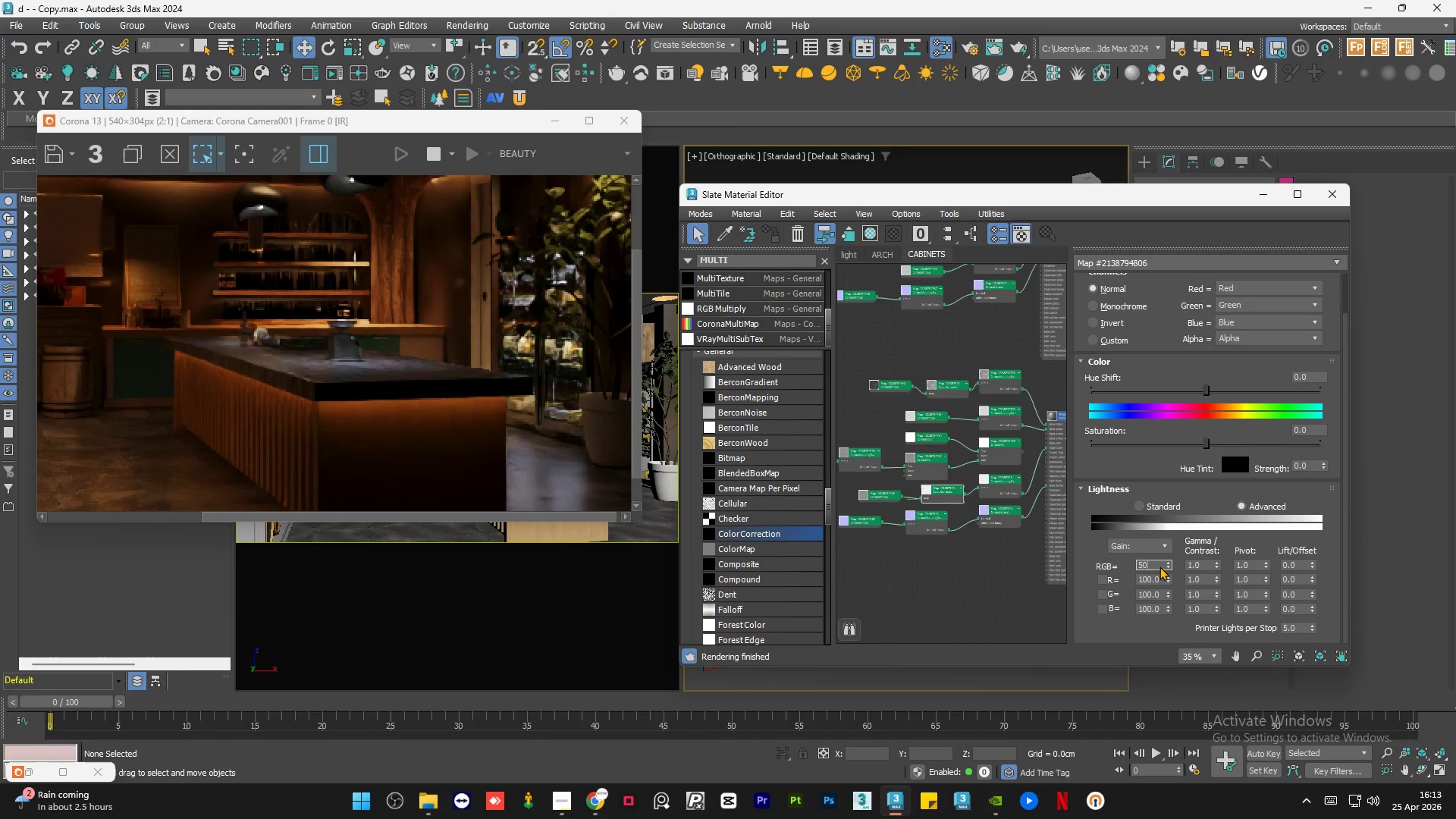 
key(Numpad0)
 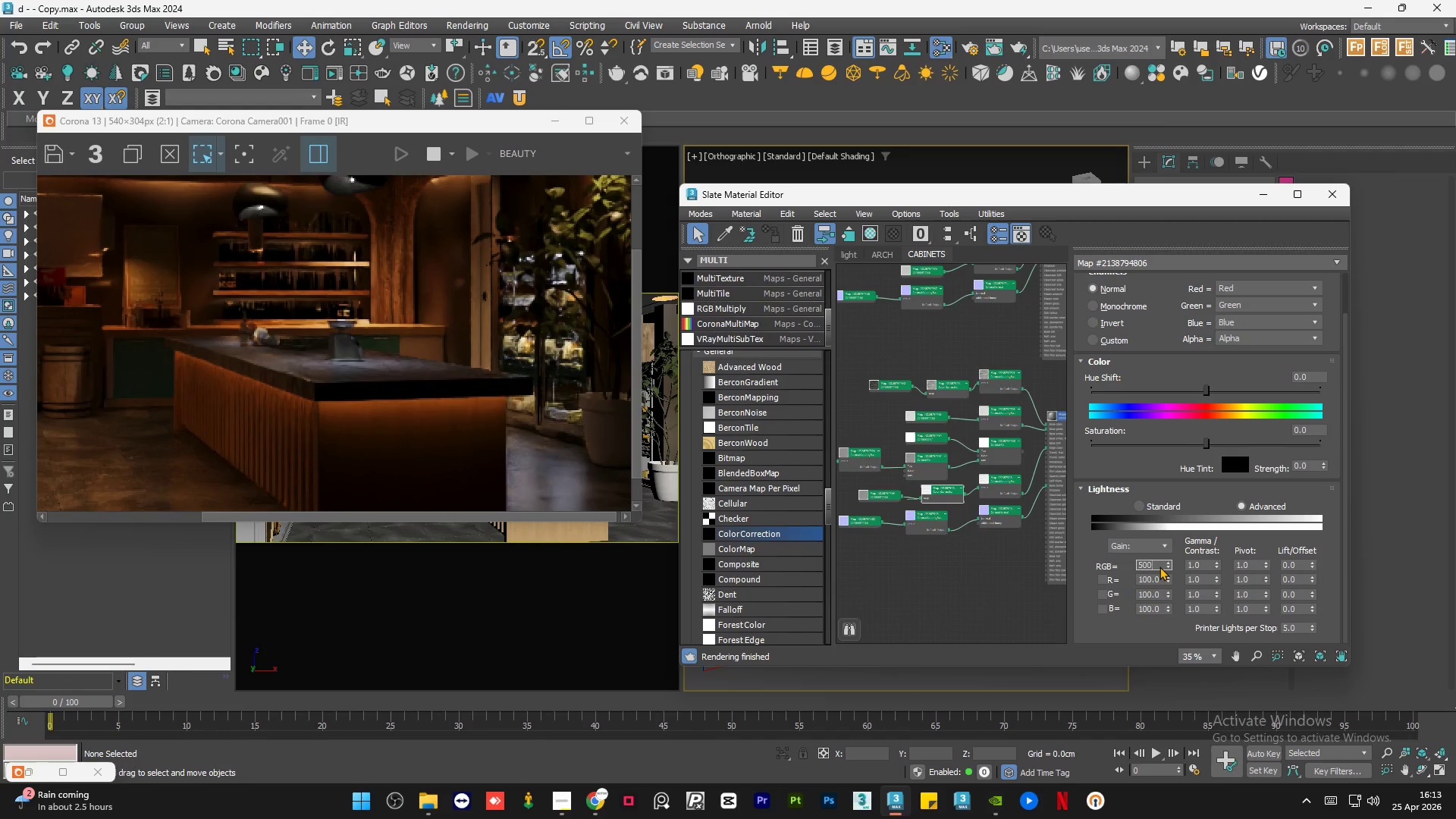 
key(NumpadEnter)
 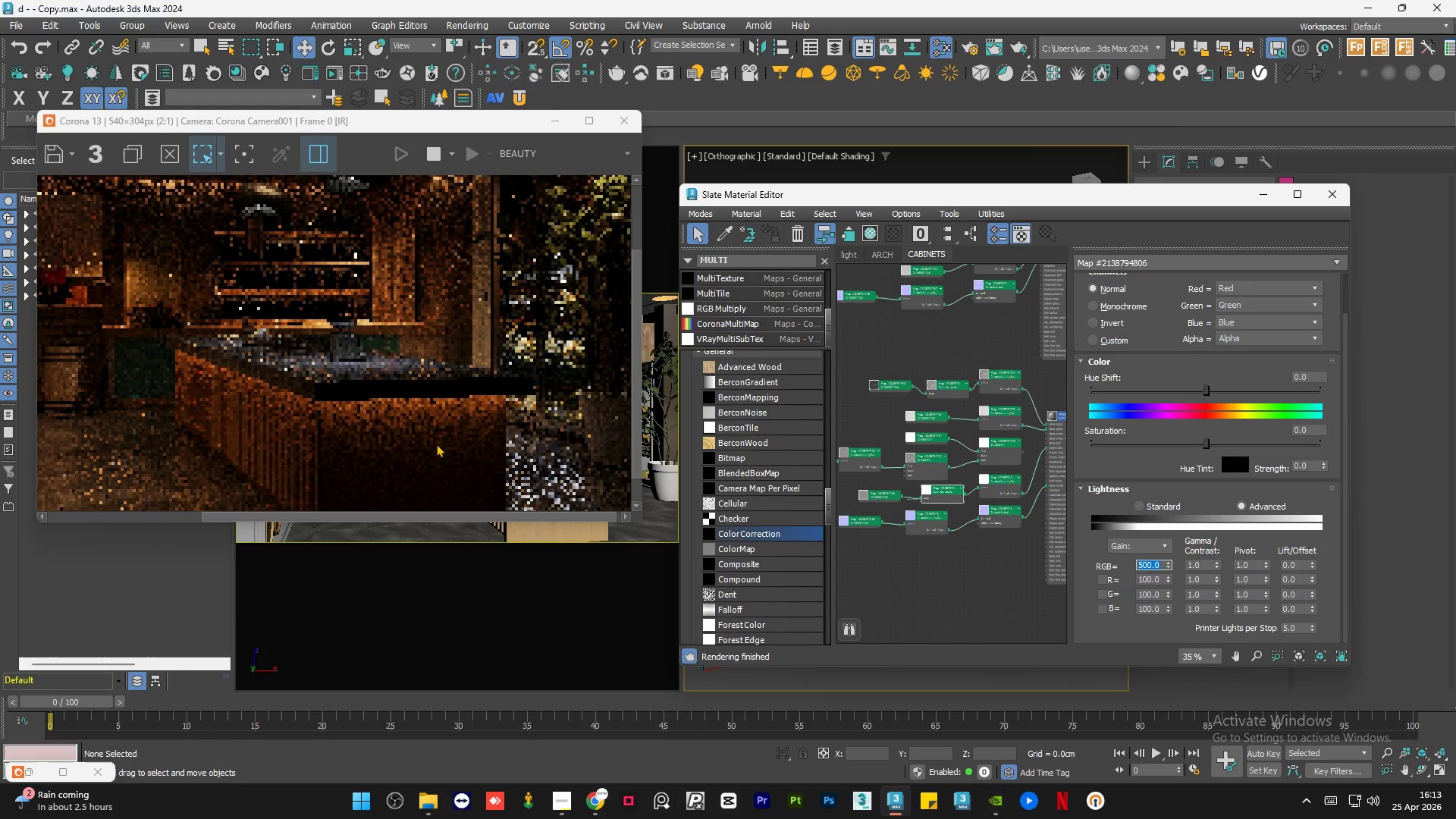 
scroll: coordinate [382, 384], scroll_direction: none, amount: 0.0
 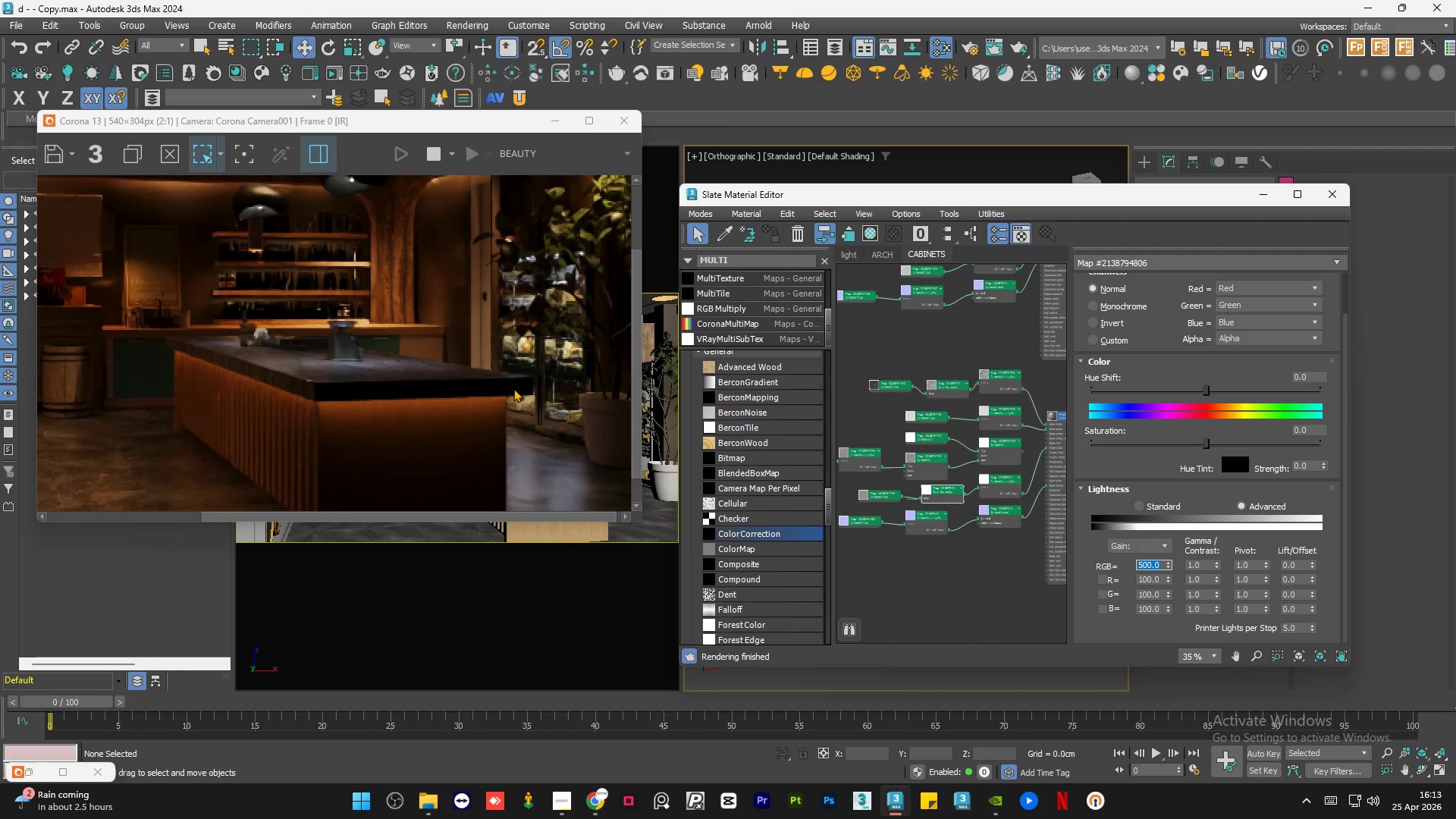 
scroll: coordinate [453, 380], scroll_direction: down, amount: 1.0
 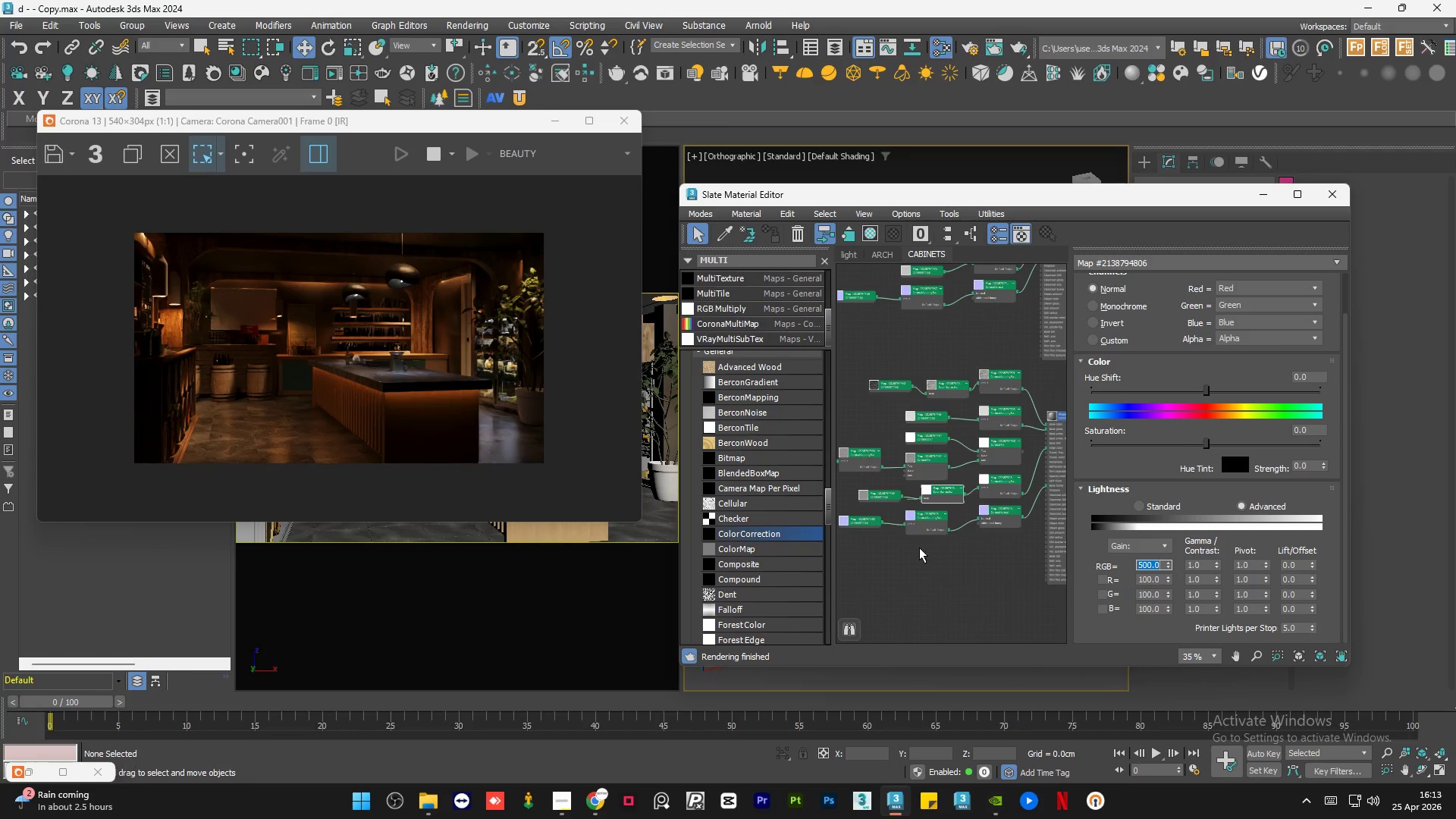 
double_click([919, 548])
 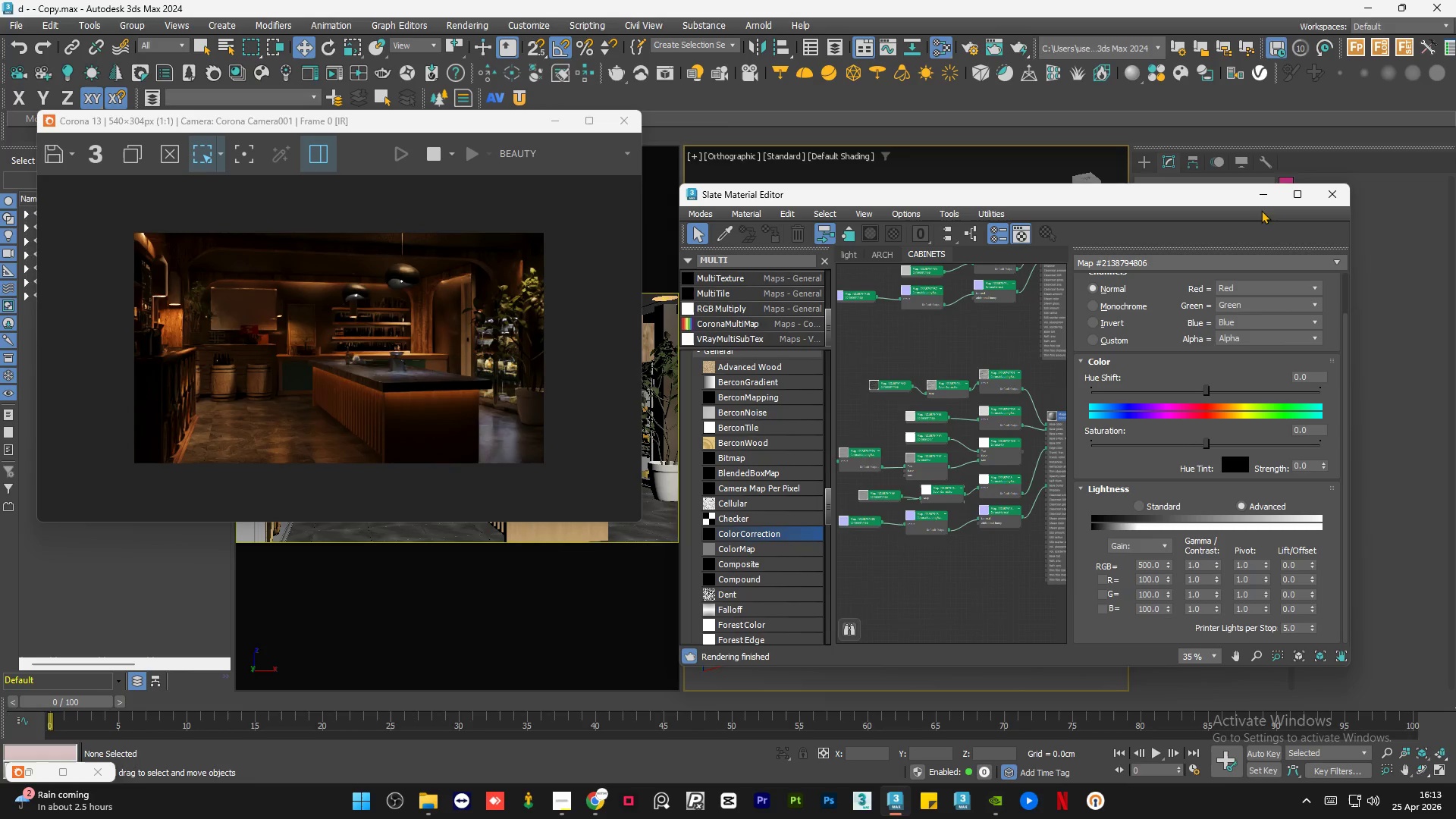 
left_click([1264, 196])
 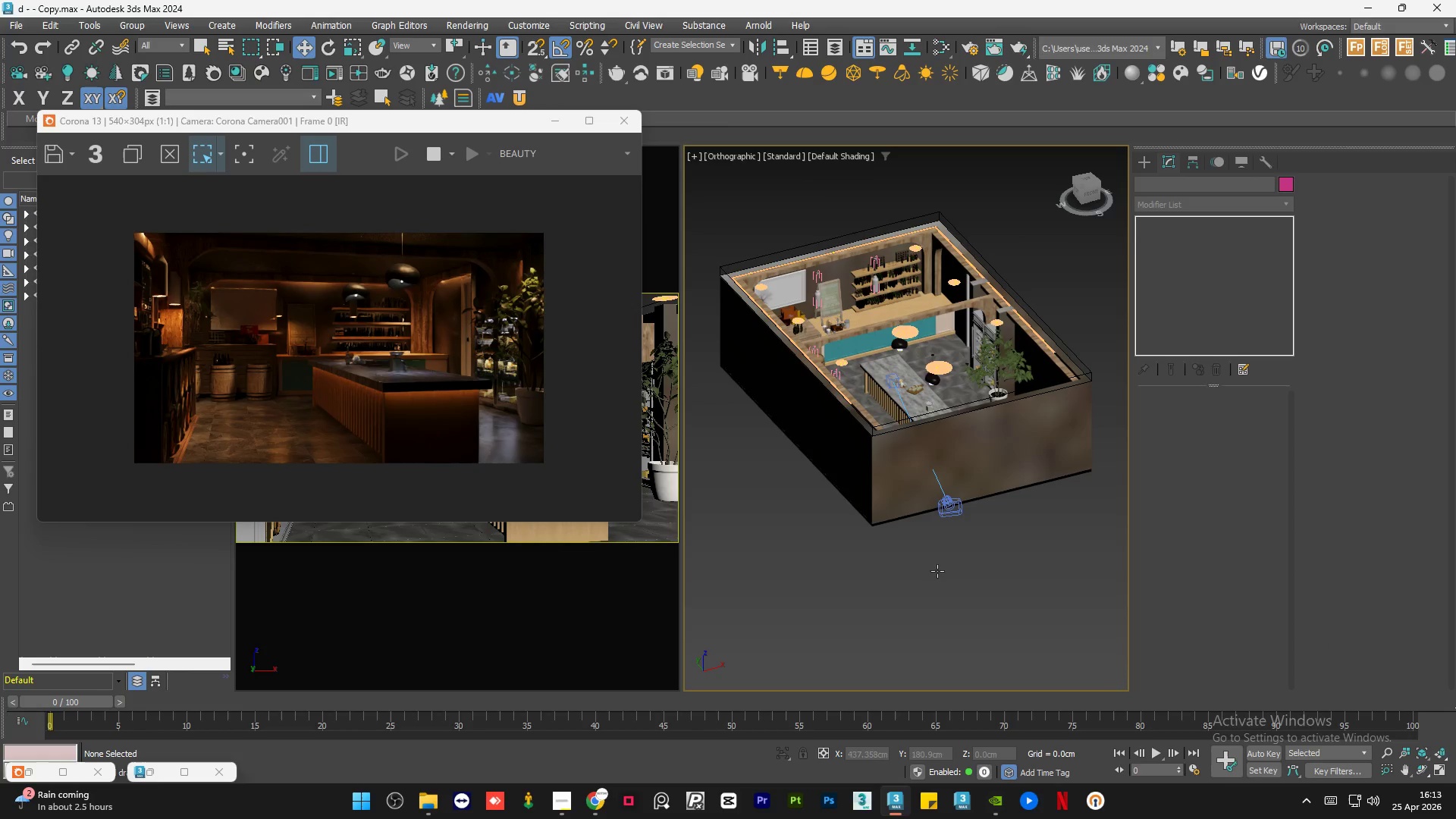 
double_click([937, 571])
 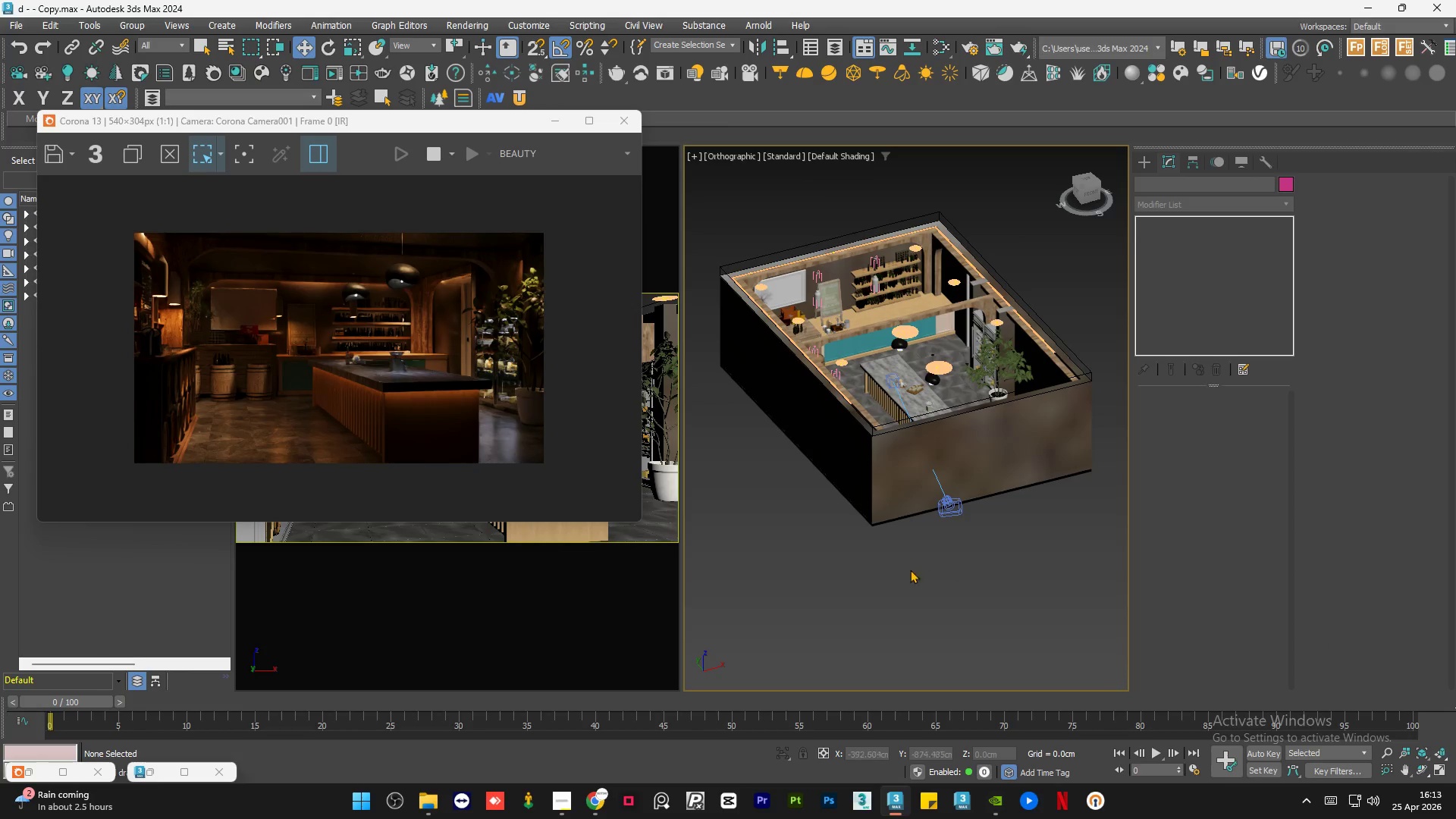 
left_click([892, 567])
 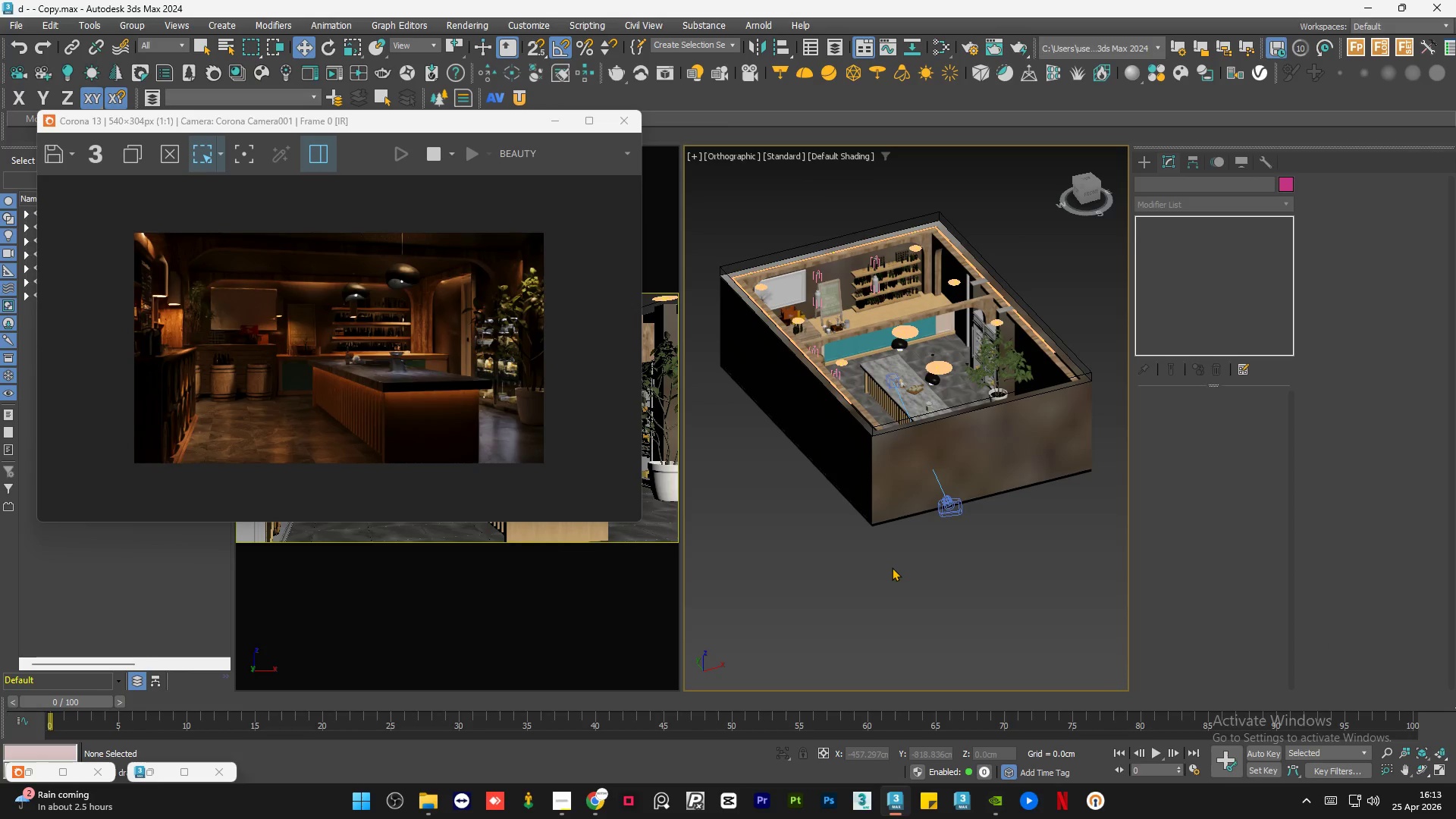 
key(Control+S)
 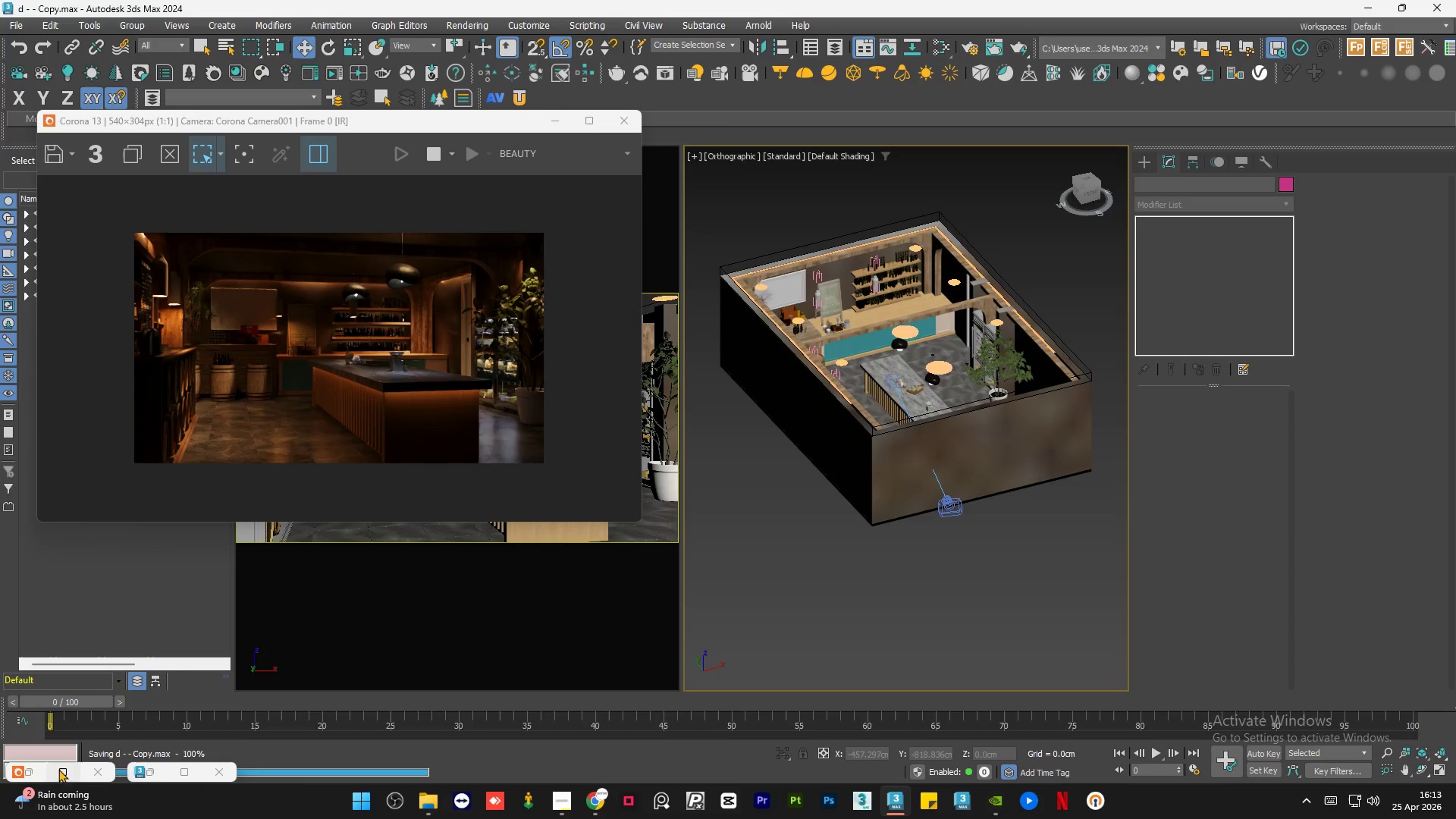 
left_click([157, 777])
 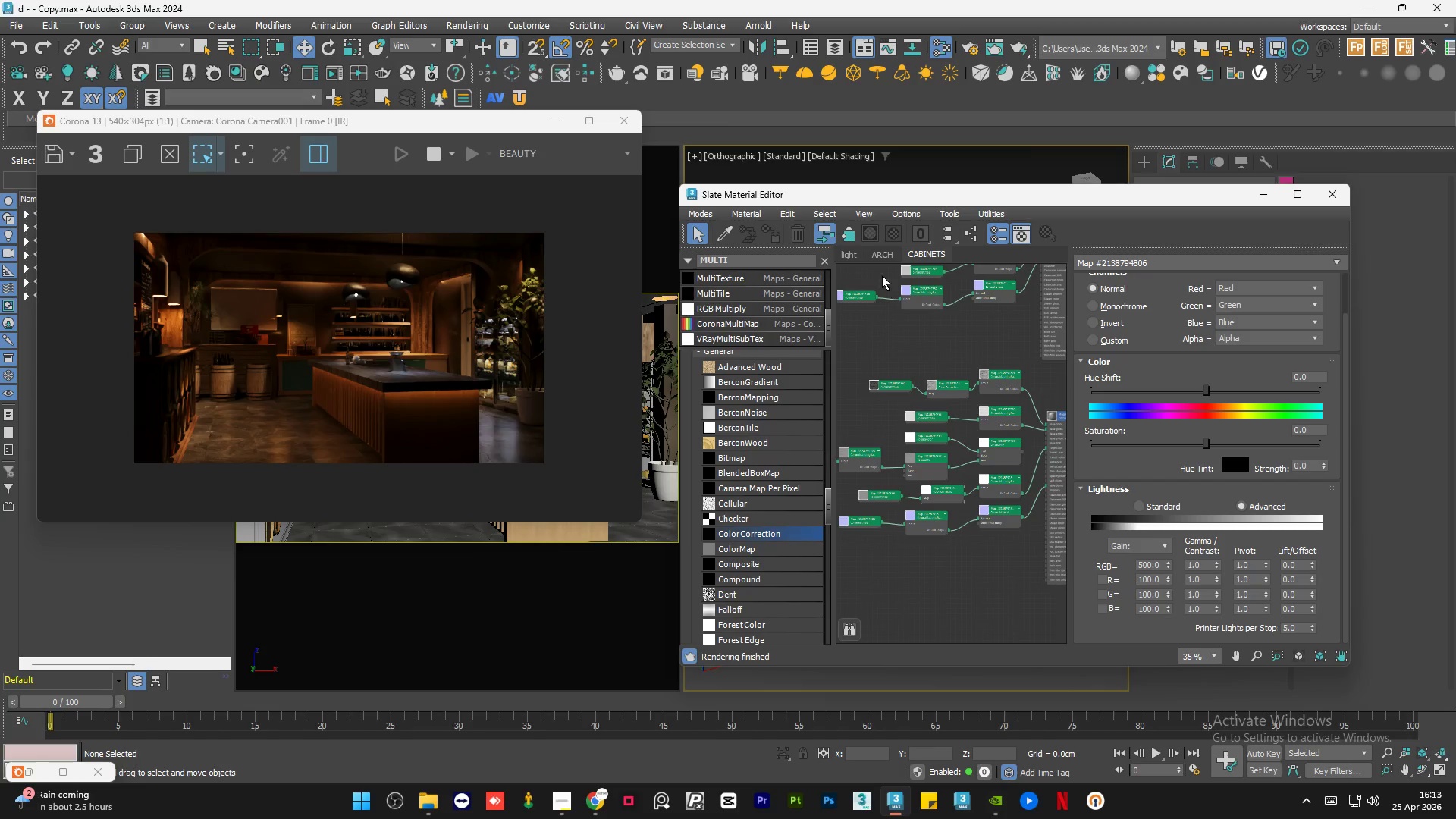 
left_click([857, 257])
 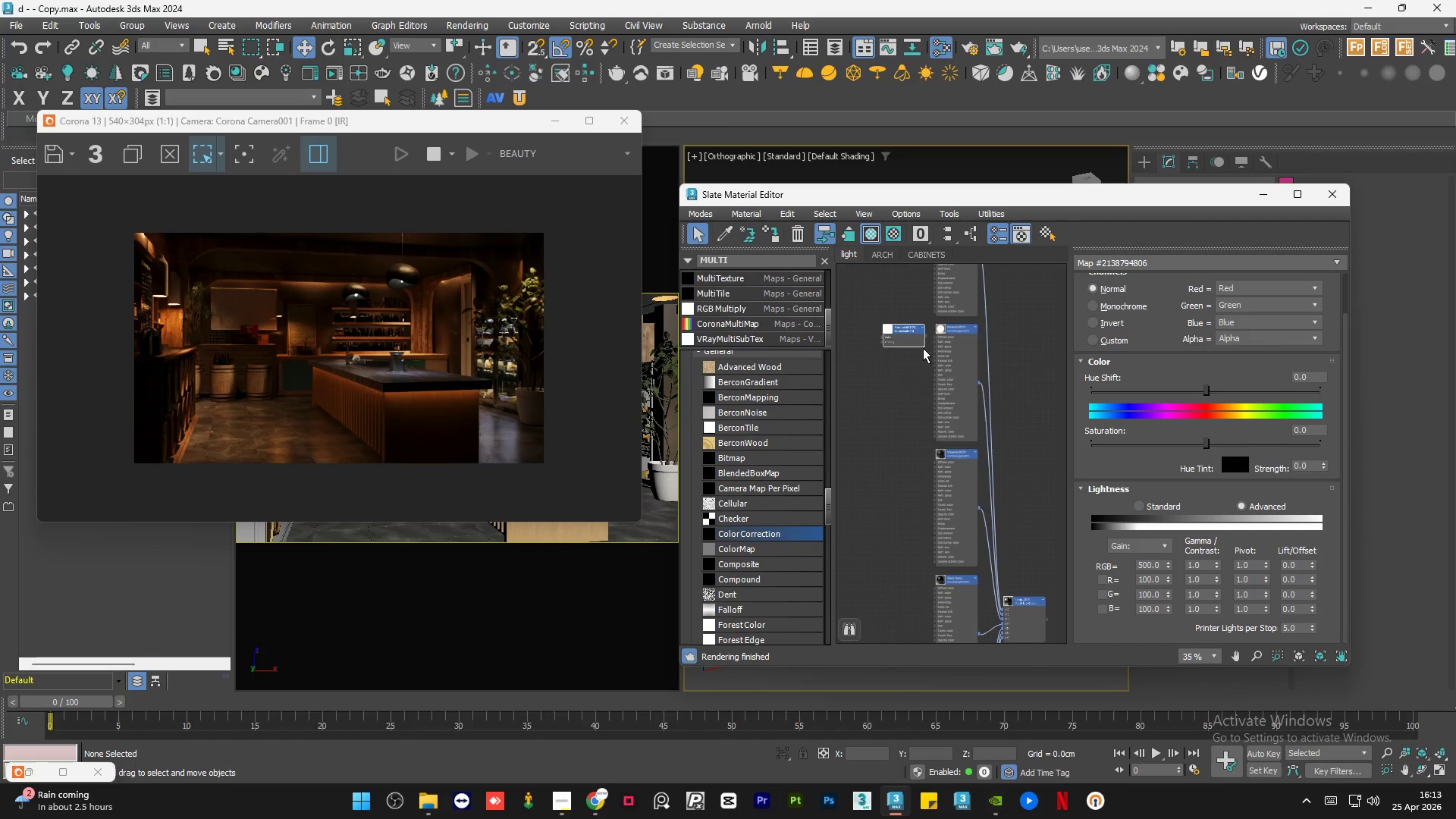 
left_click([1003, 511])
 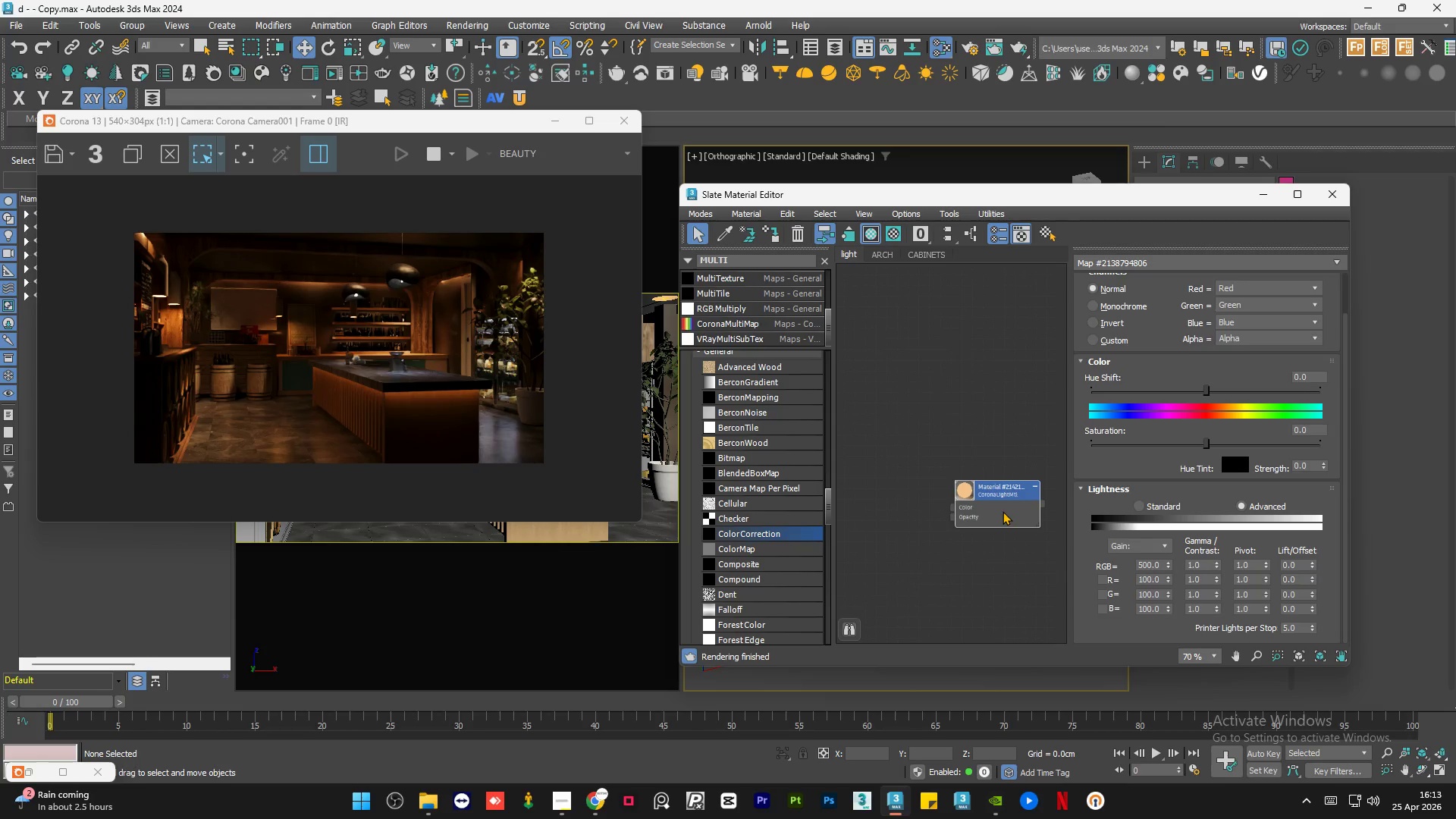 
scroll: coordinate [1010, 529], scroll_direction: up, amount: 3.0
 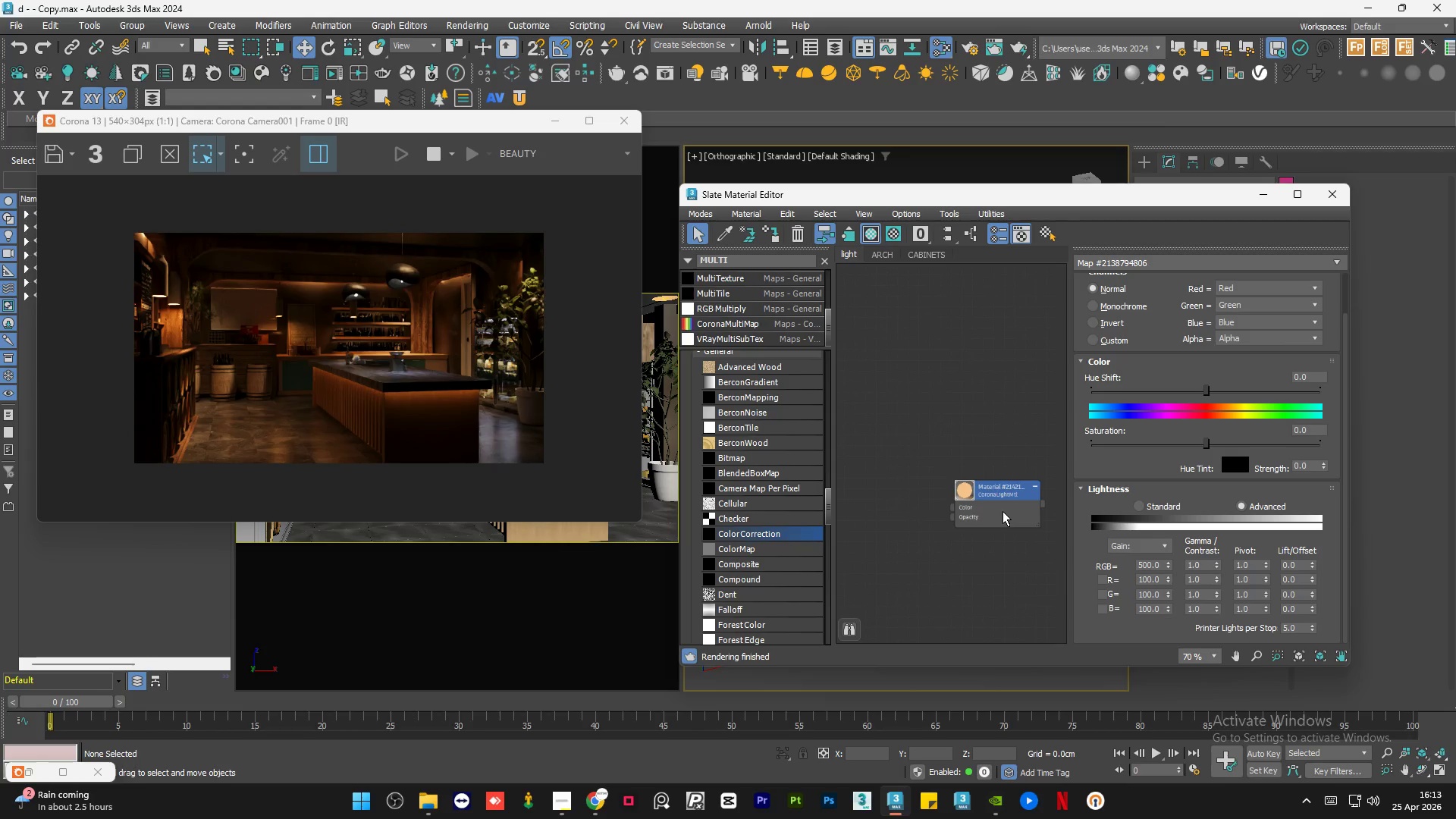 
double_click([1003, 511])
 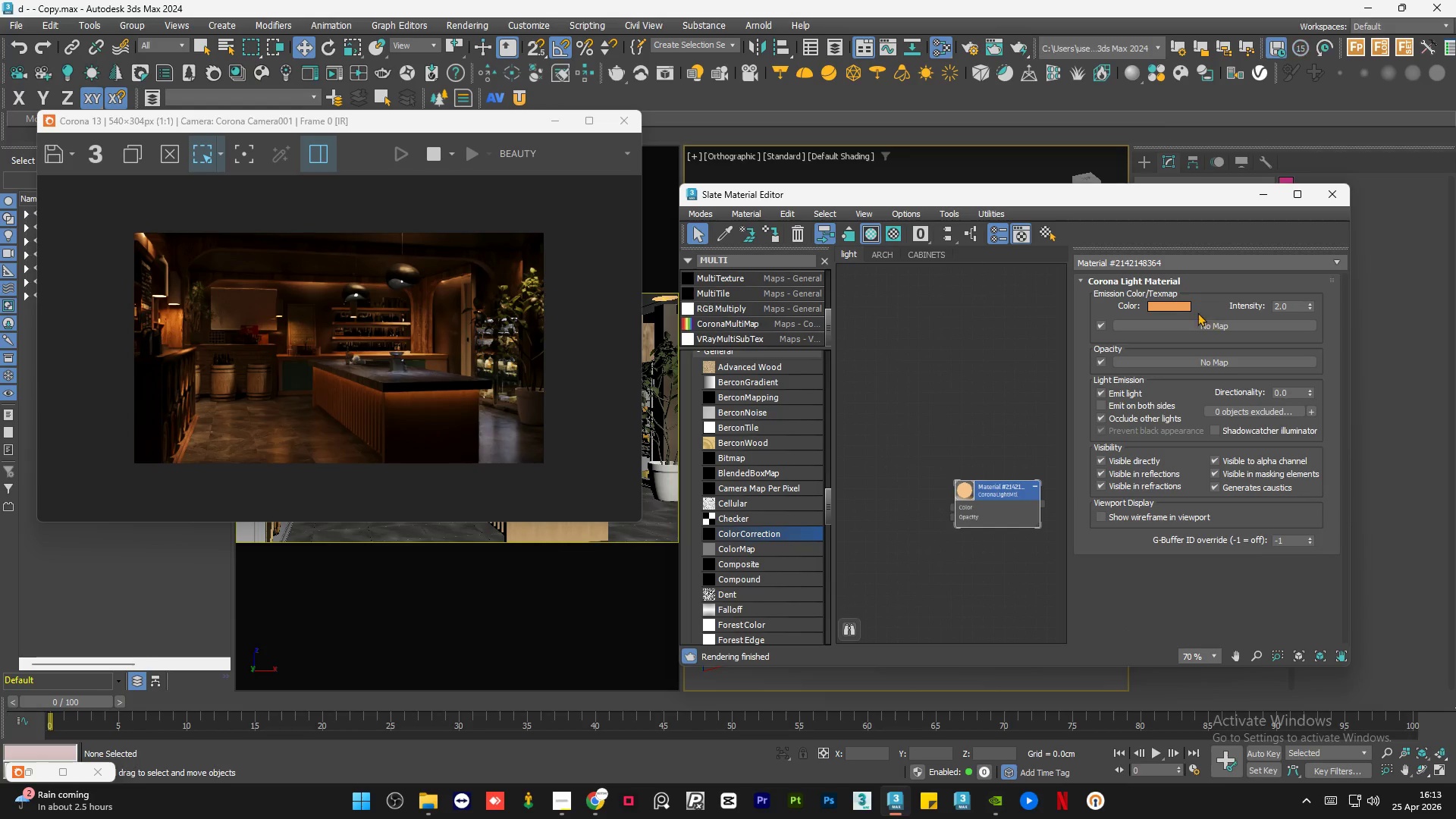 
left_click([1166, 304])
 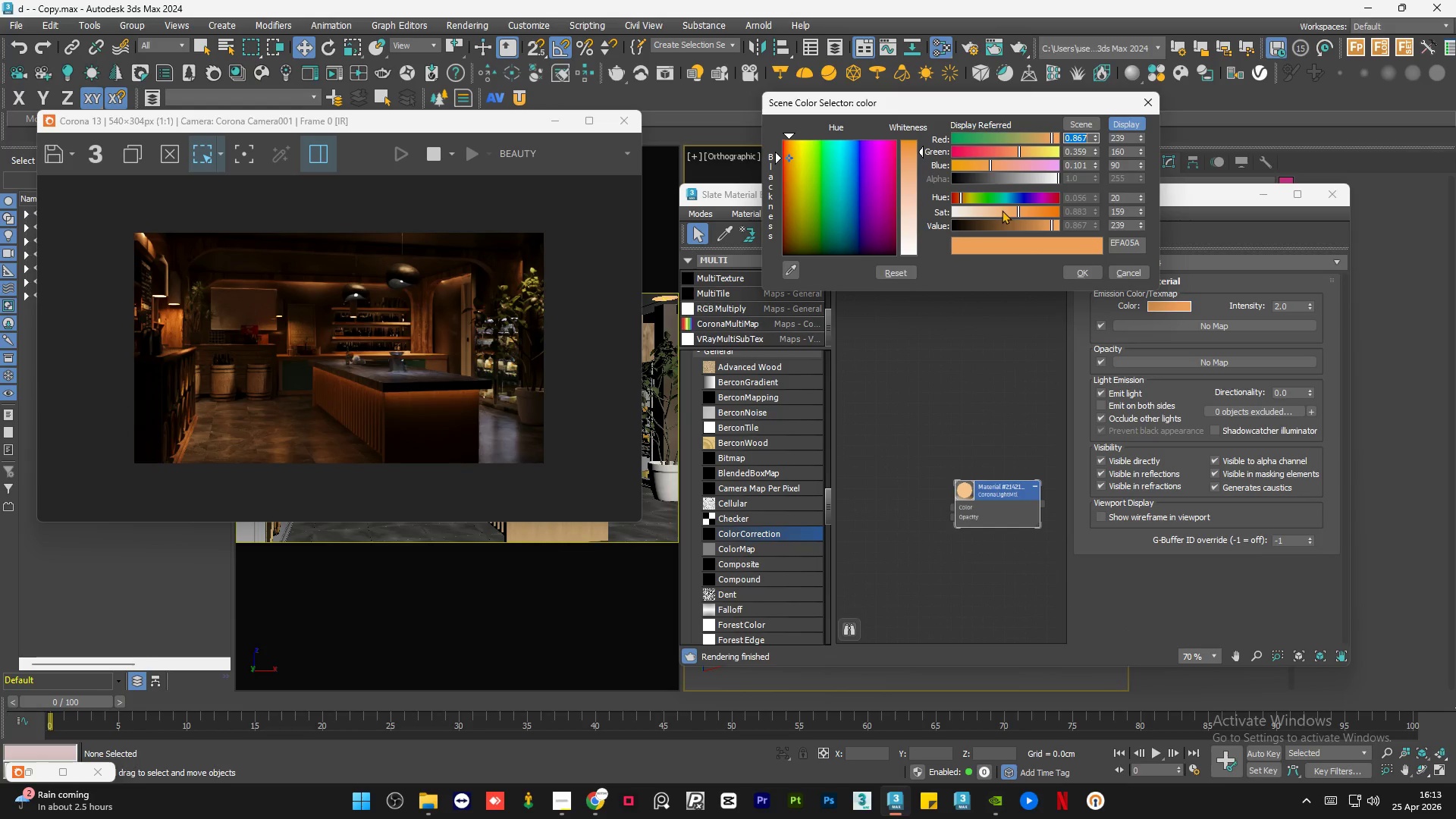 
left_click([1002, 210])
 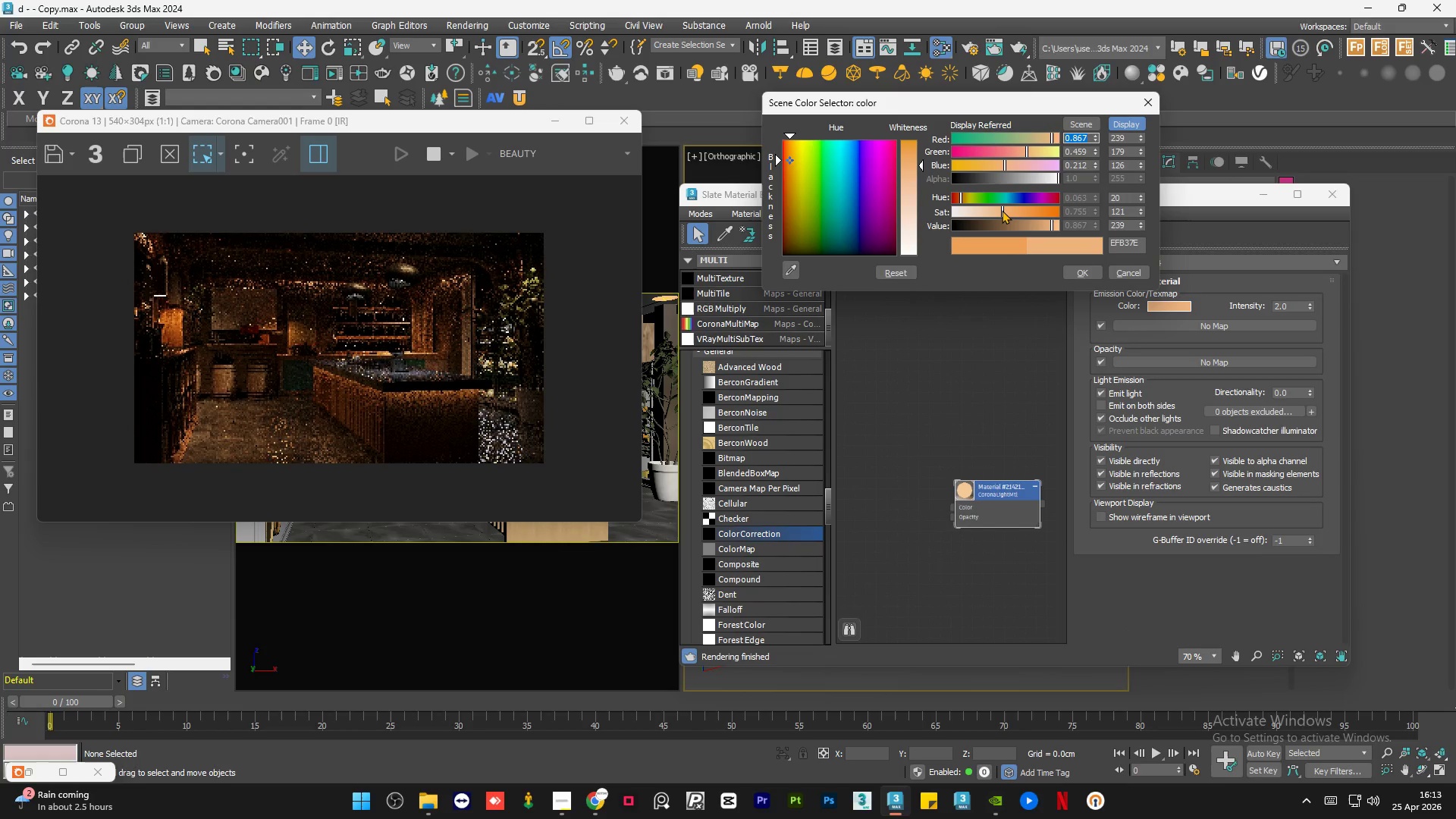 
left_click_drag(start_coordinate=[1053, 226], to_coordinate=[1061, 226])
 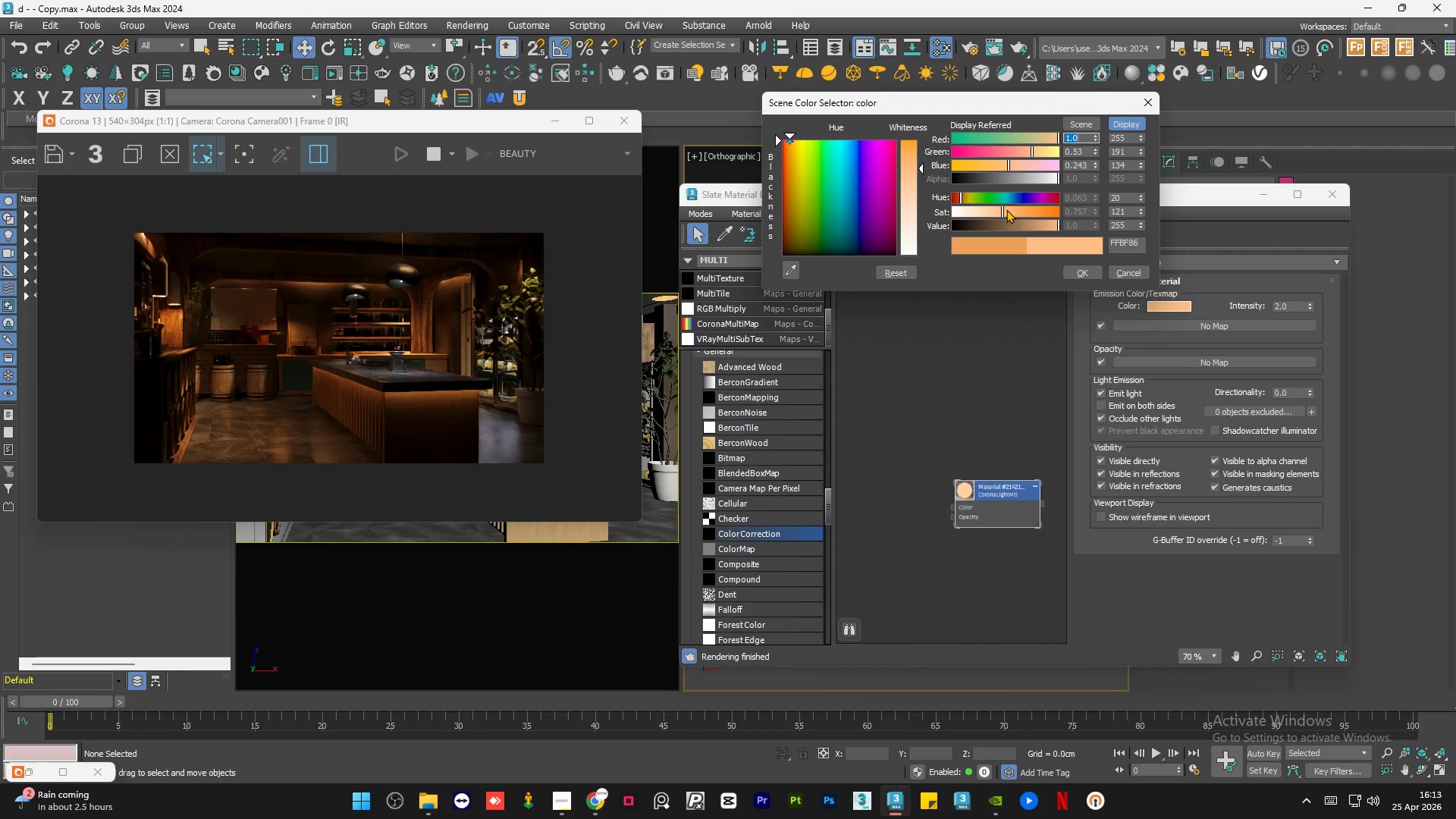 
left_click([994, 212])
 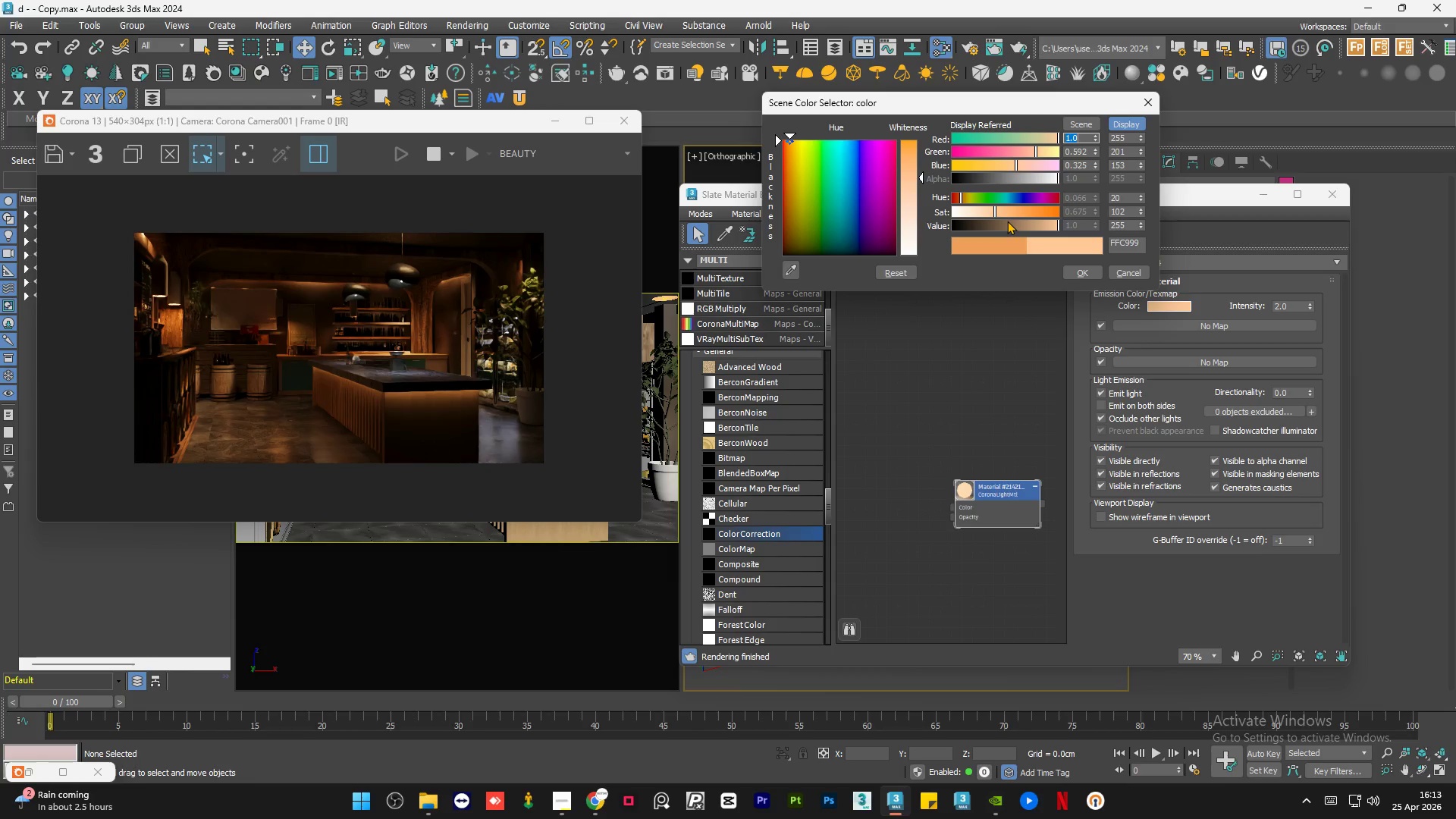 
left_click([999, 212])
 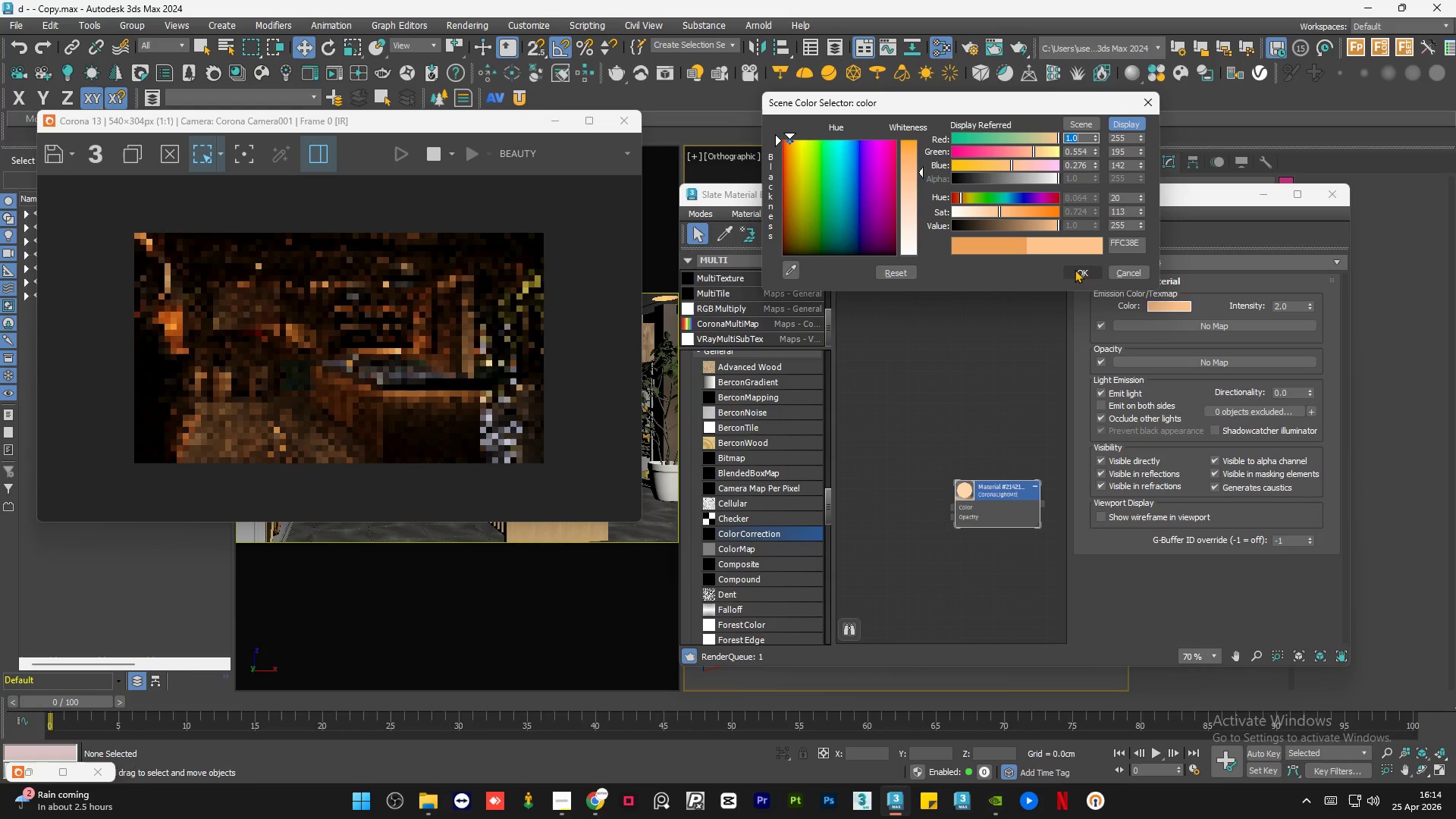 
left_click([1075, 268])
 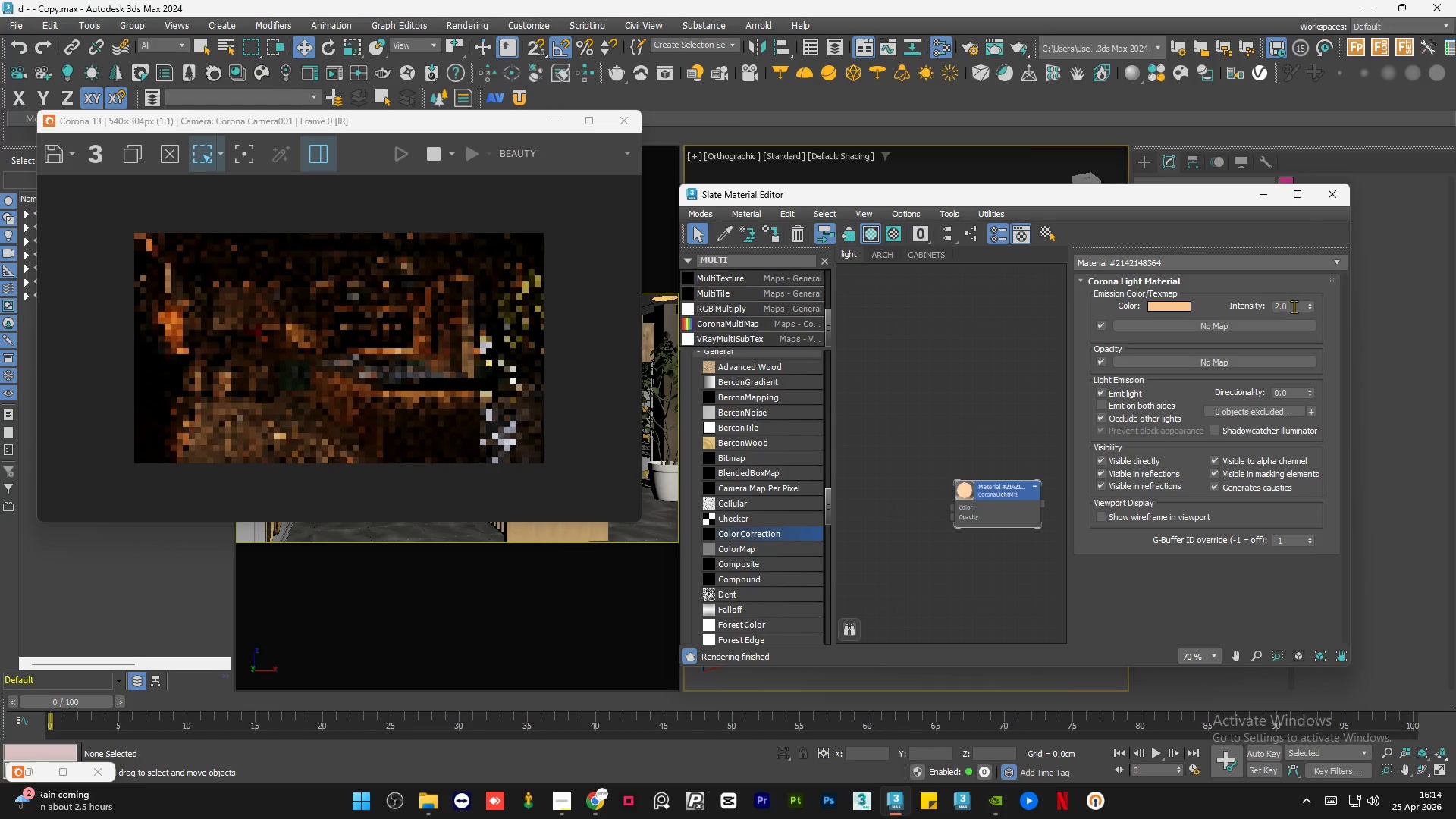 
double_click([1294, 306])
 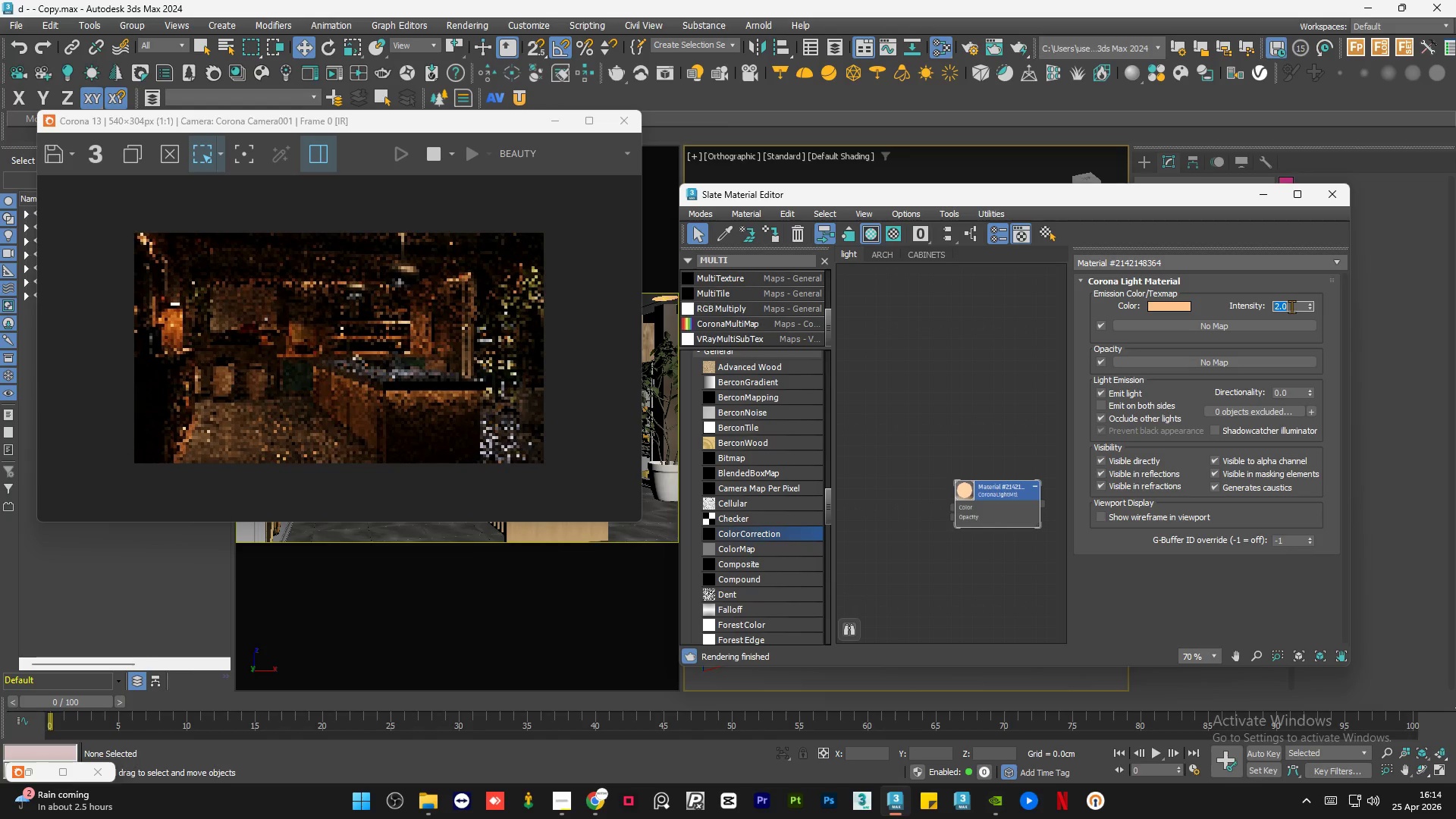 
key(Numpad3)
 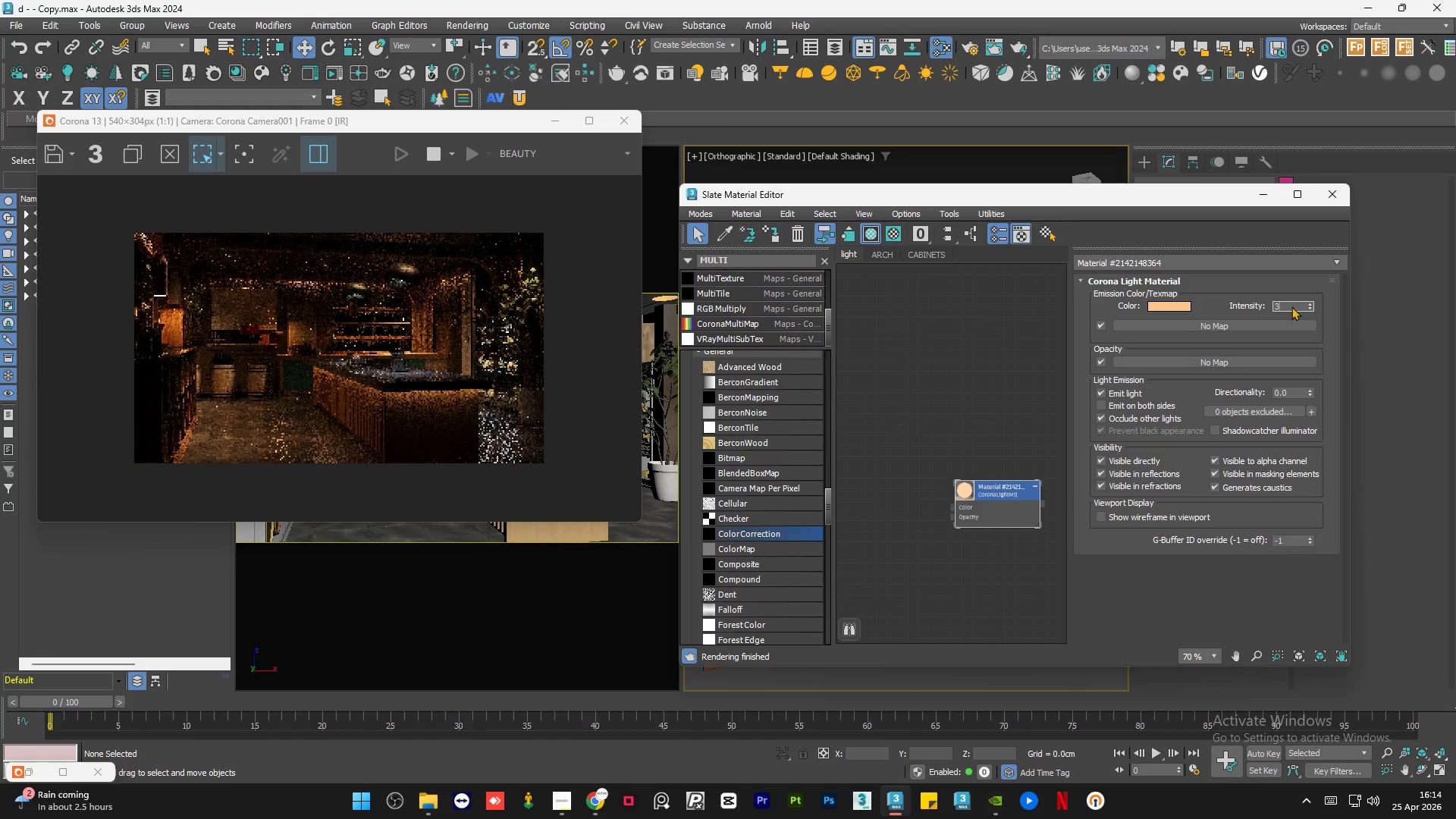 
key(NumpadEnter)
 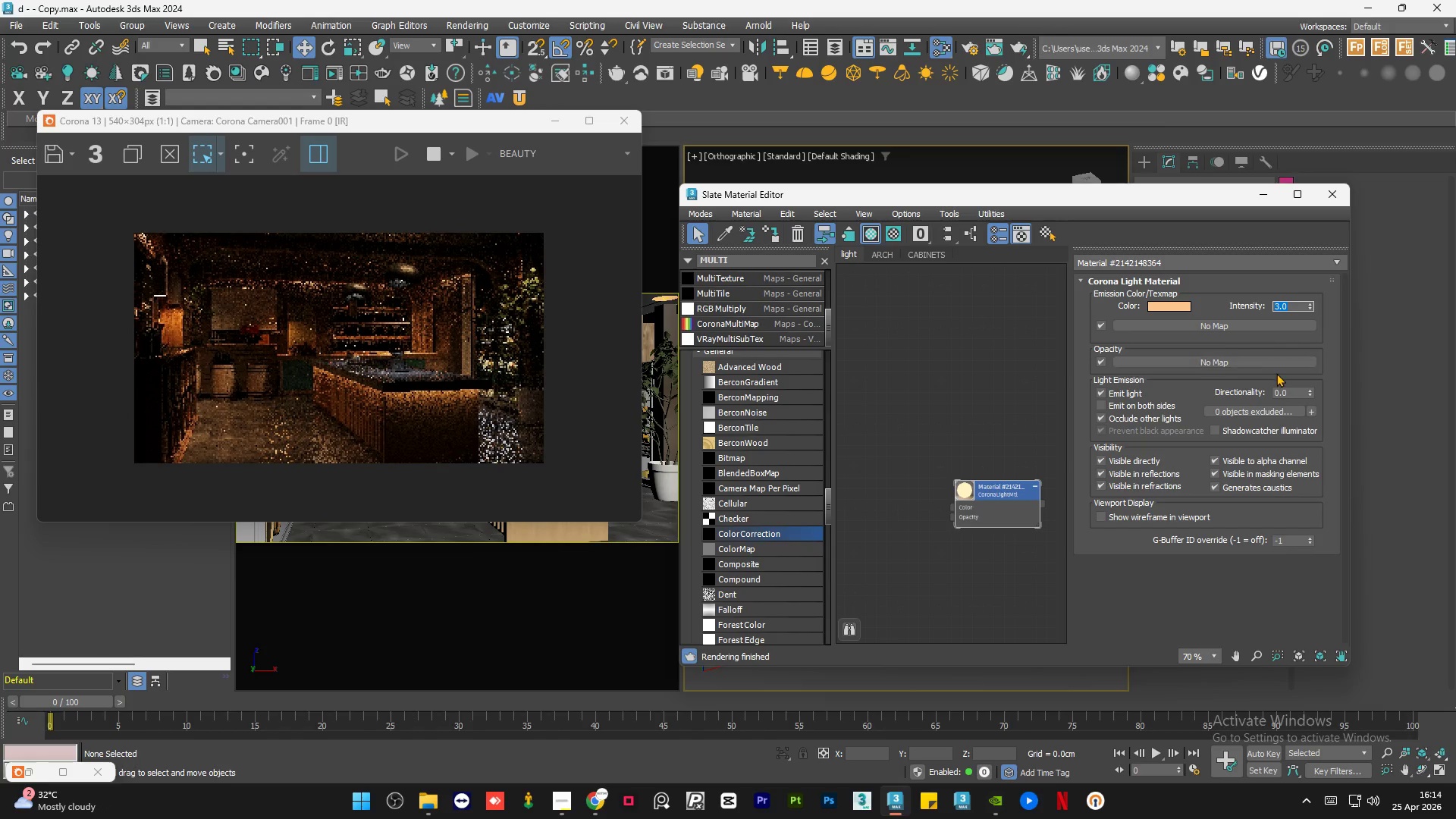 
double_click([1288, 391])
 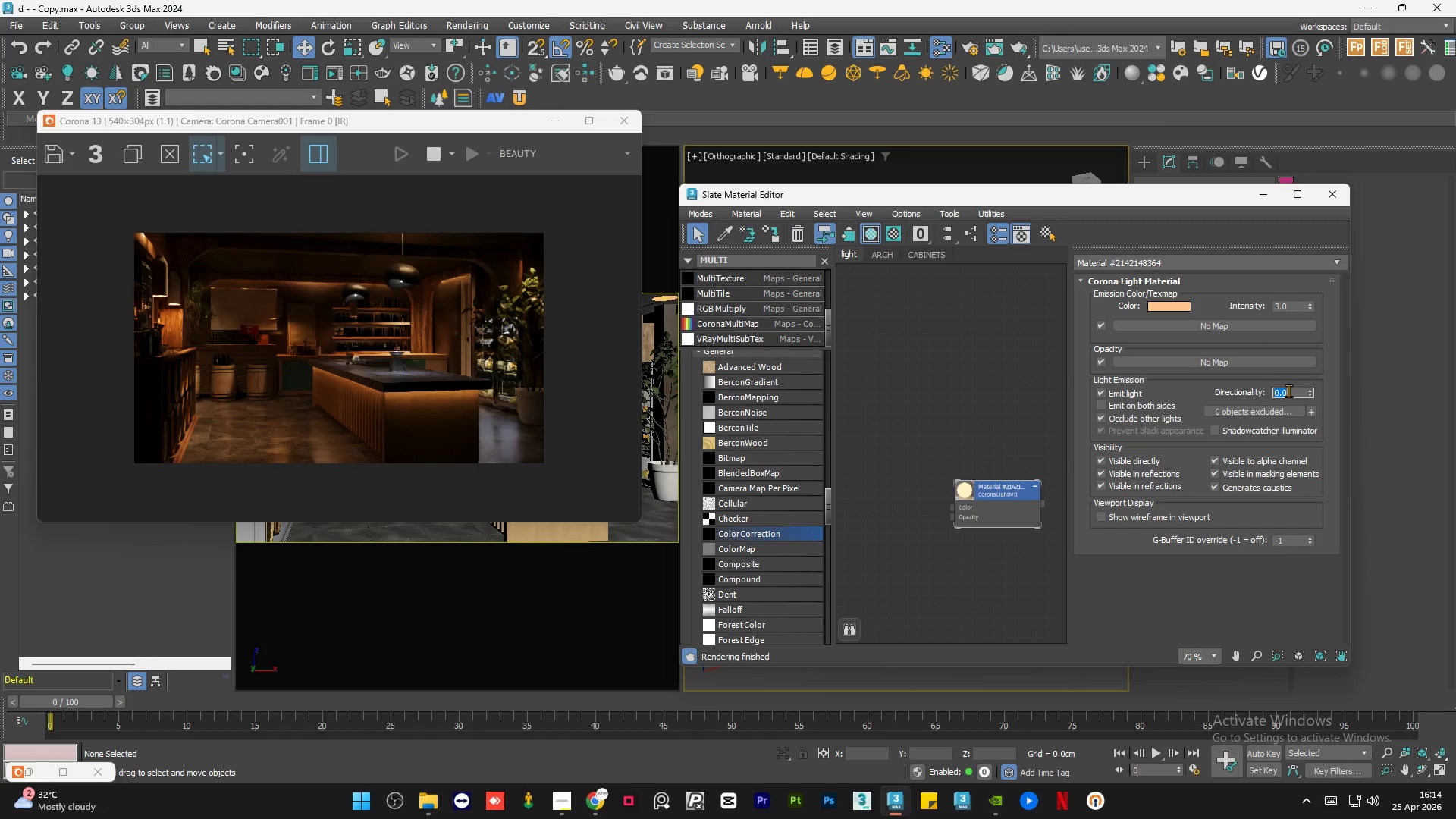 
key(NumpadDecimal)
 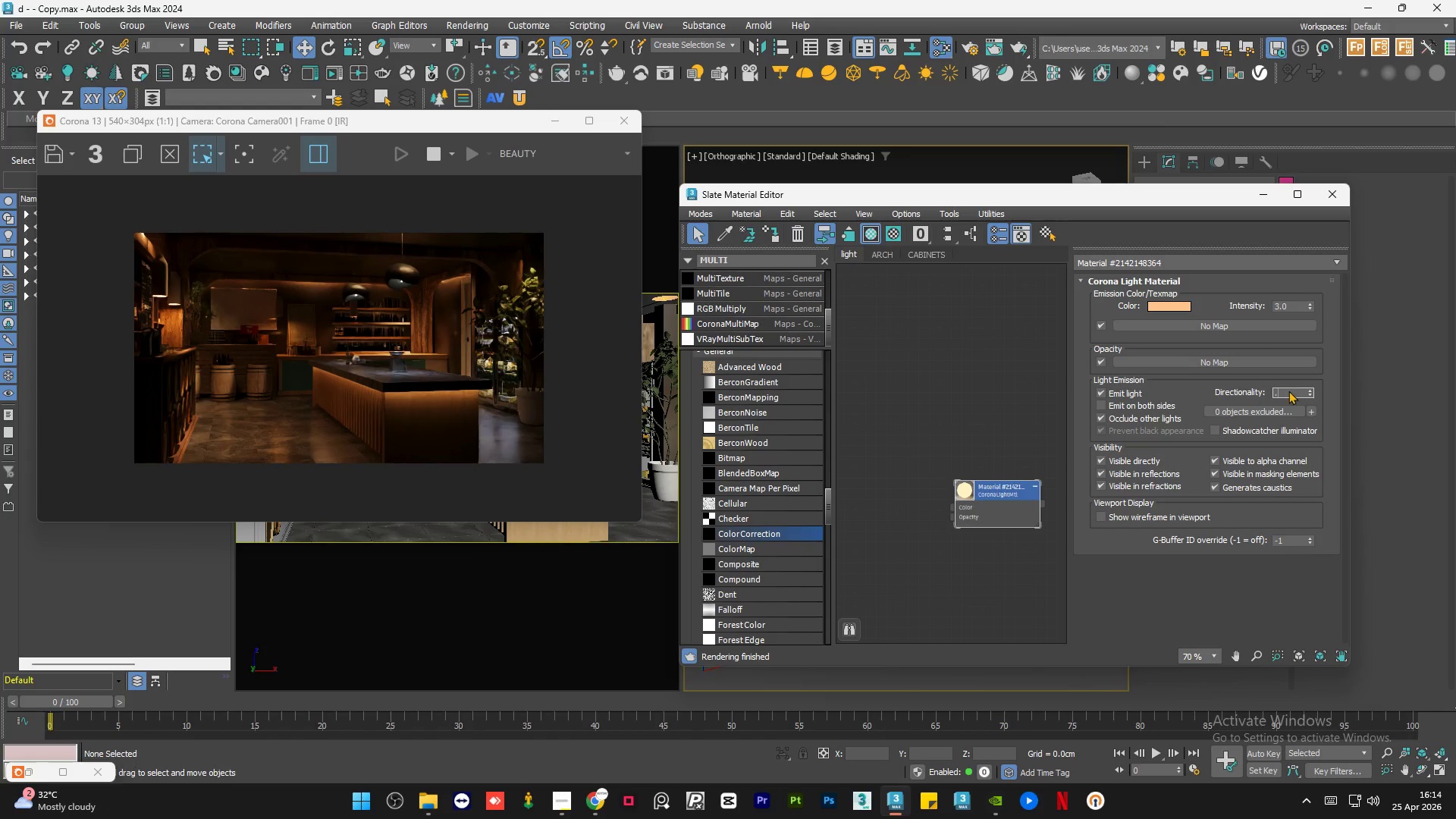 
key(Numpad3)
 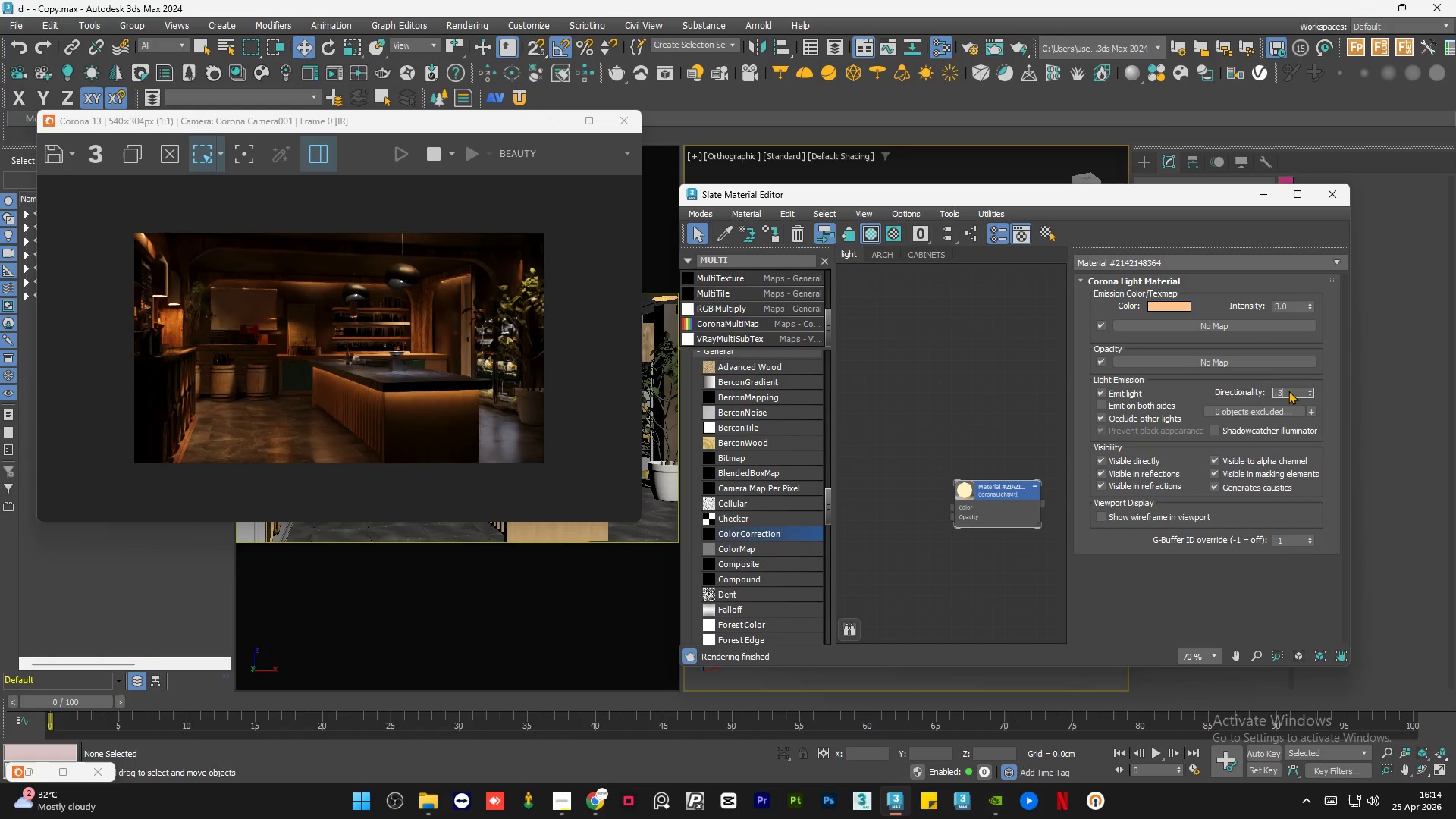 
key(NumpadEnter)
 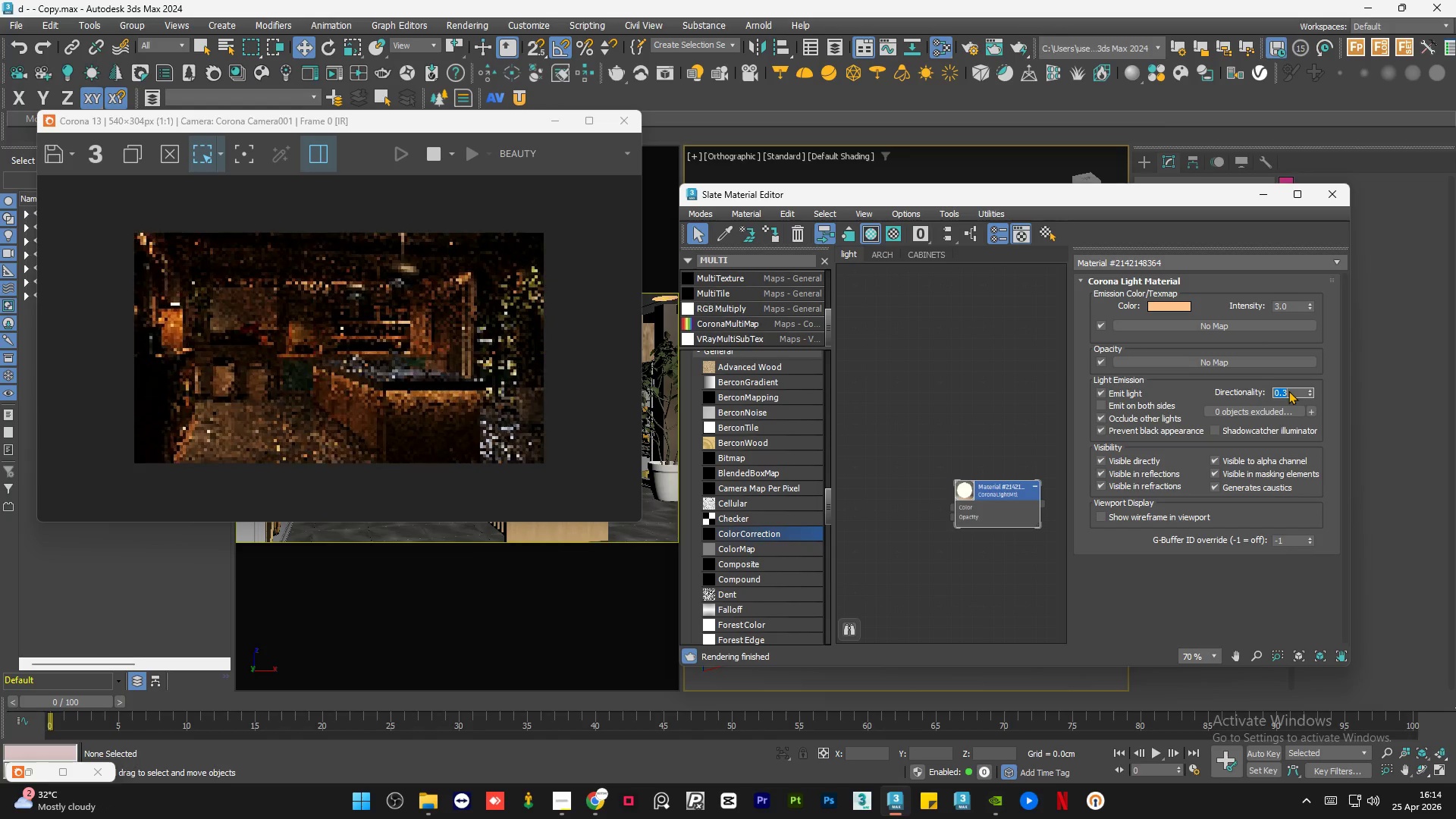 
key(Numpad1)
 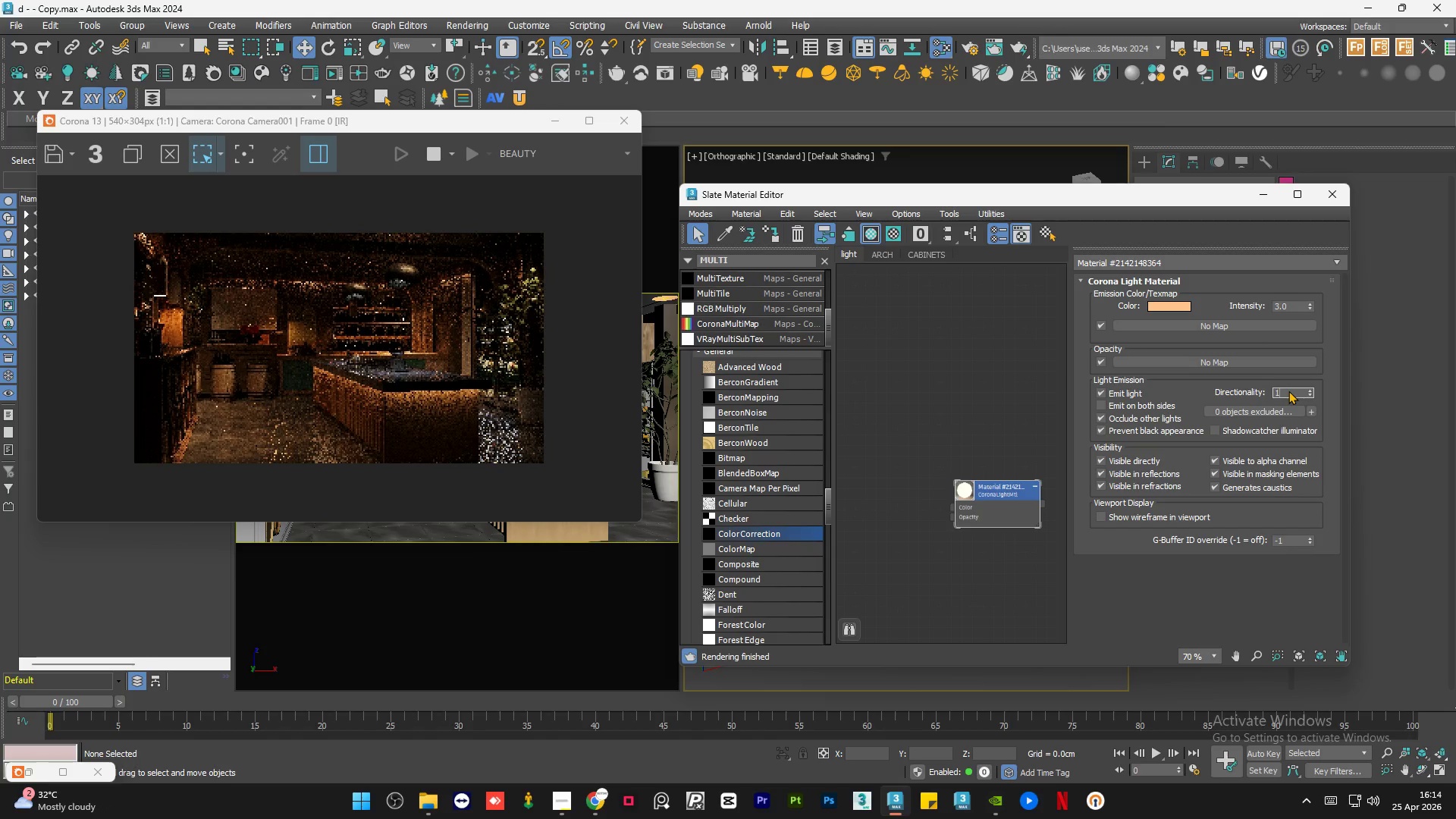 
key(NumpadEnter)
 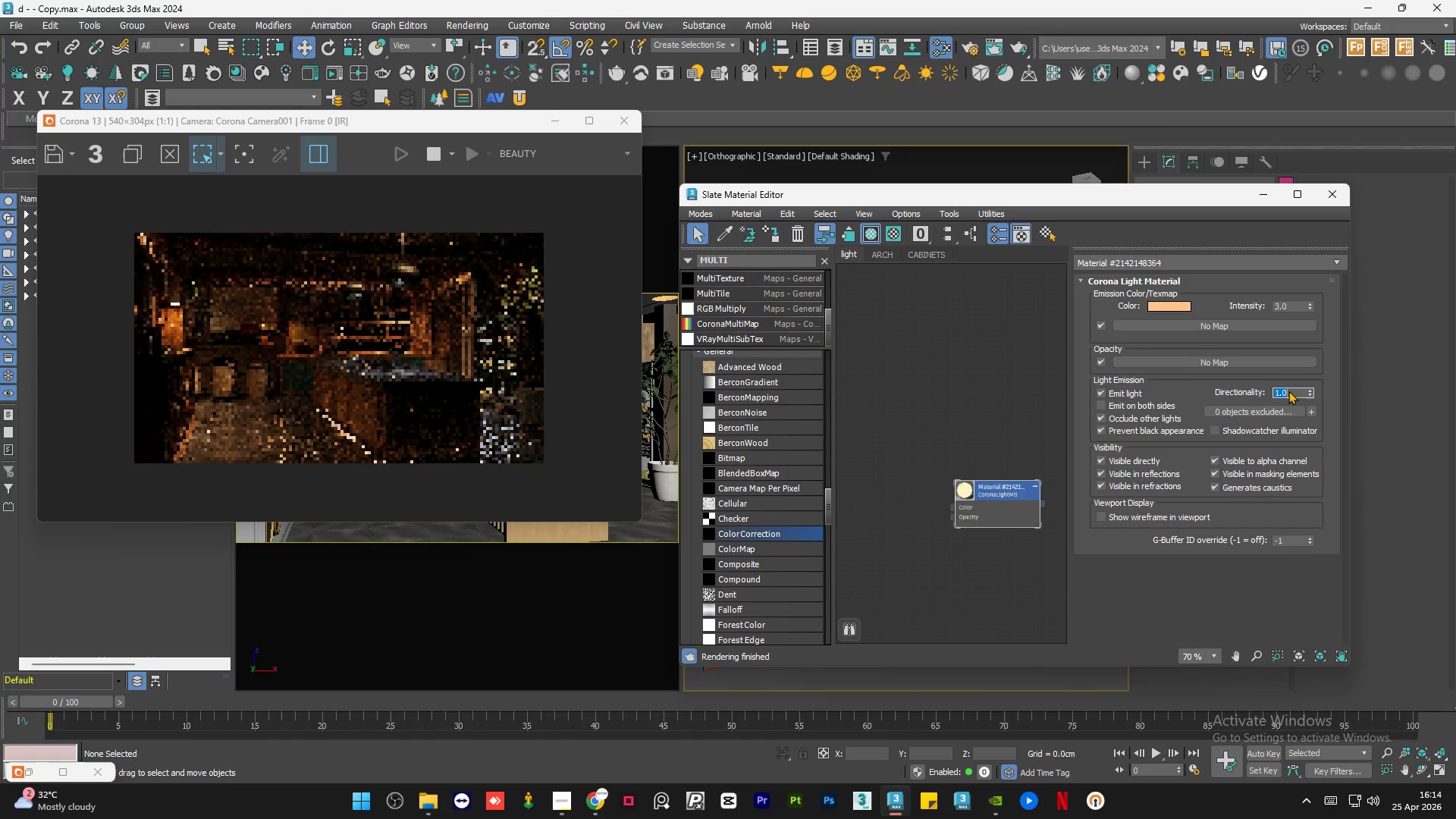 
key(NumpadDecimal)
 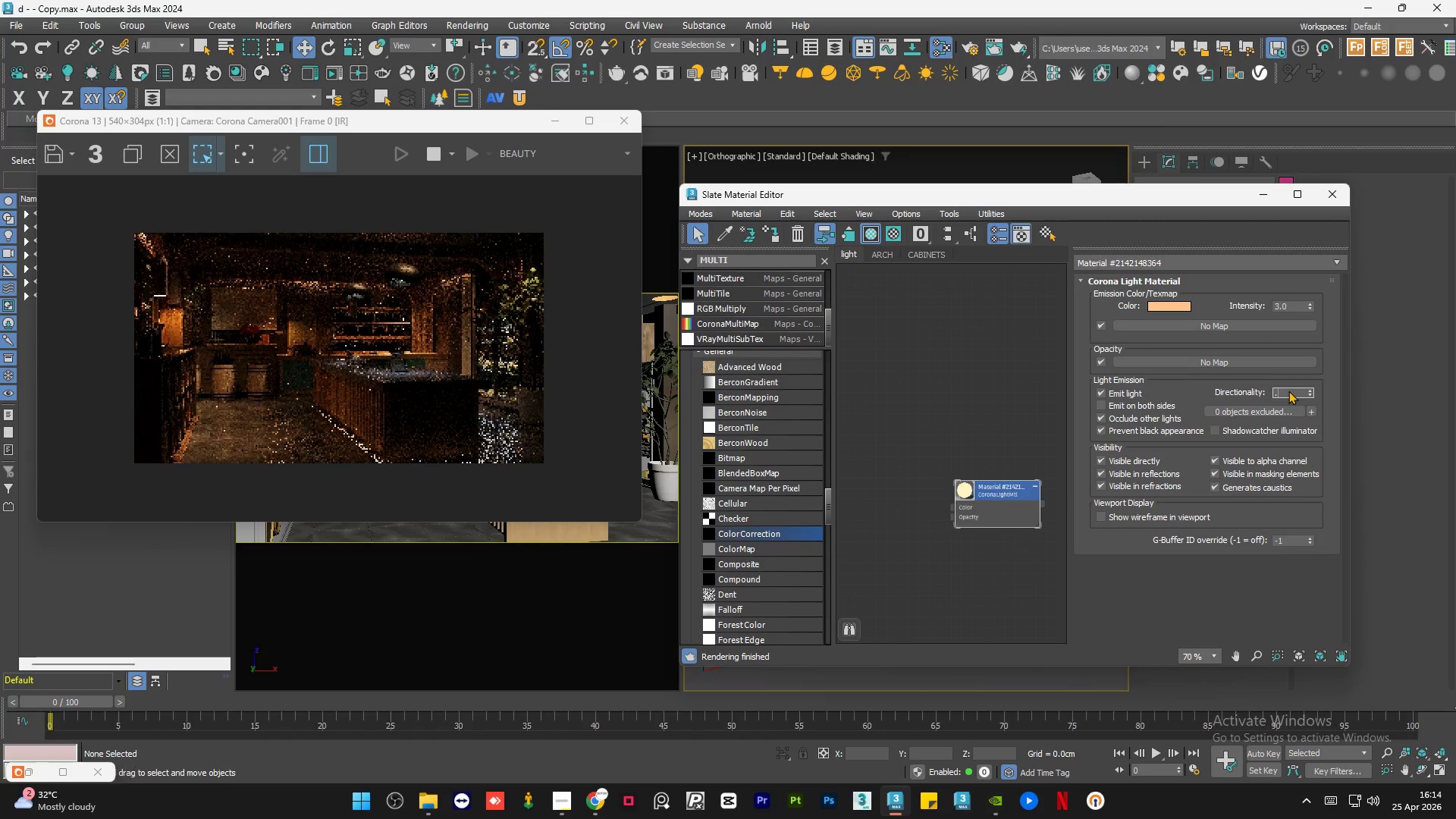 
key(Numpad5)
 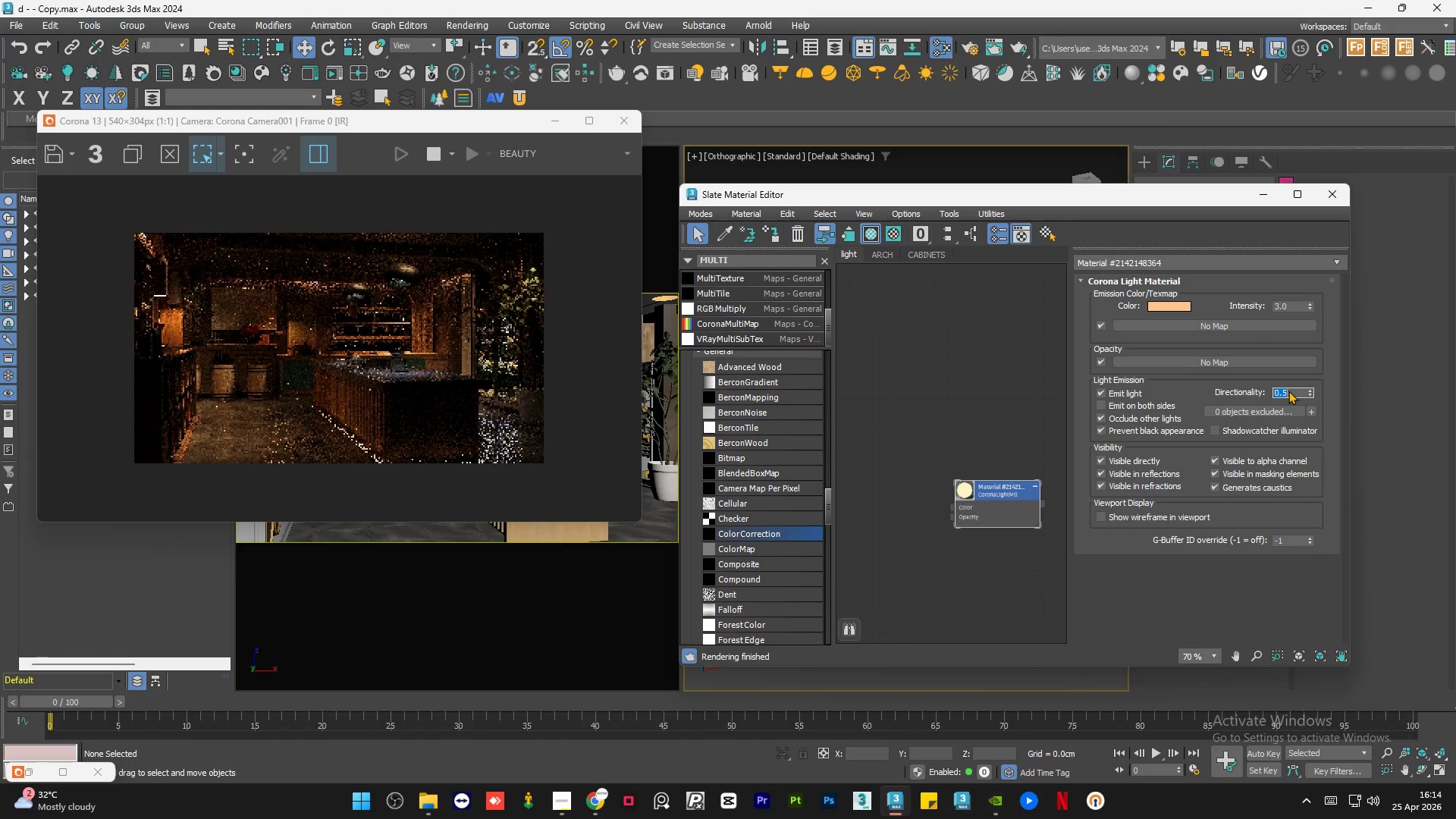 
key(NumpadEnter)
 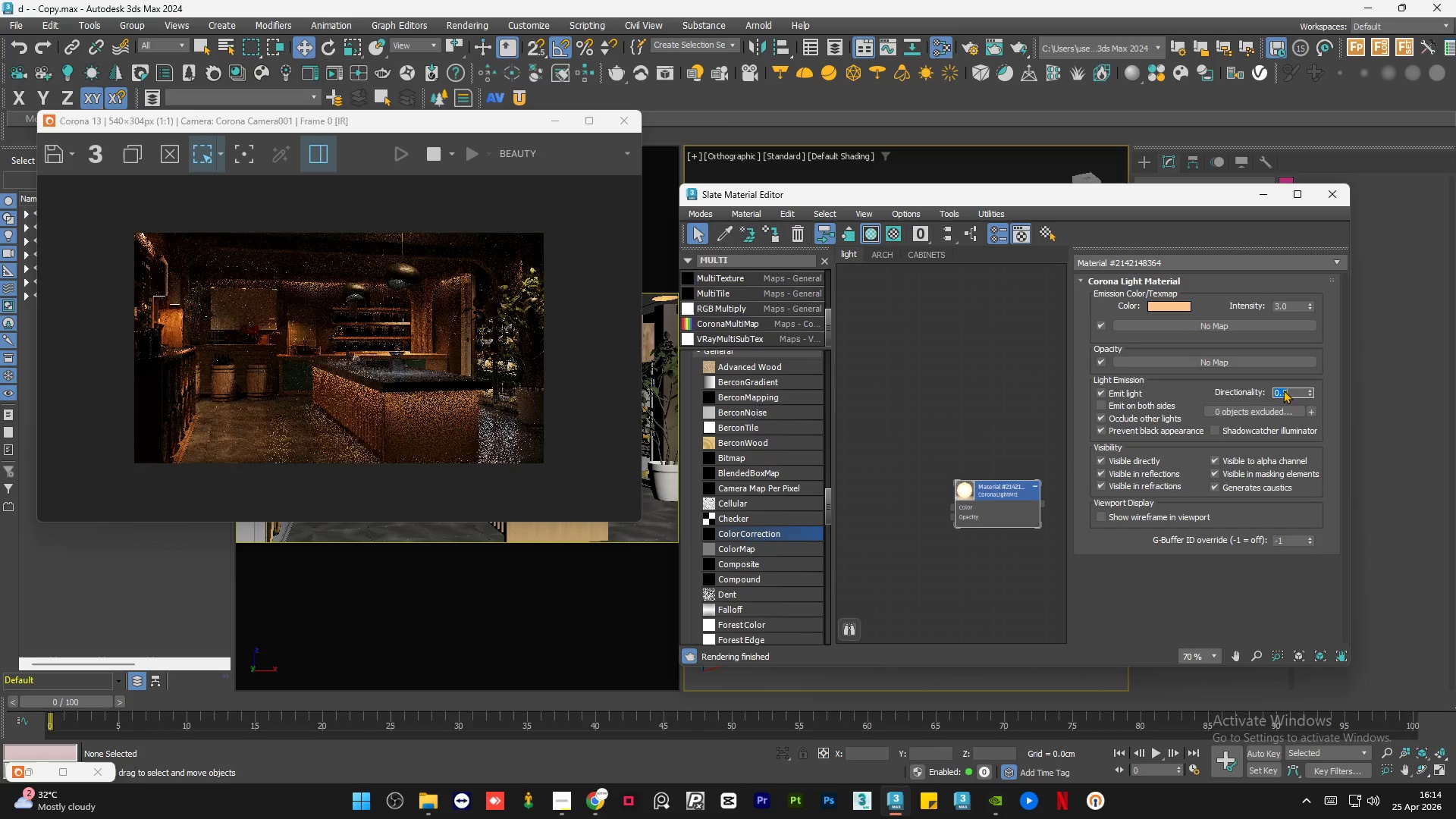 
scroll: coordinate [433, 416], scroll_direction: up, amount: 1.0
 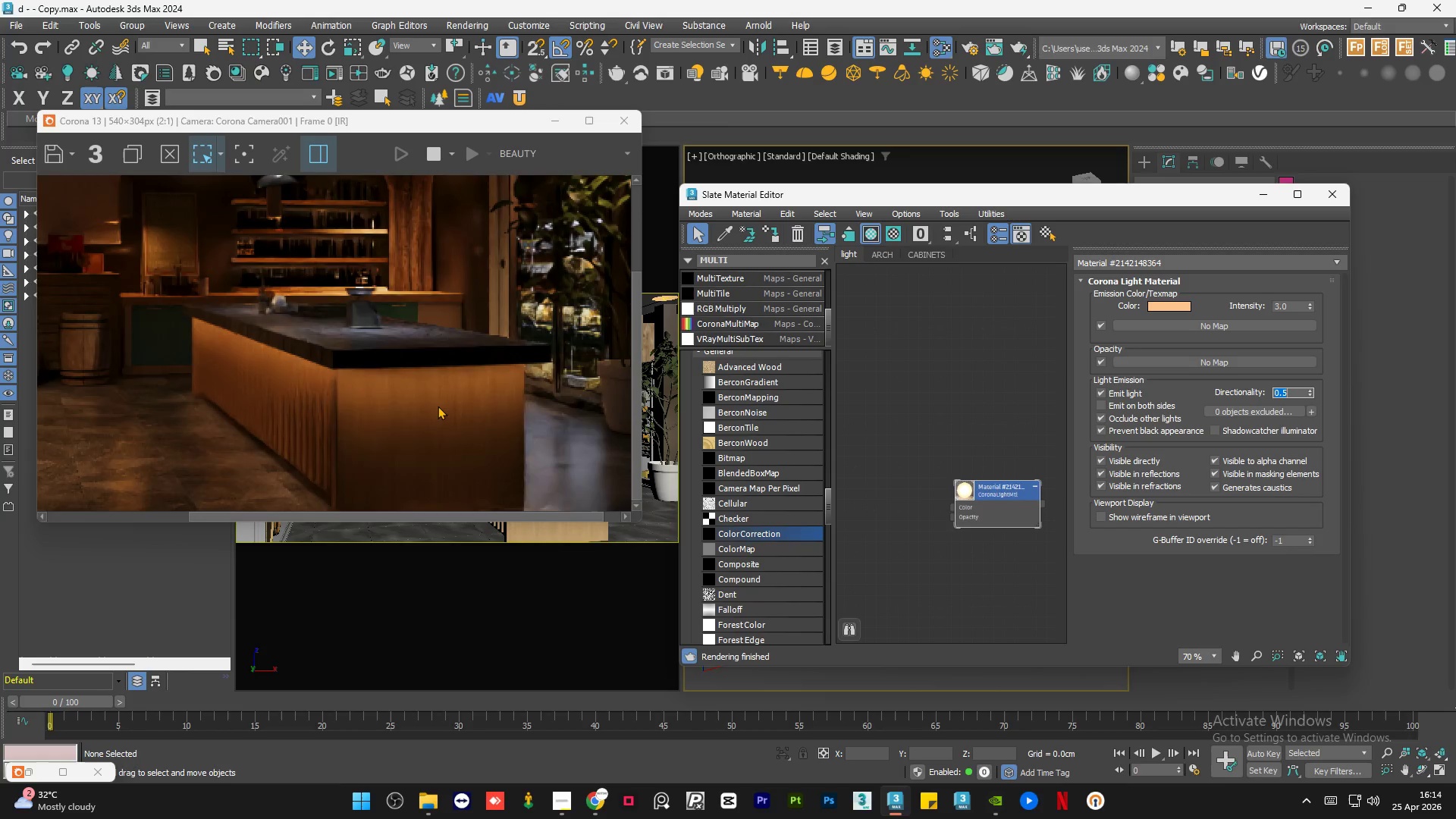 
scroll: coordinate [442, 387], scroll_direction: none, amount: 0.0
 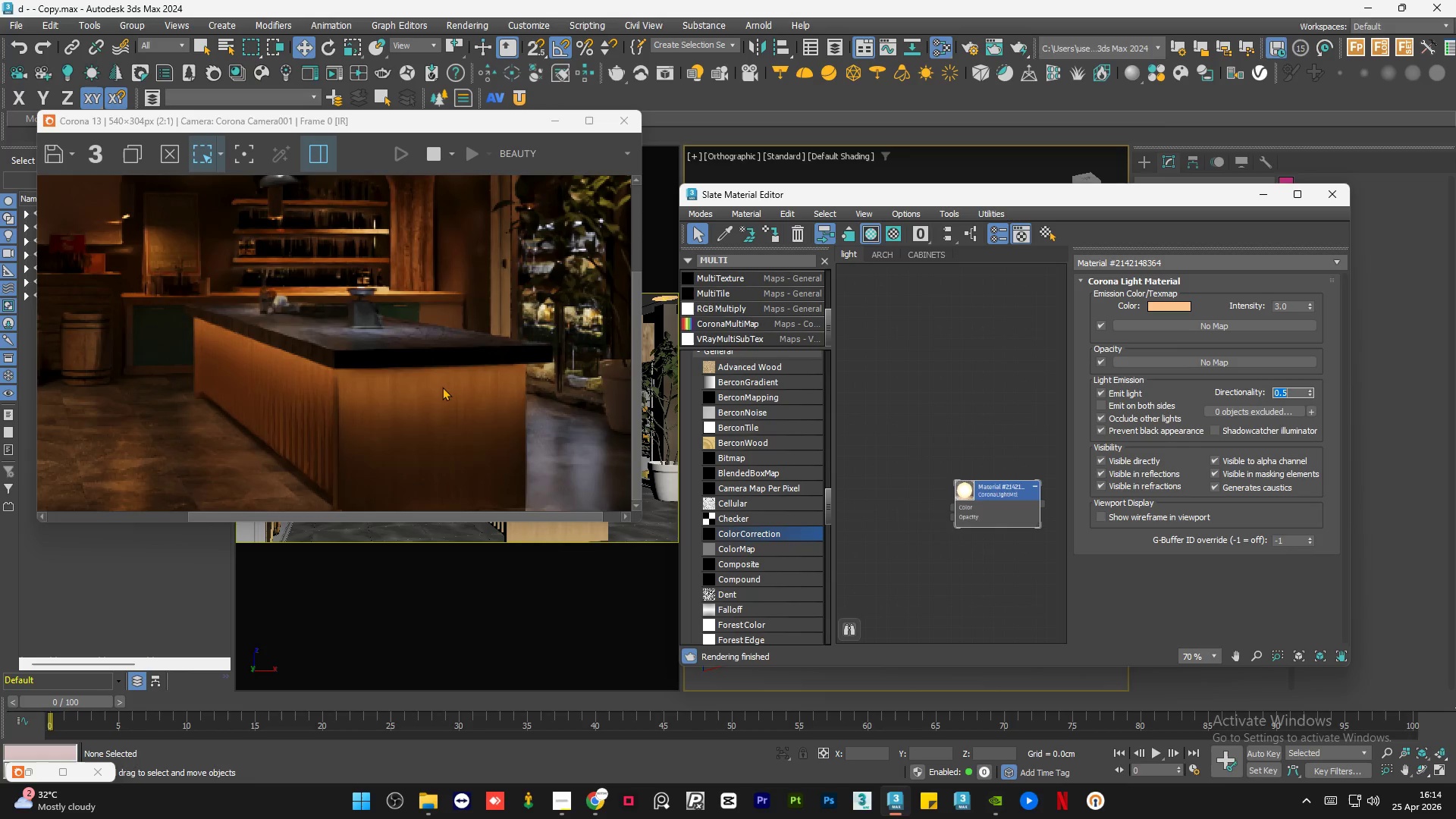 
scroll: coordinate [442, 387], scroll_direction: down, amount: 1.0
 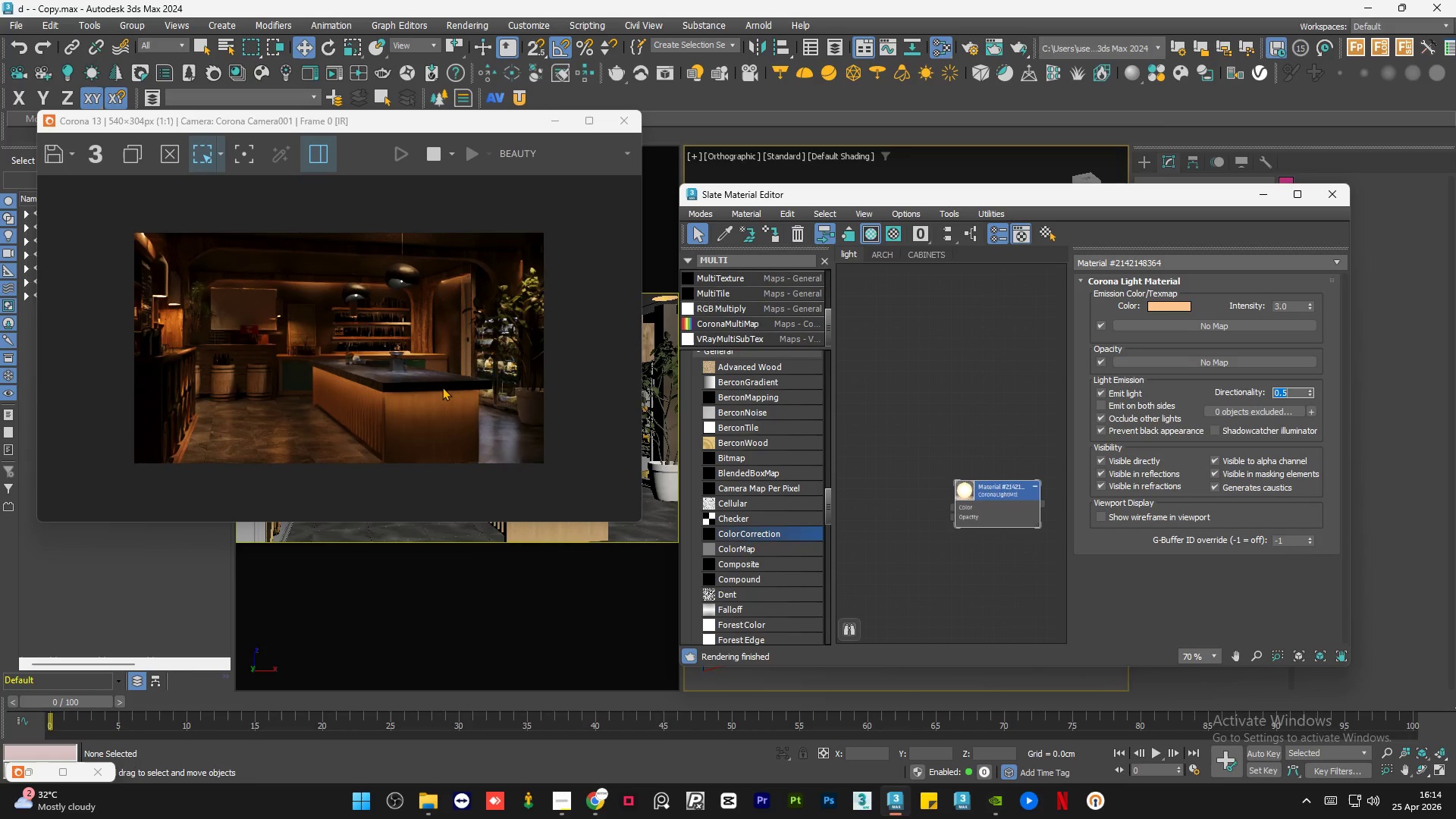 
scroll: coordinate [442, 387], scroll_direction: up, amount: 2.0
 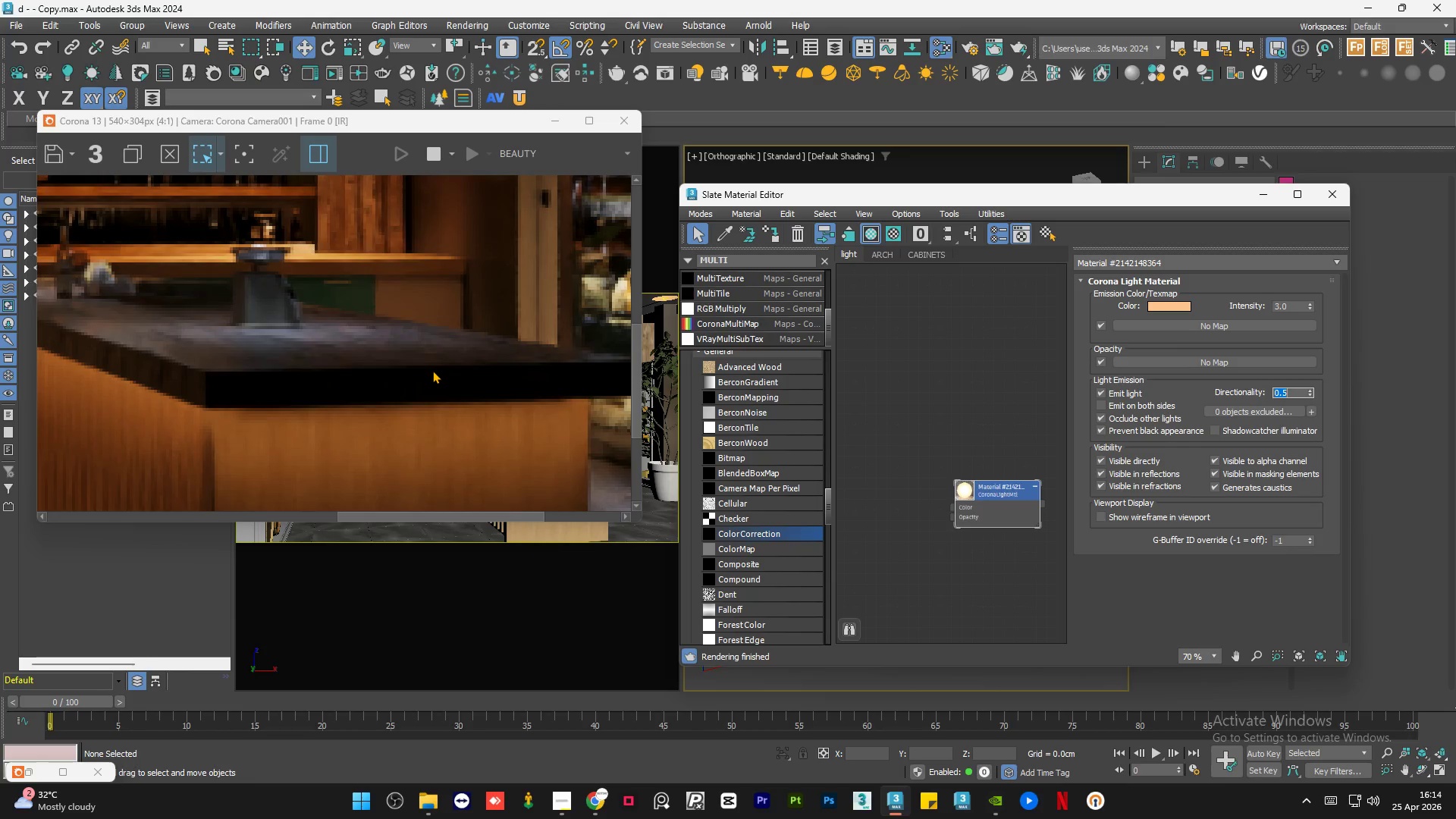 
scroll: coordinate [432, 370], scroll_direction: down, amount: 1.0
 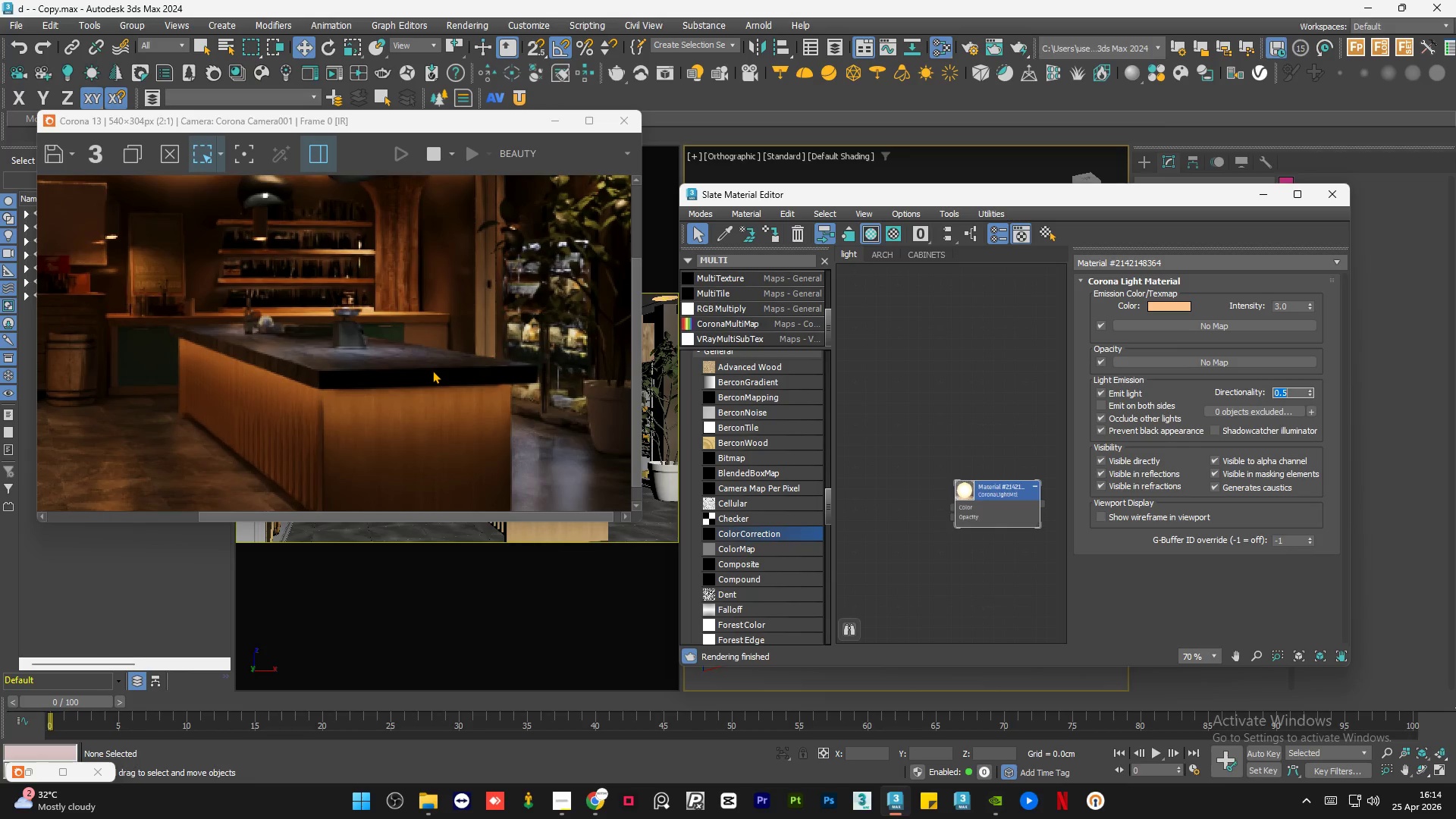 
scroll: coordinate [327, 467], scroll_direction: up, amount: 1.0
 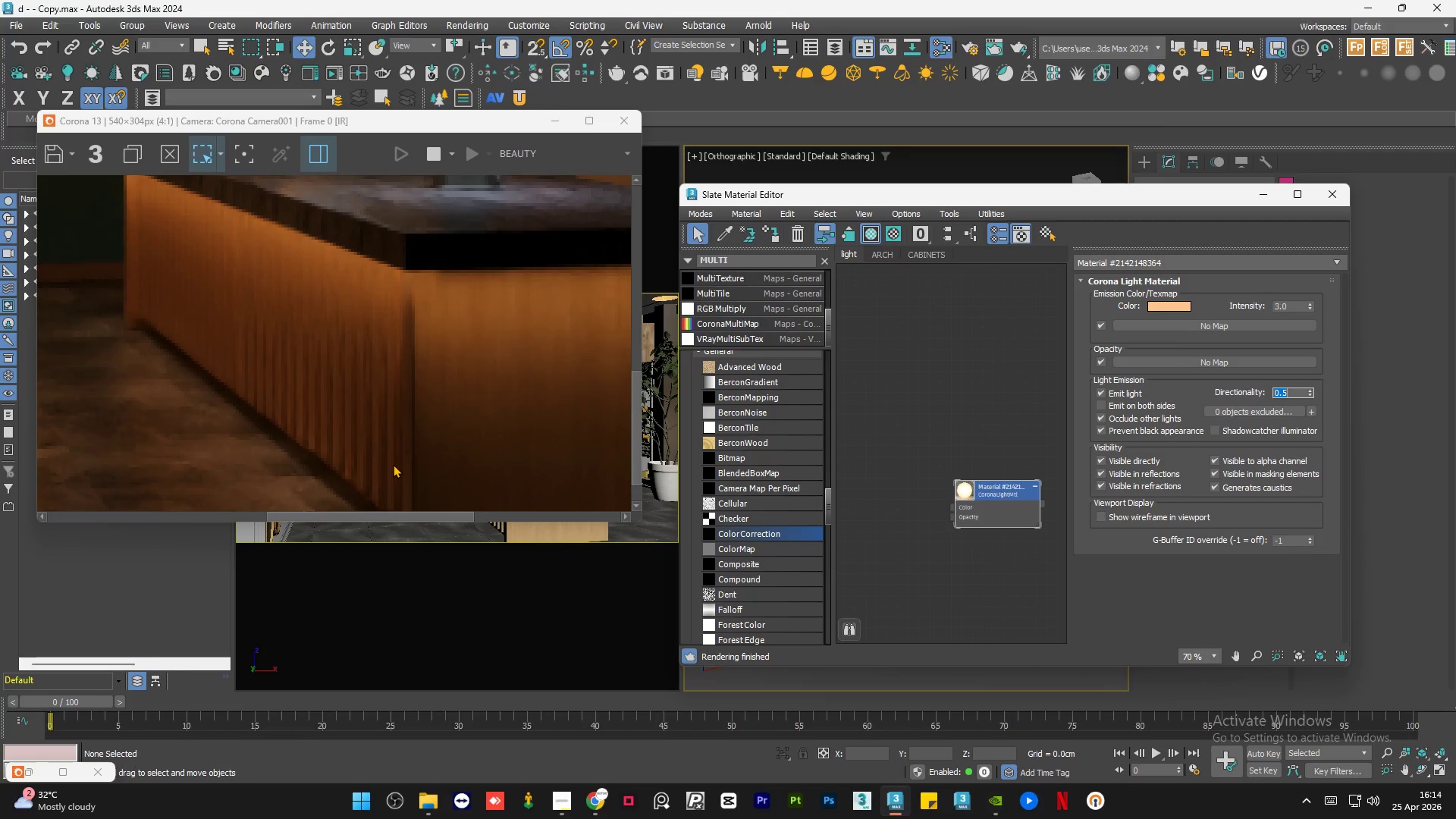 
scroll: coordinate [362, 396], scroll_direction: down, amount: 2.0
 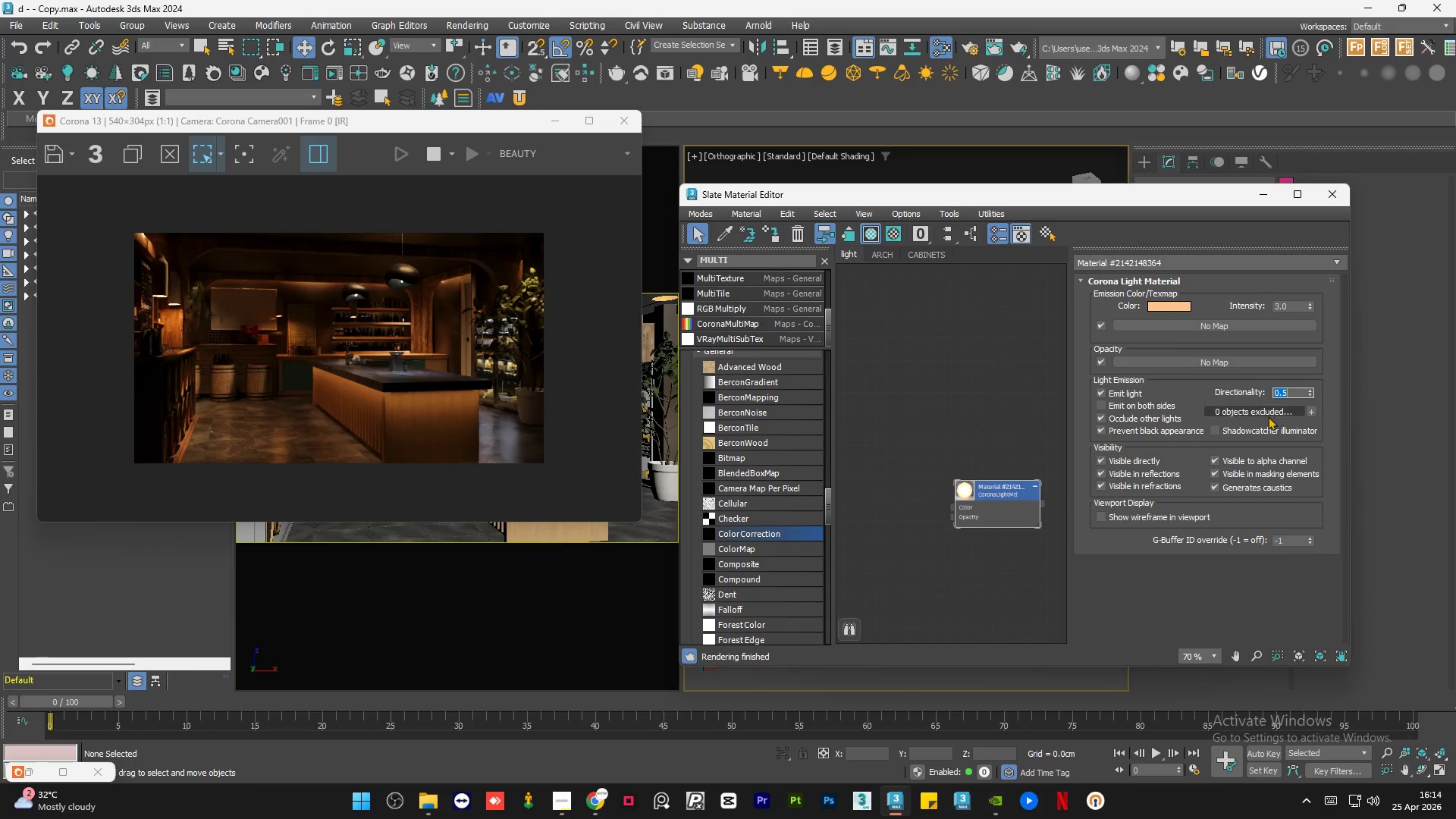 
key(NumpadDecimal)
 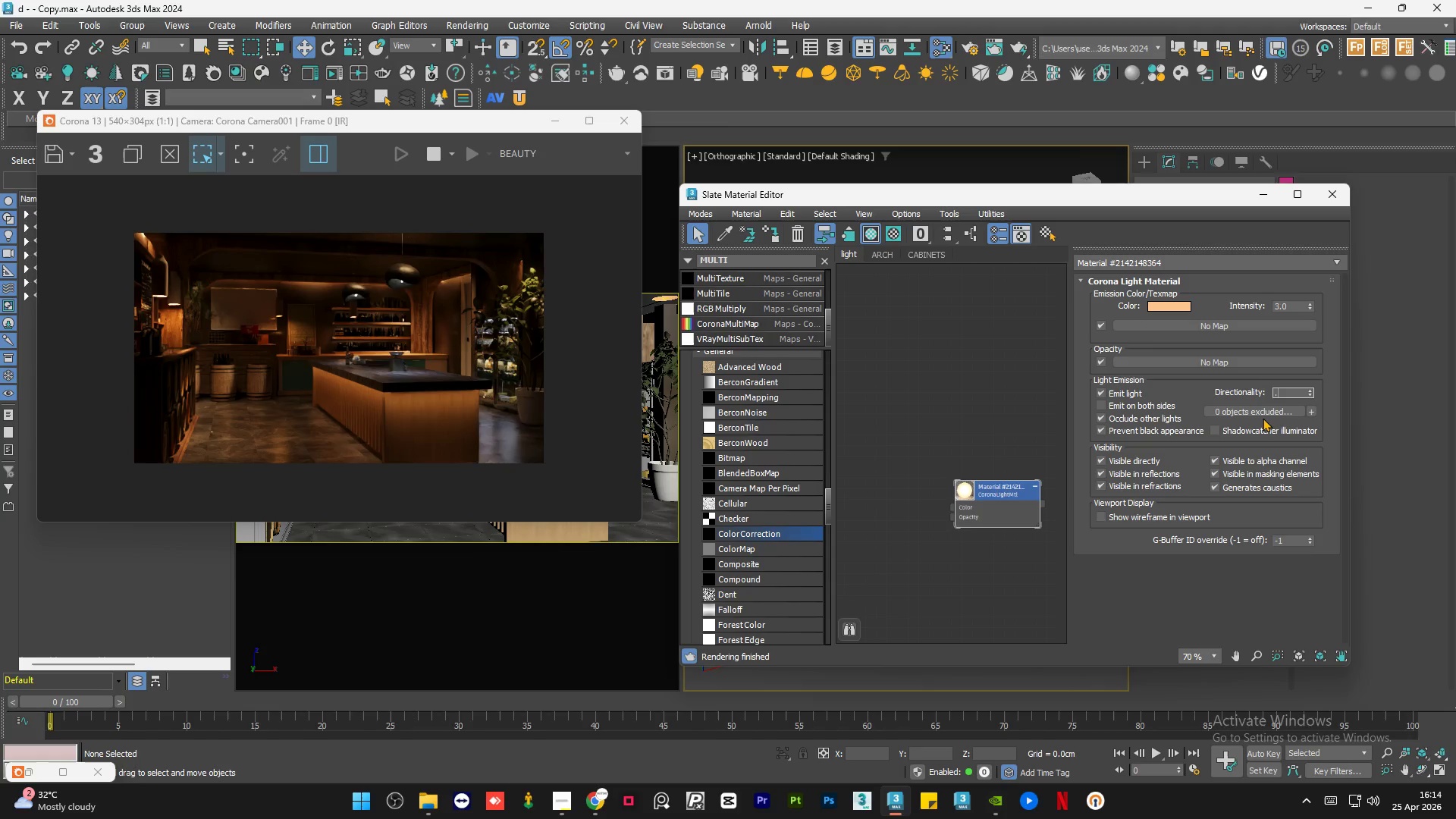 
key(Numpad4)
 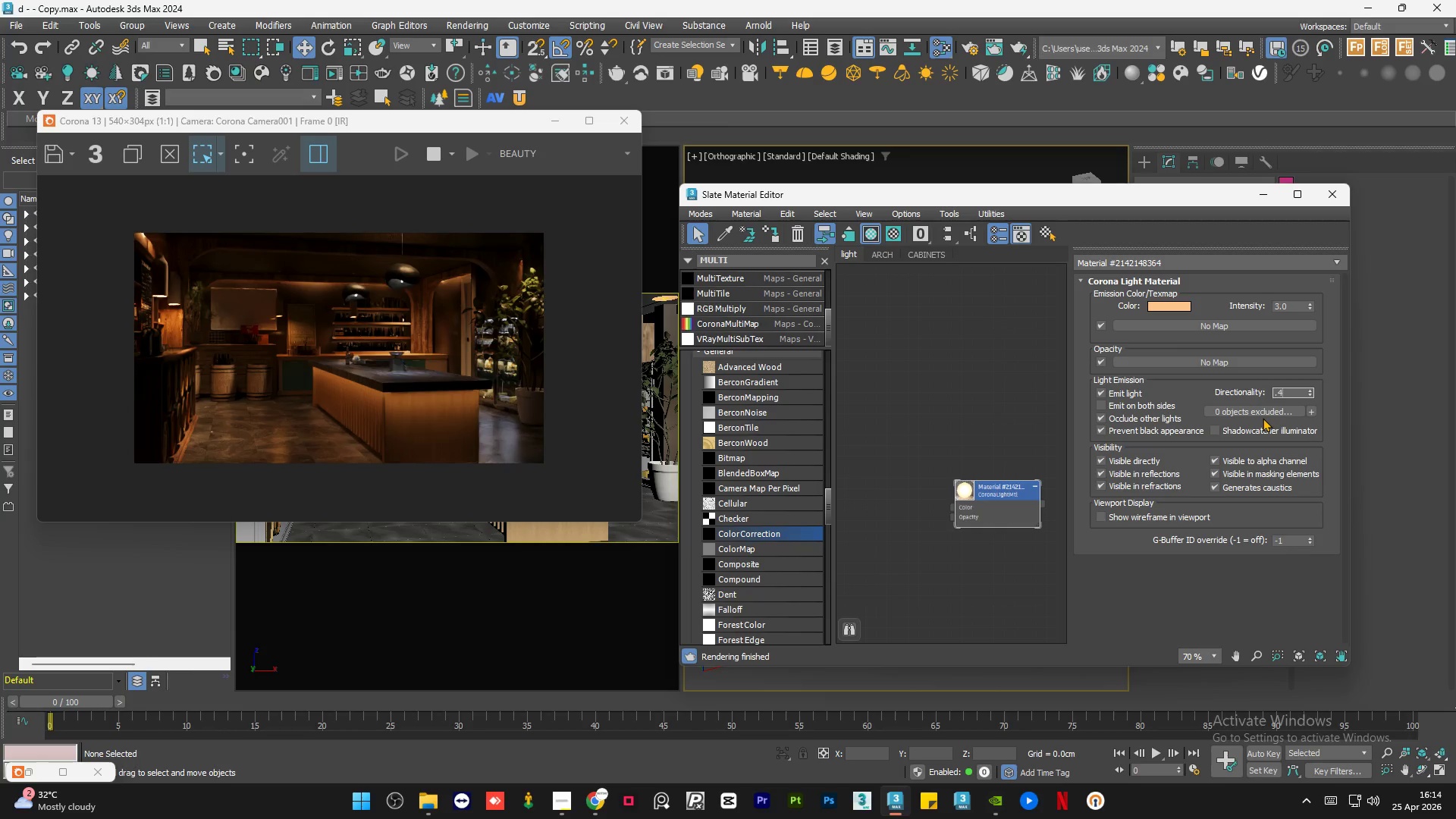 
key(NumpadEnter)
 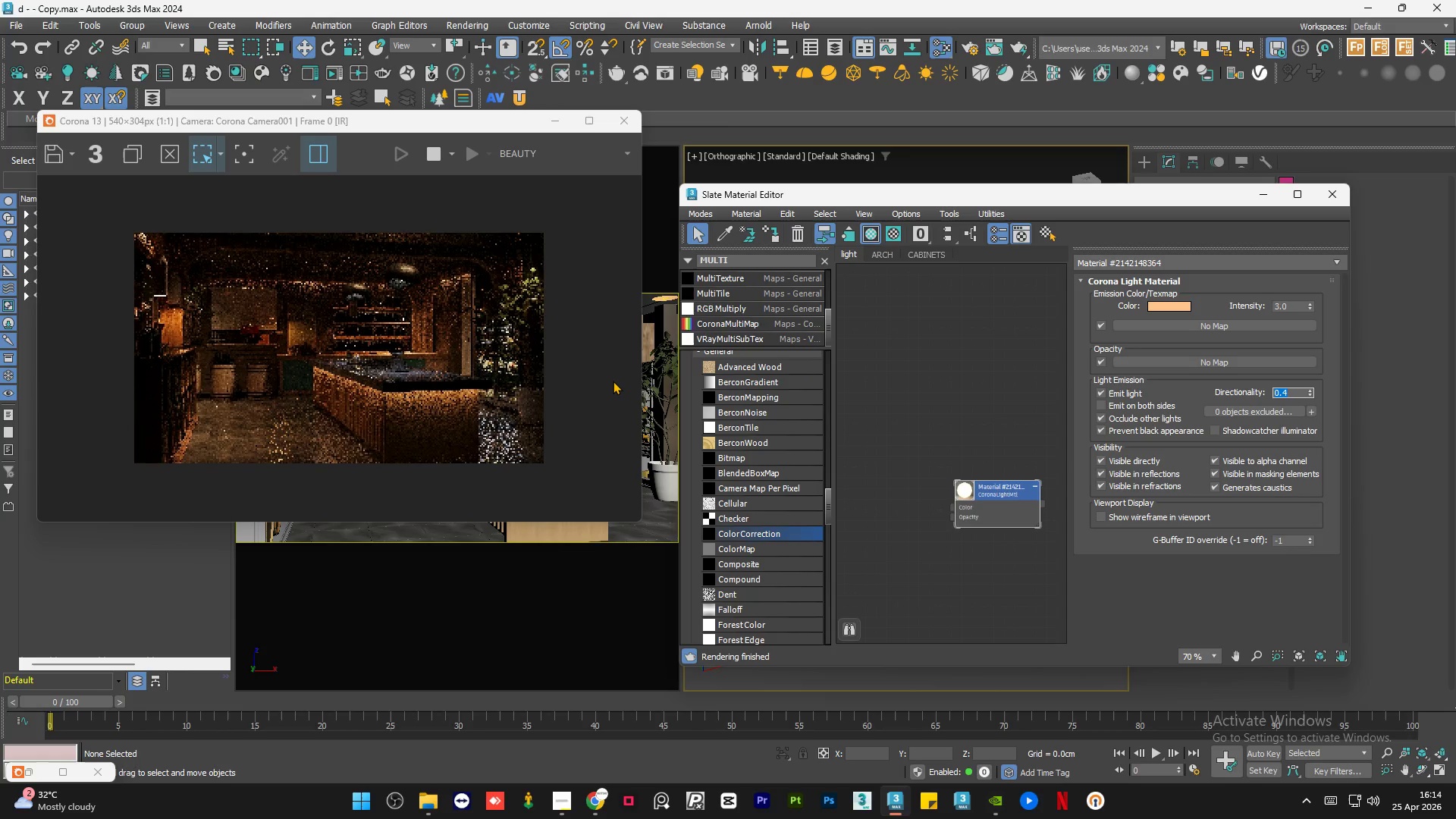 
key(NumpadDecimal)
 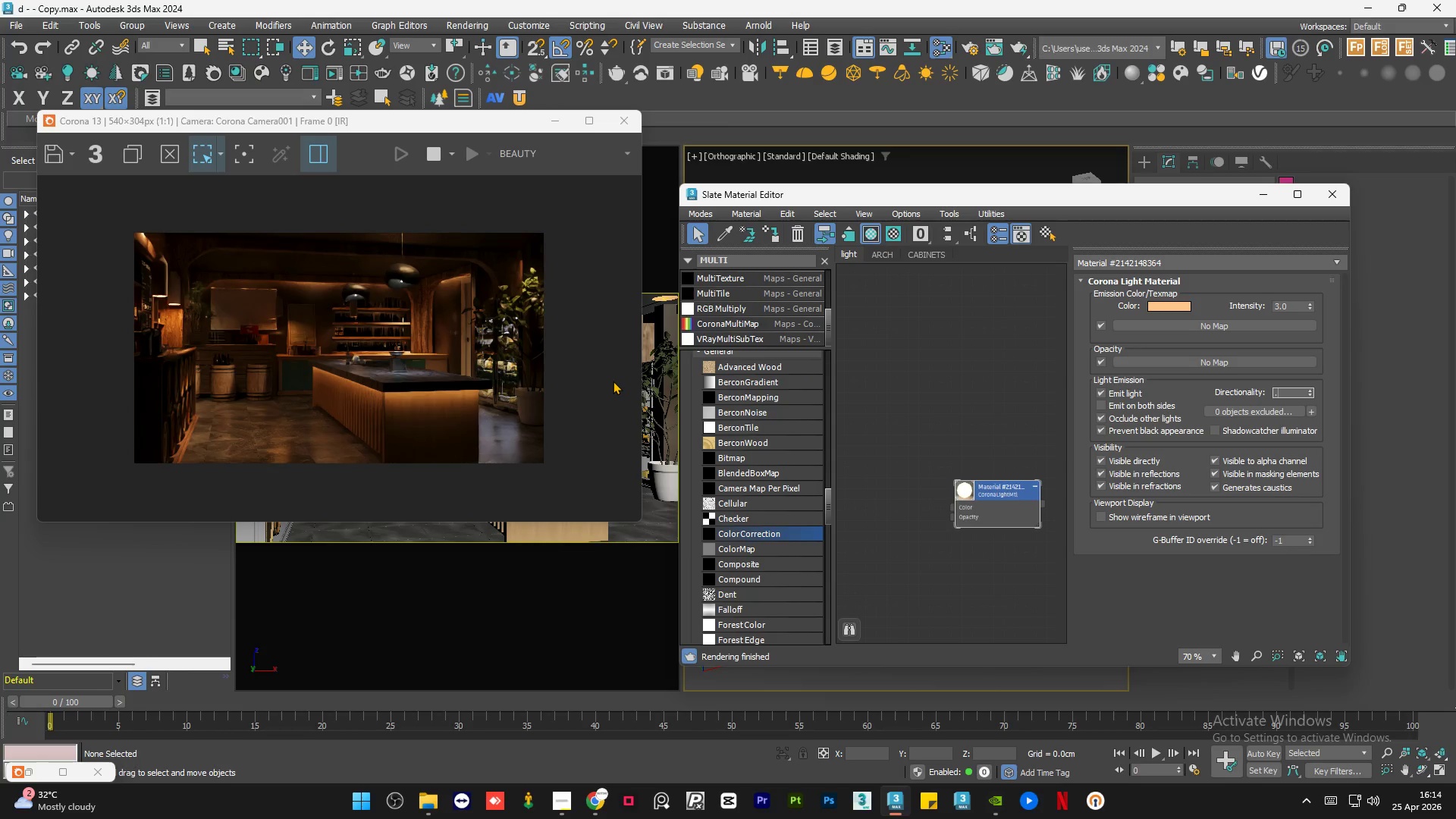 
key(Numpad5)
 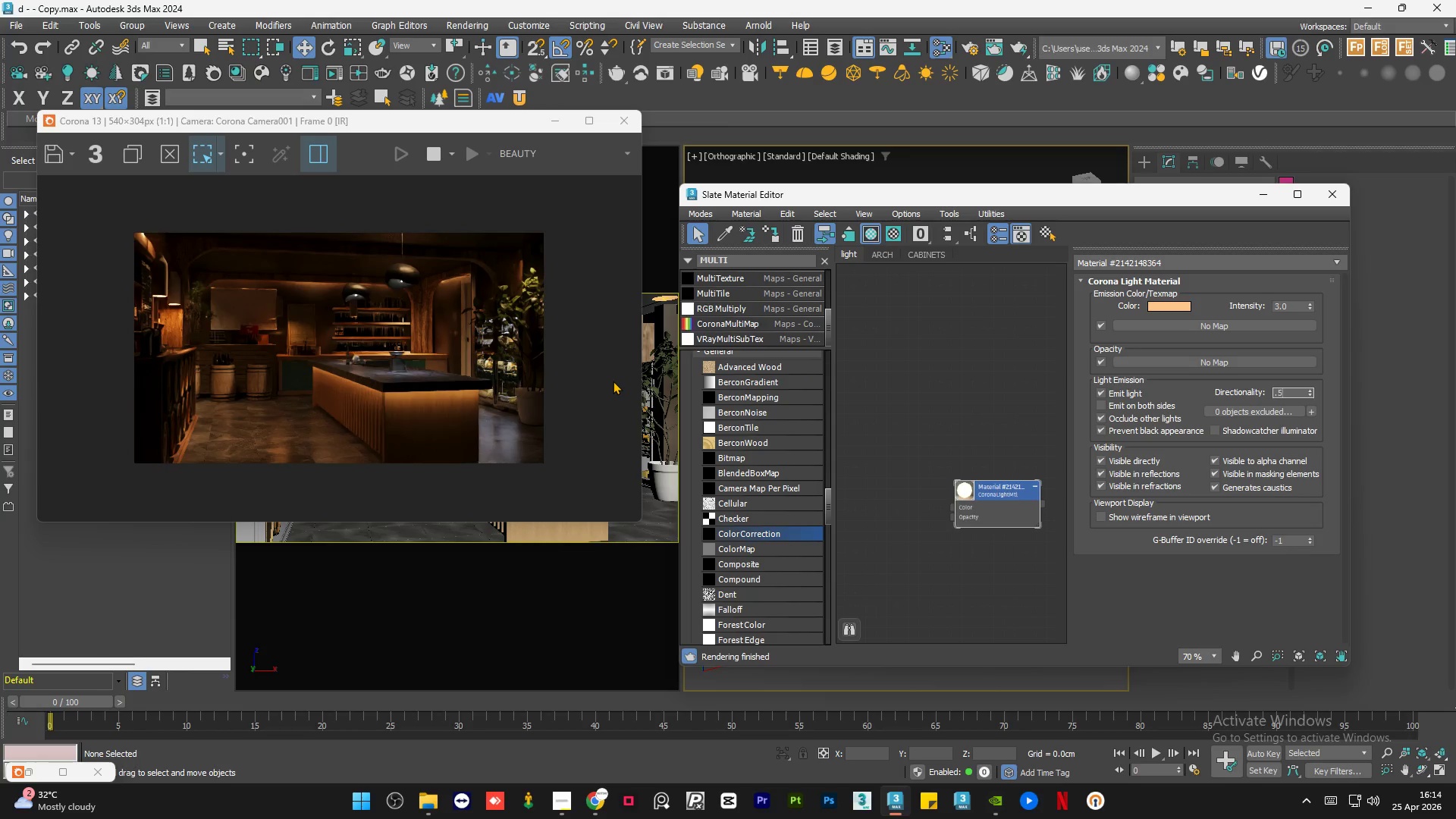 
key(NumpadEnter)
 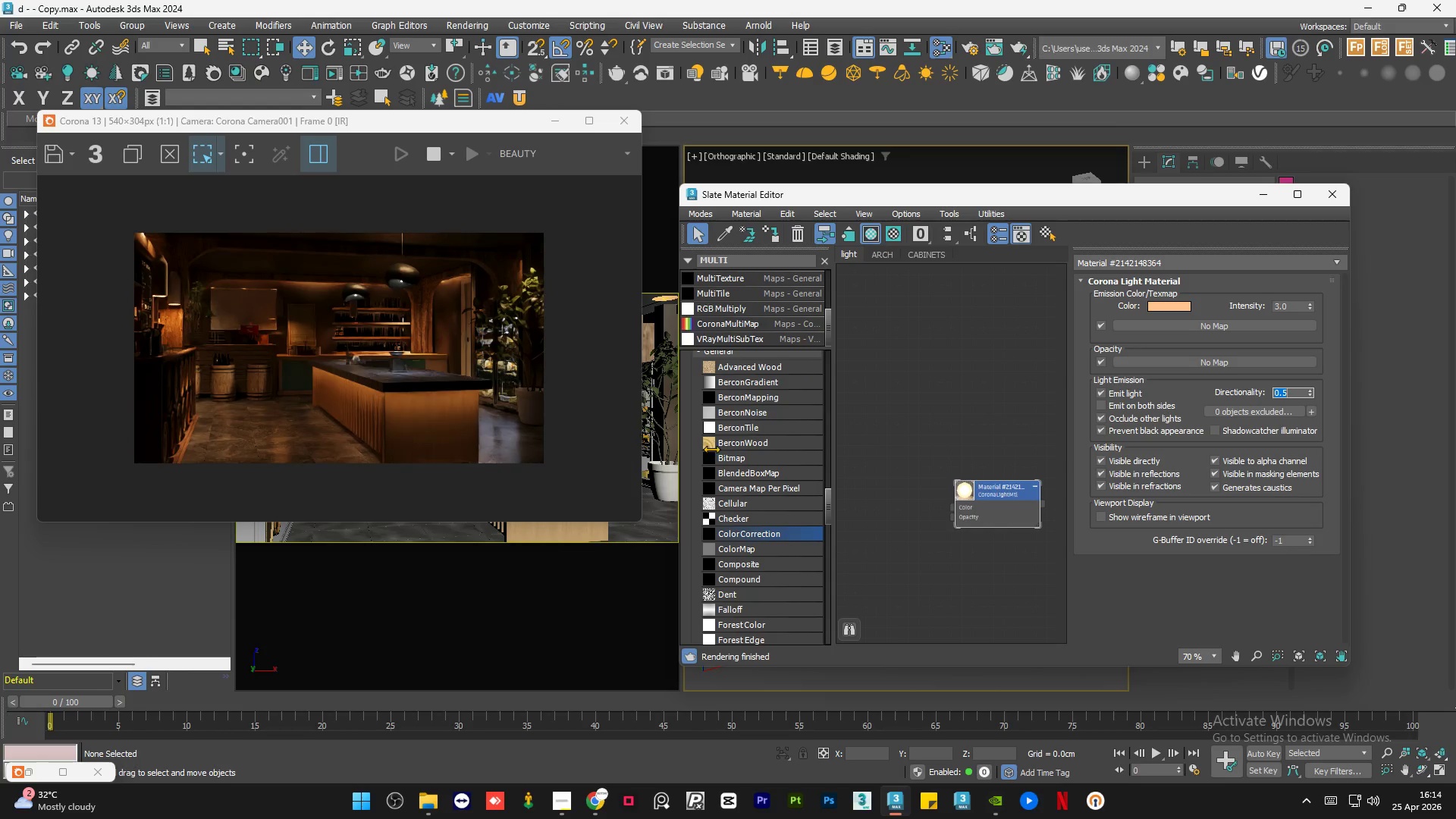 
scroll: coordinate [460, 371], scroll_direction: down, amount: 1.0
 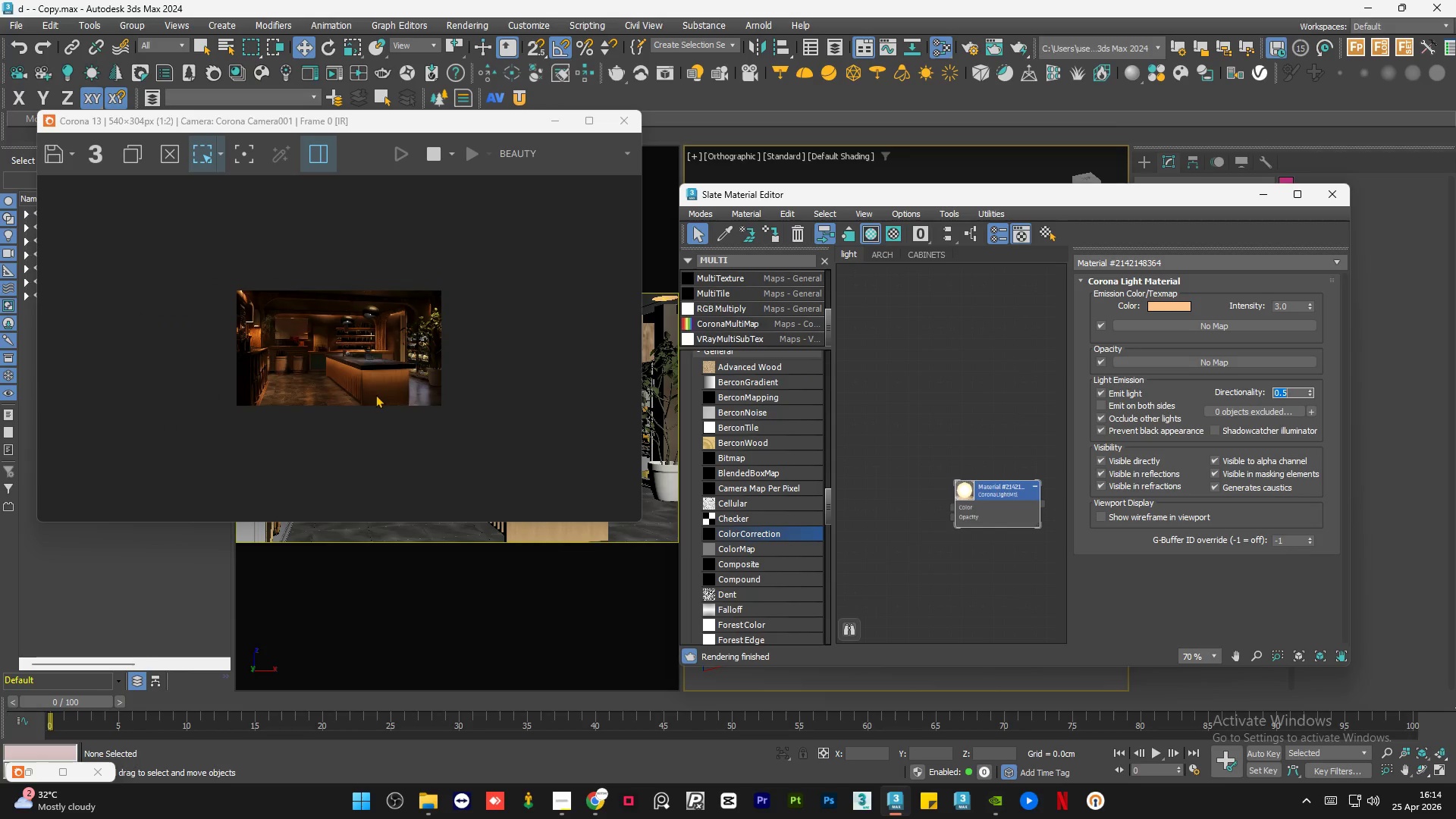 
scroll: coordinate [375, 394], scroll_direction: up, amount: 1.0
 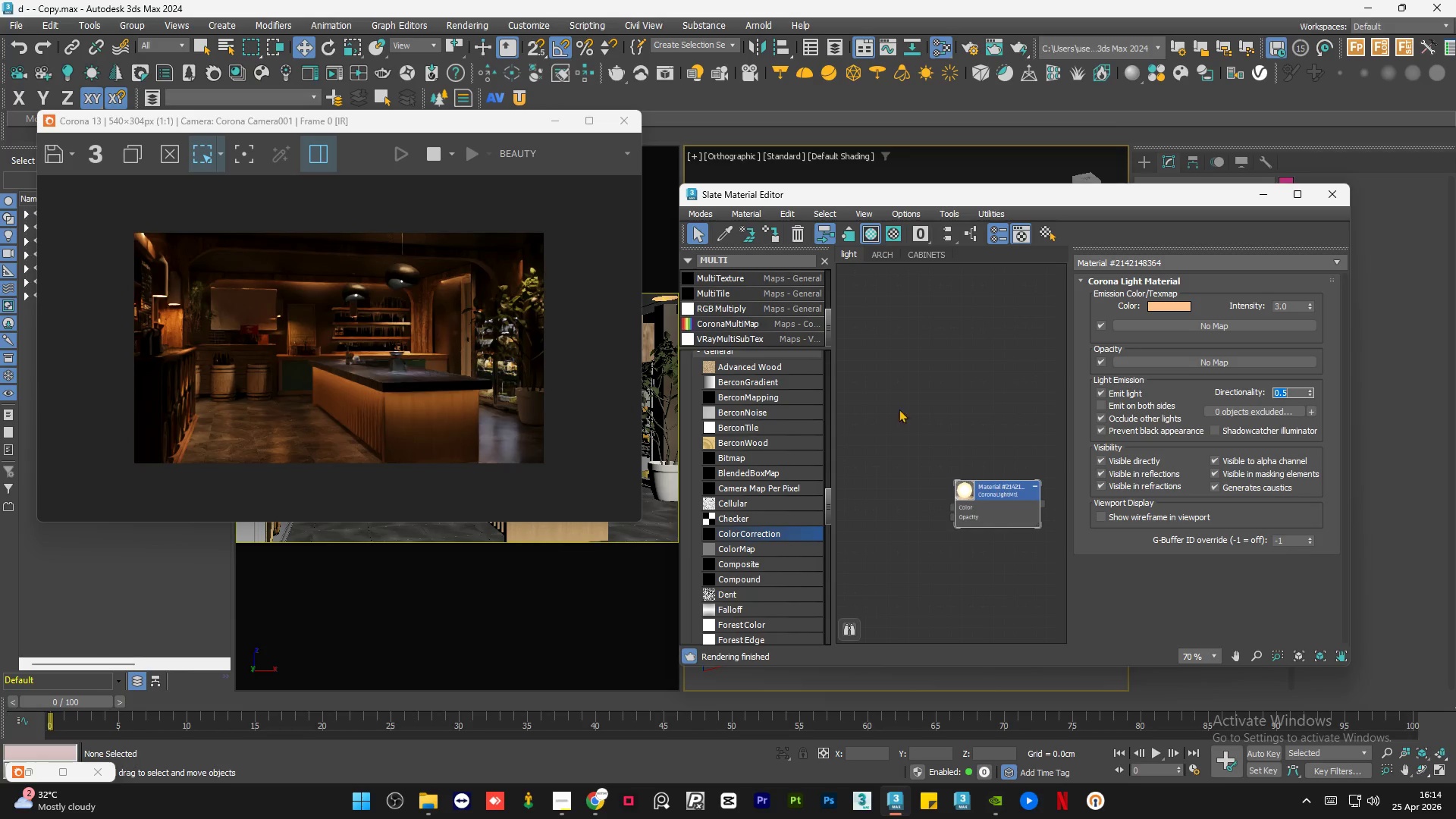 
key(NumpadDecimal)
 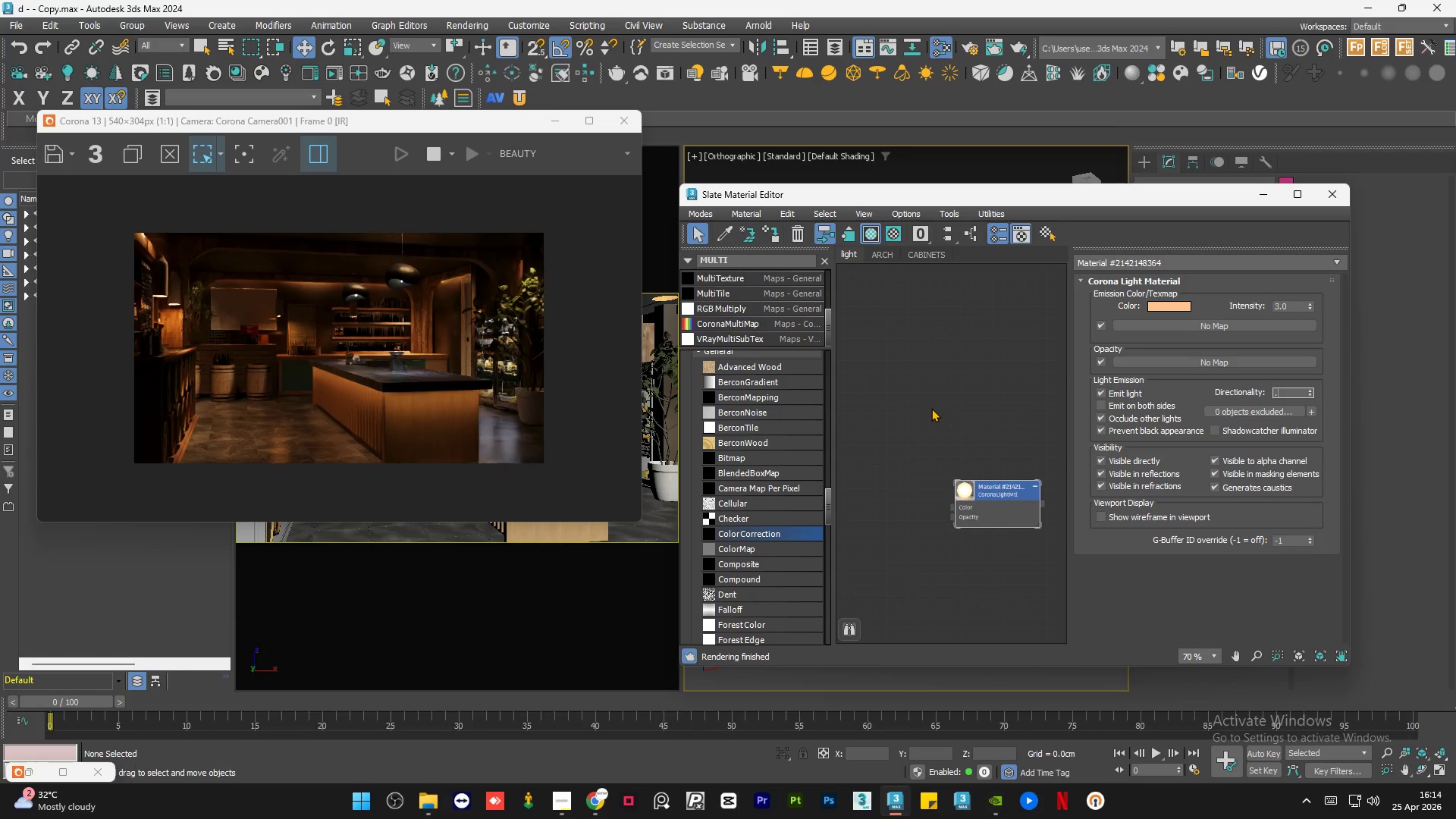 
key(Numpad4)
 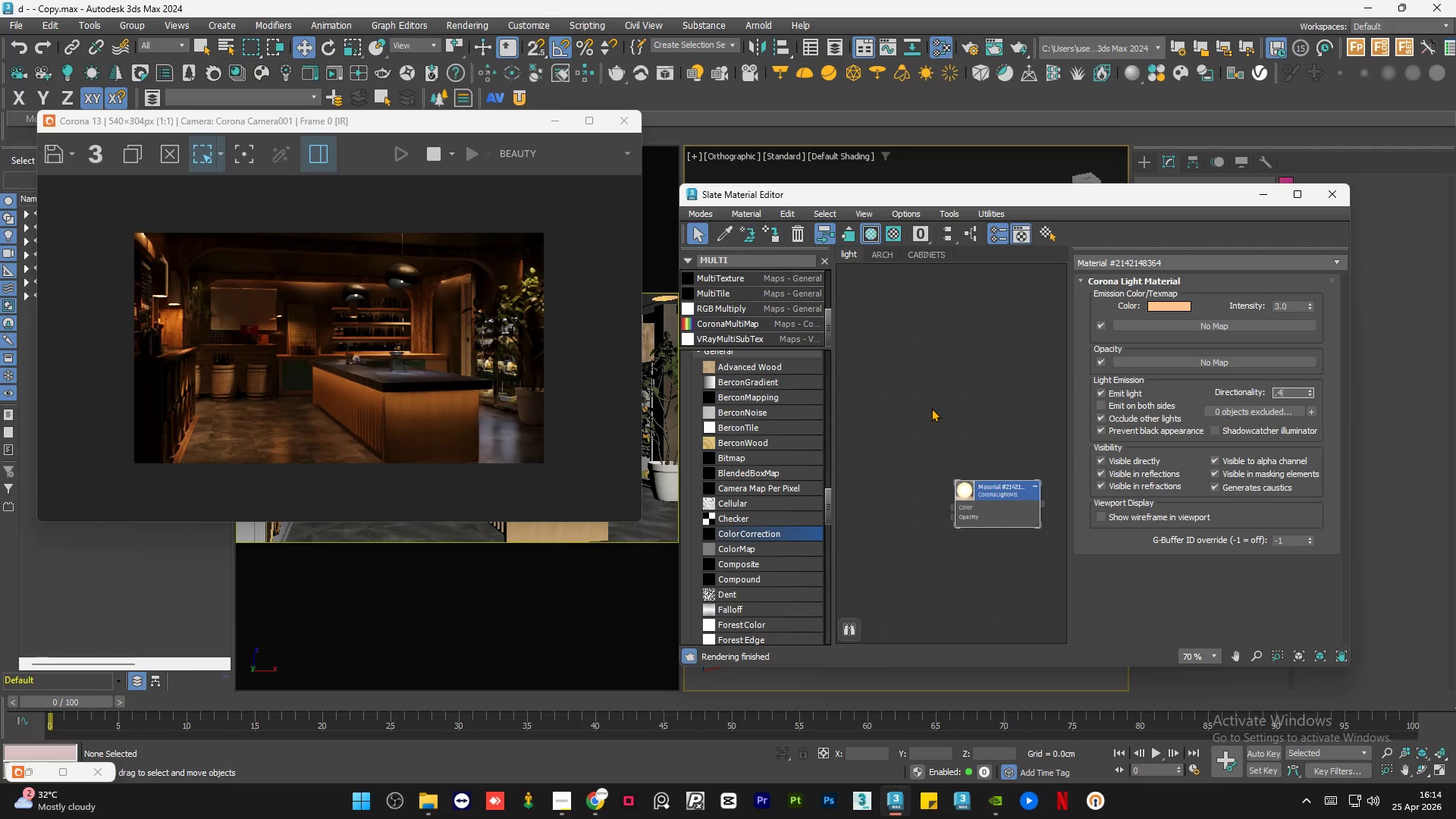 
key(NumpadEnter)
 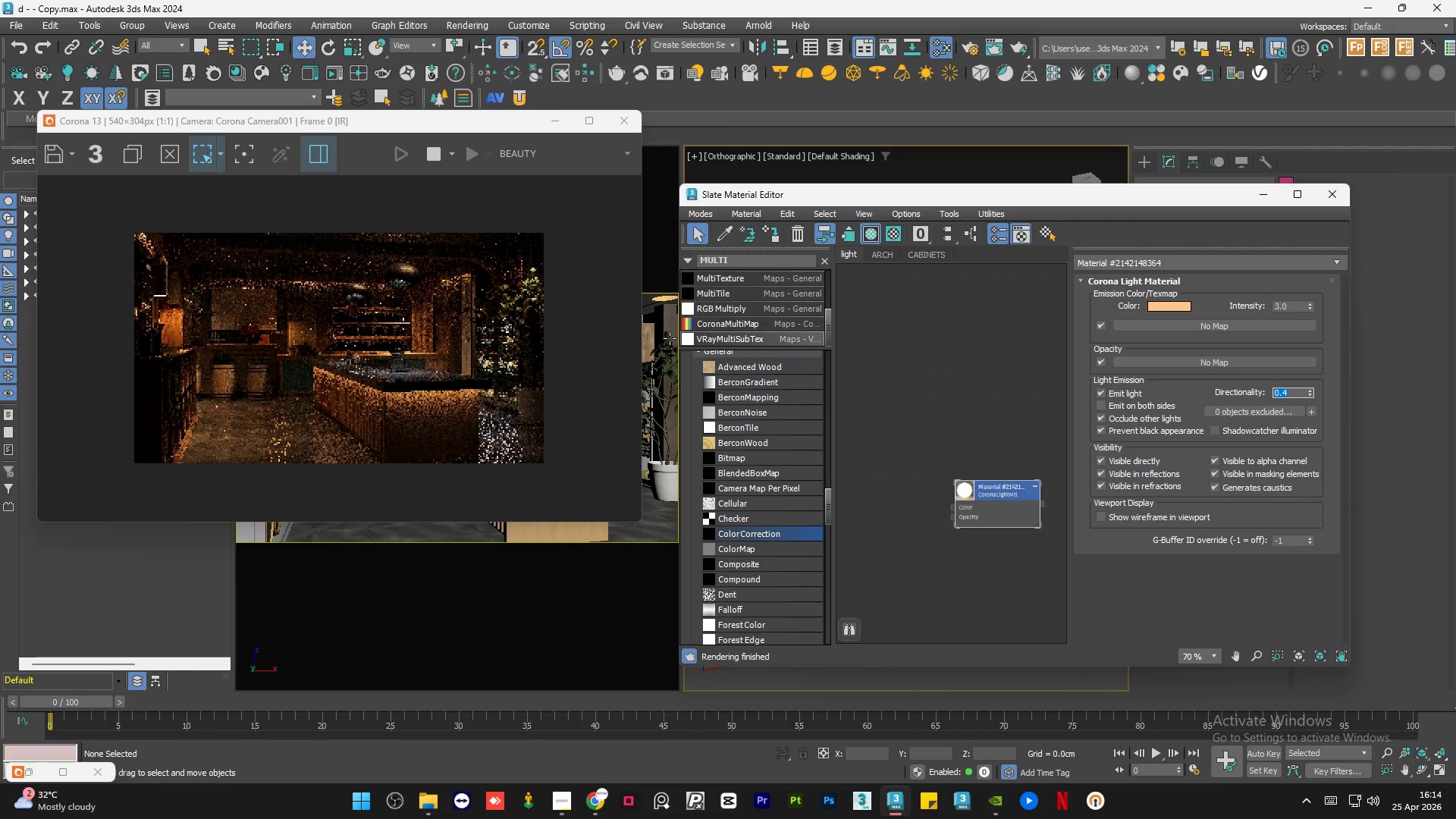 
scroll: coordinate [410, 337], scroll_direction: up, amount: 1.0
 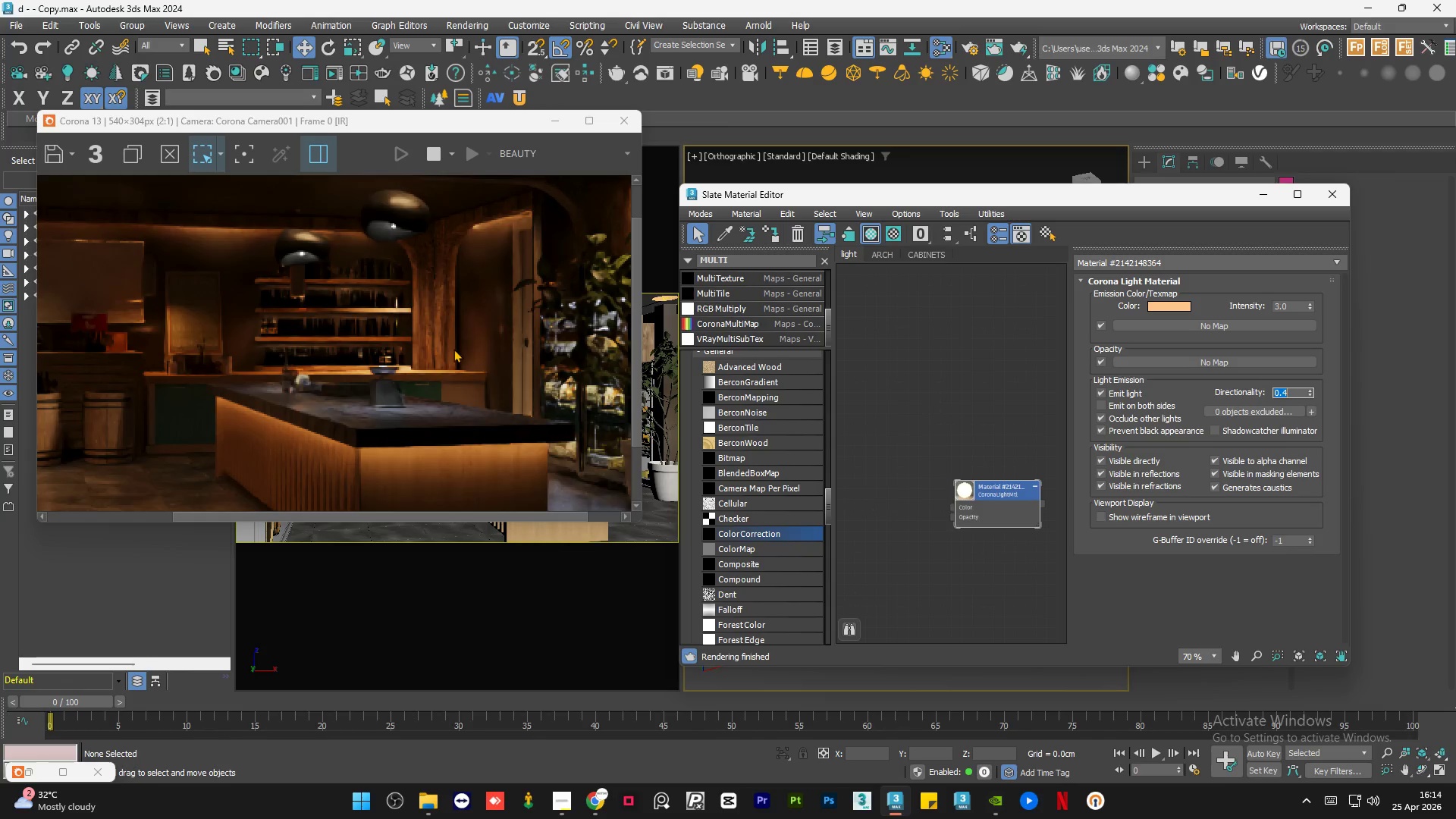 
scroll: coordinate [453, 349], scroll_direction: down, amount: 1.0
 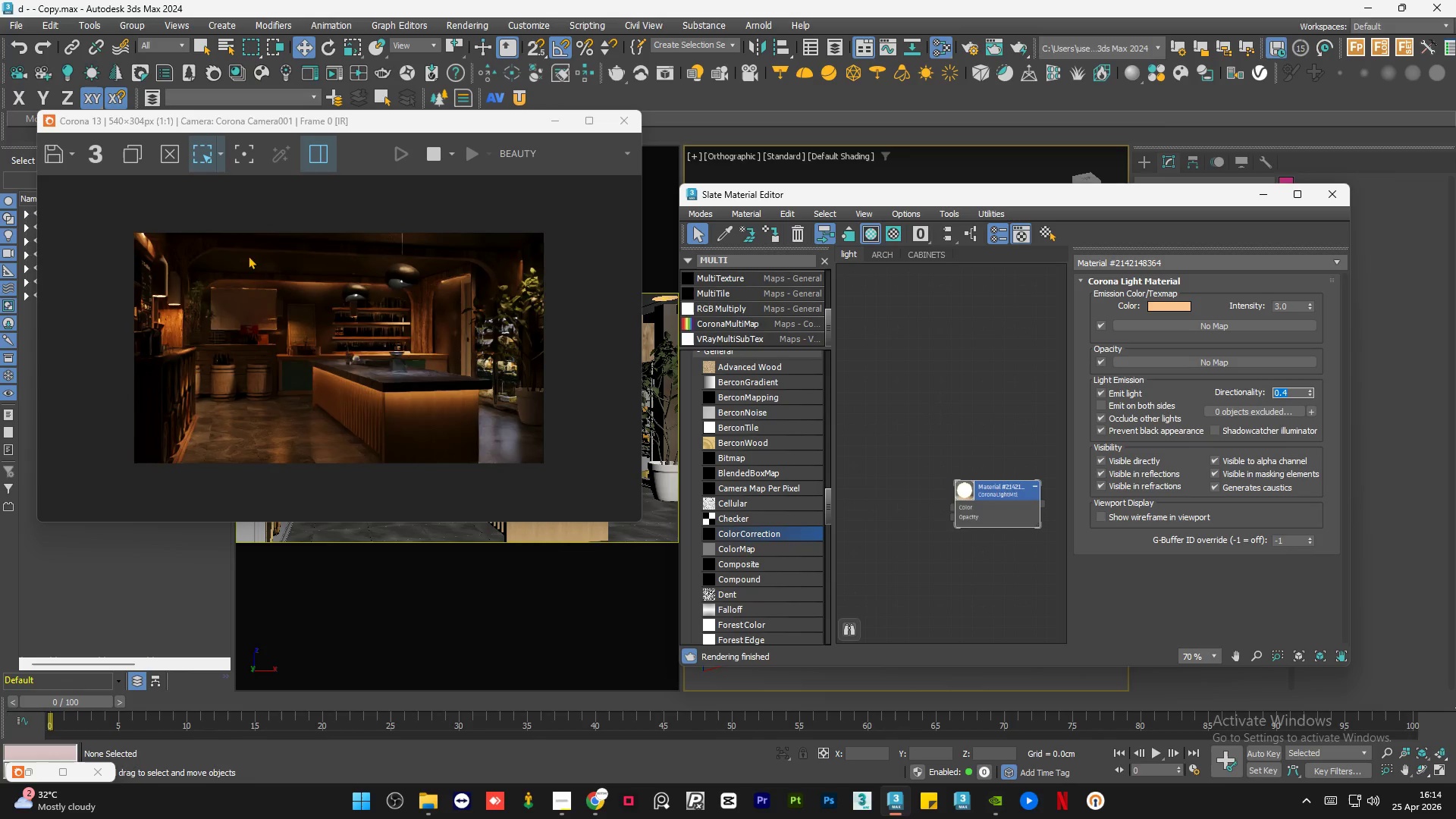 
scroll: coordinate [245, 257], scroll_direction: up, amount: 2.0
 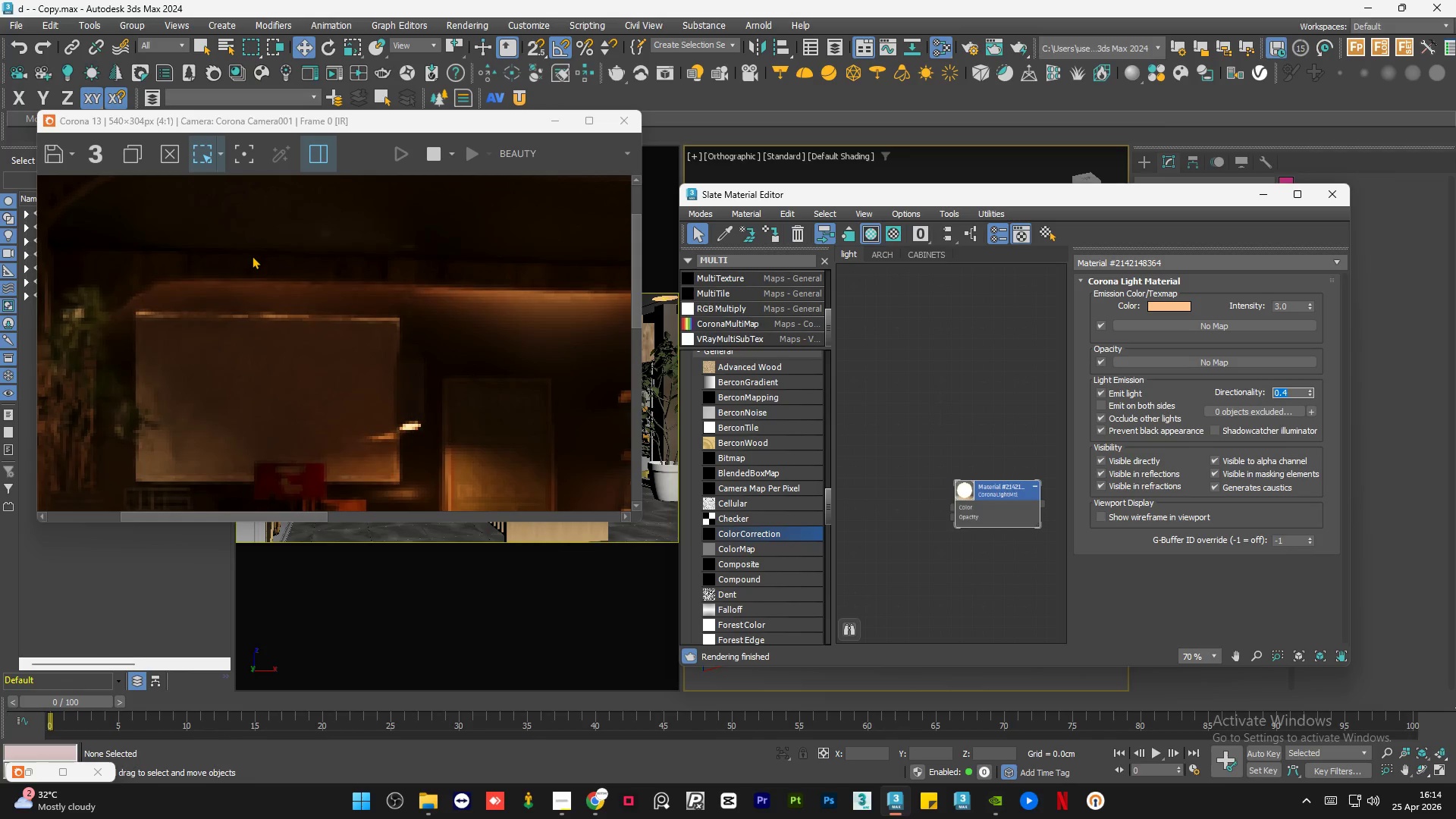 
scroll: coordinate [262, 251], scroll_direction: down, amount: 2.0
 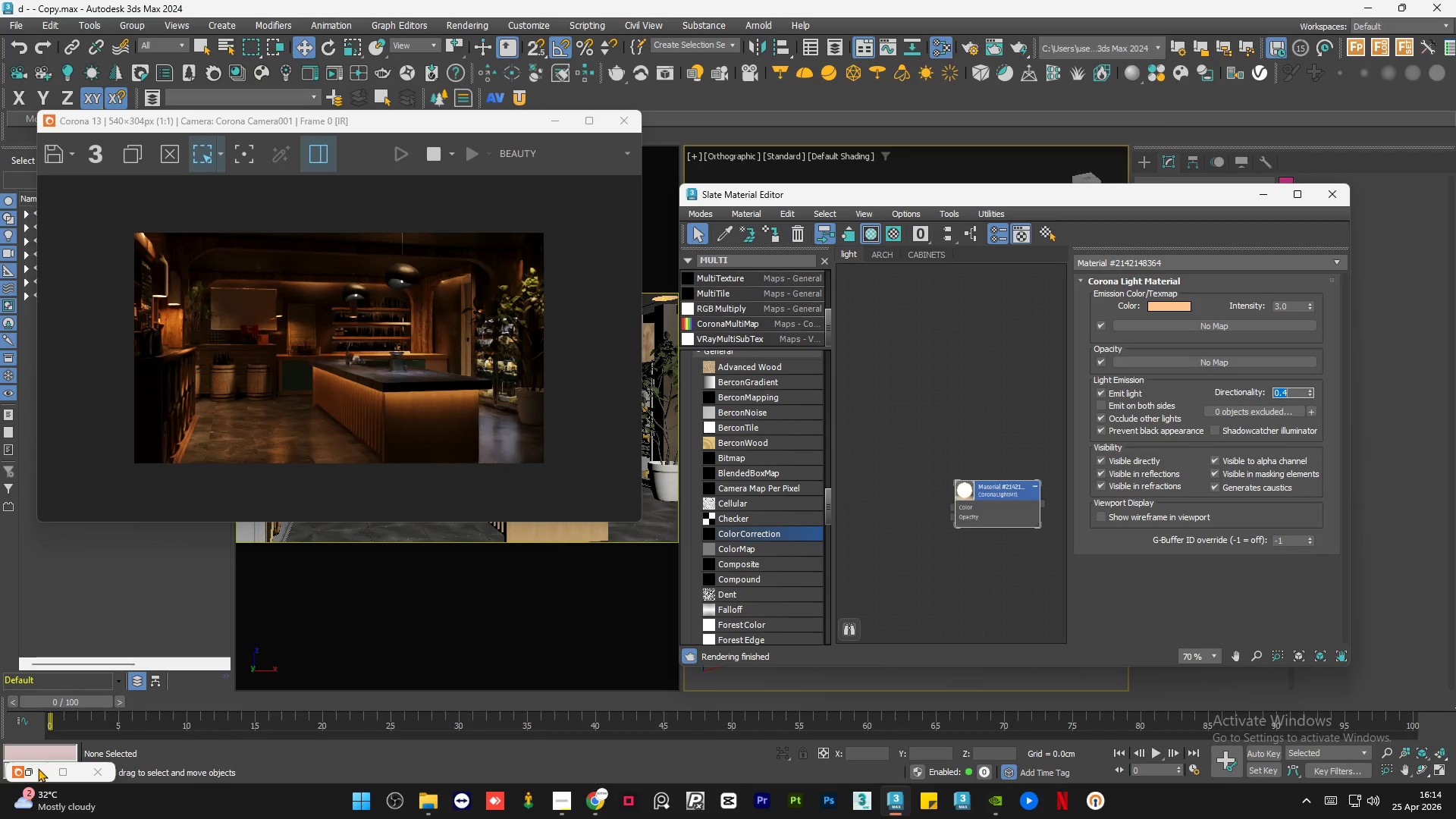 
left_click([39, 767])
 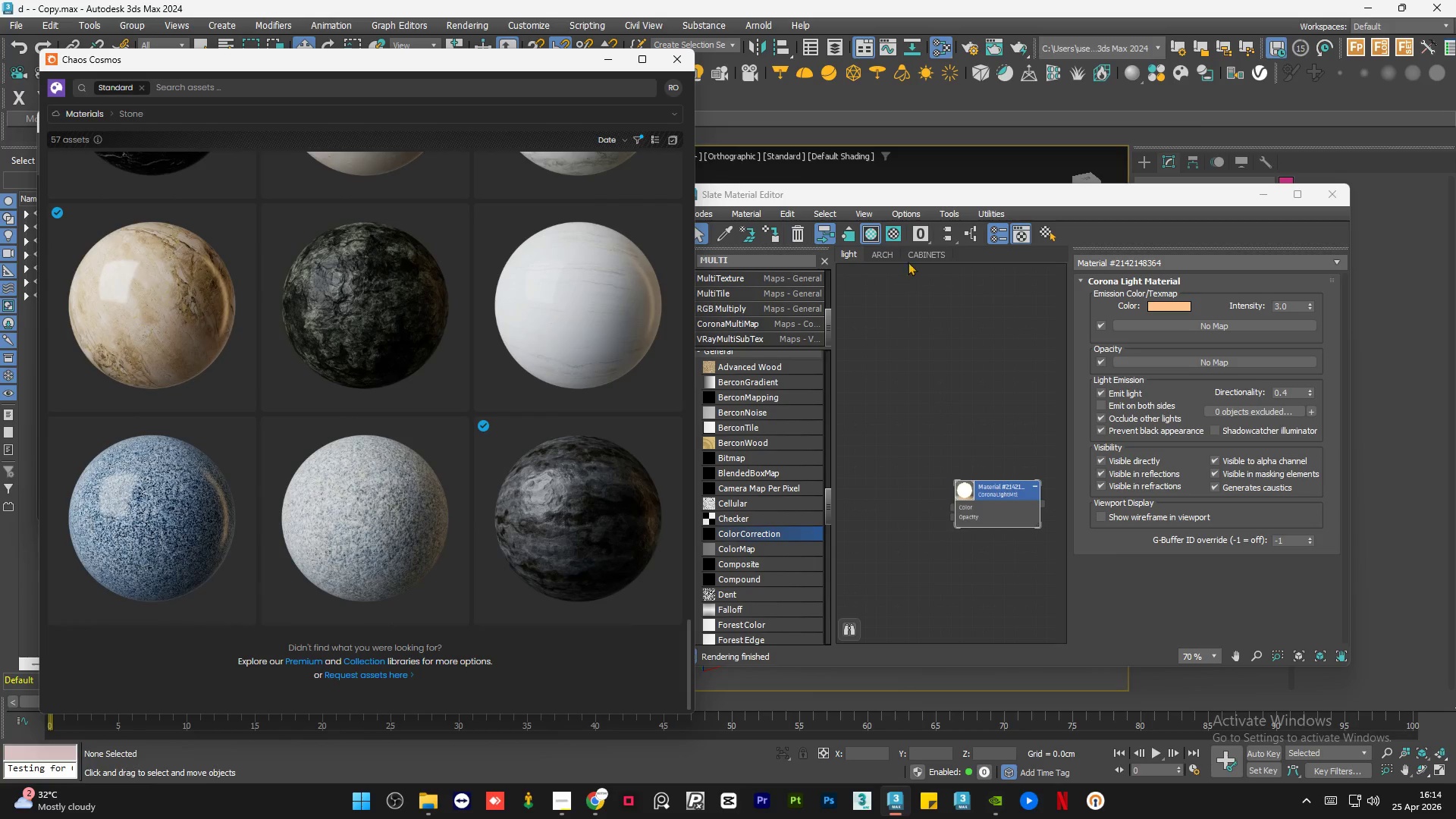 
left_click([918, 251])
 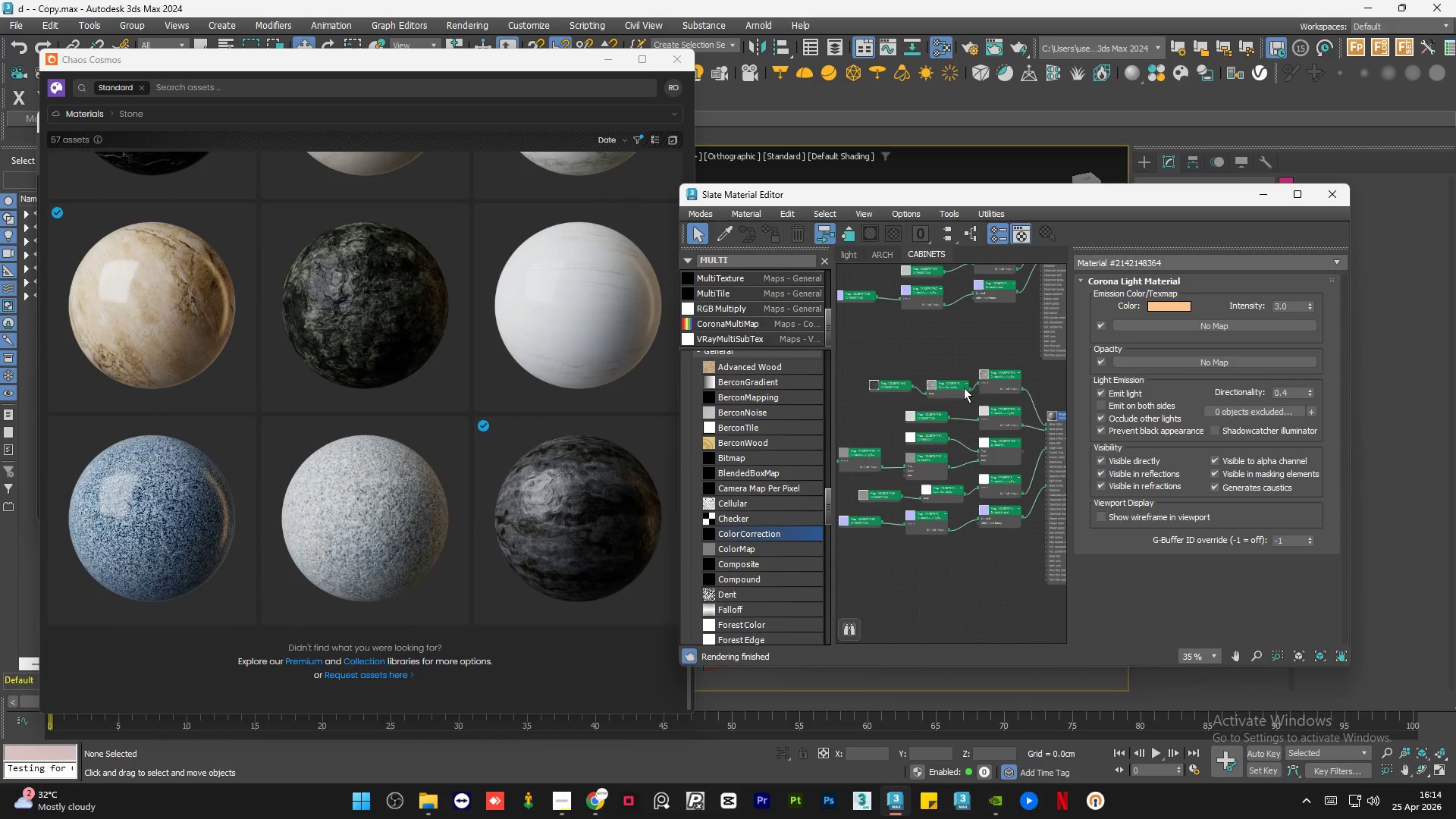 
scroll: coordinate [959, 433], scroll_direction: down, amount: 3.0
 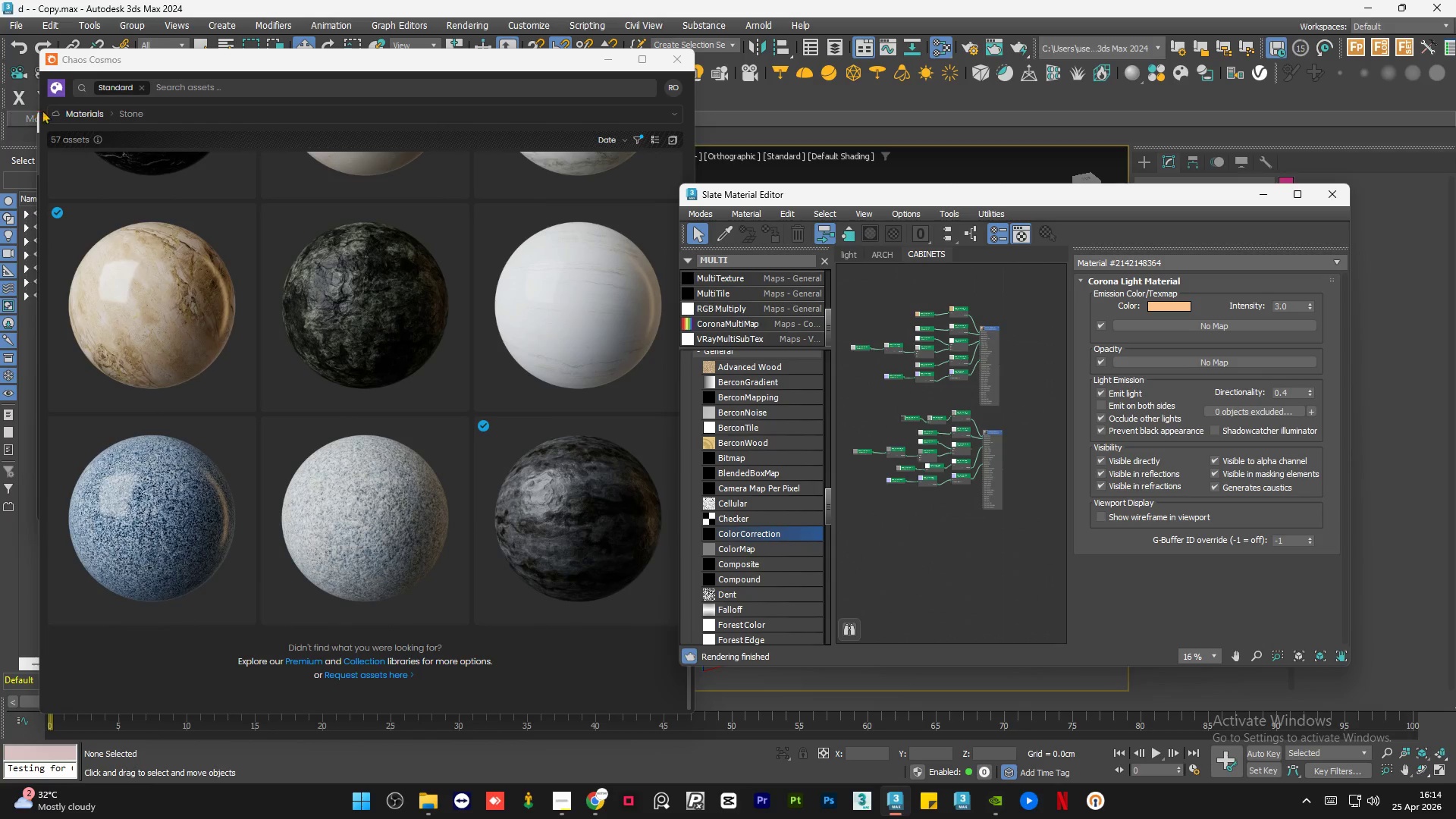 
left_click([58, 114])
 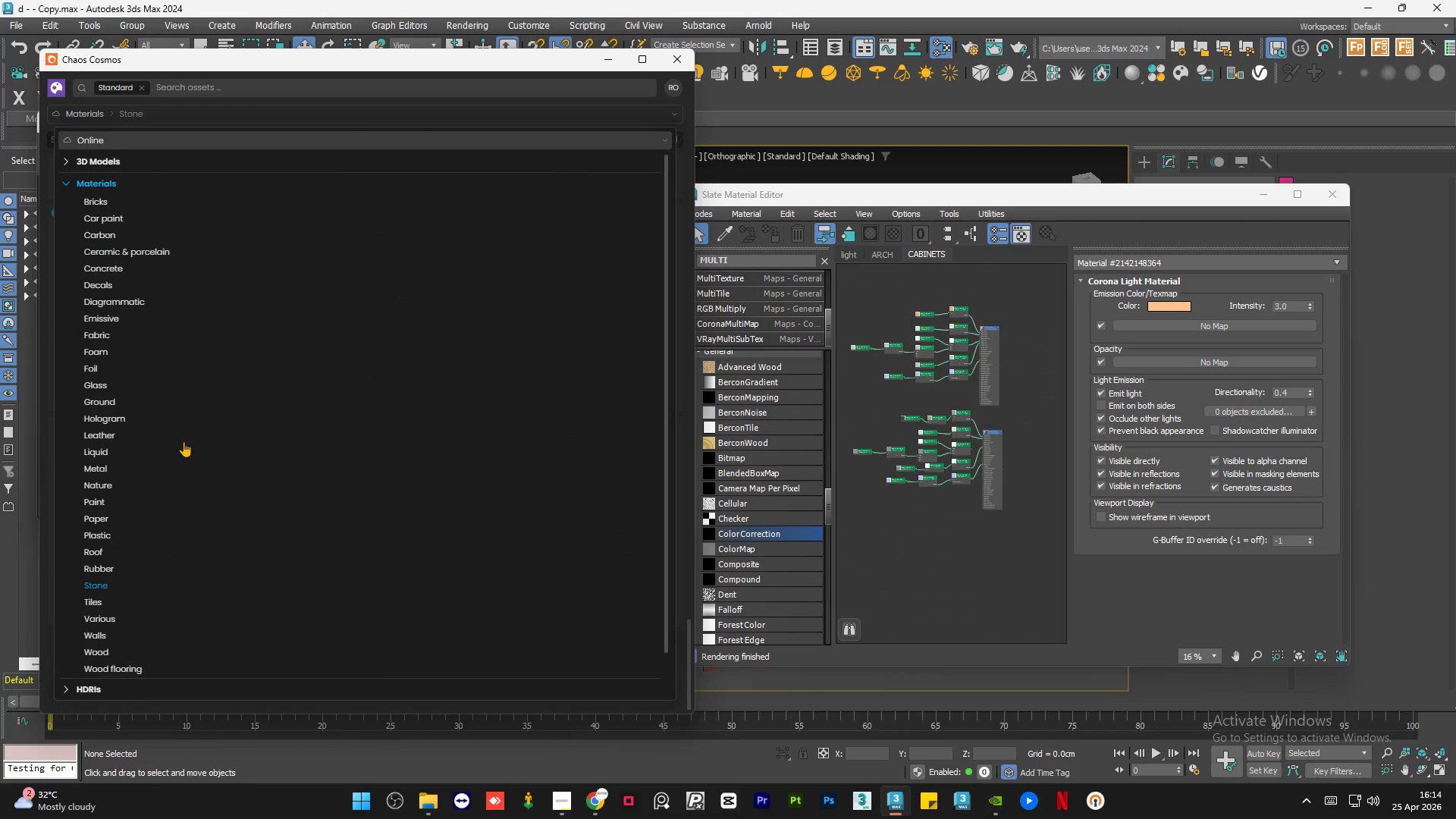 
scroll: coordinate [190, 484], scroll_direction: down, amount: 5.0
 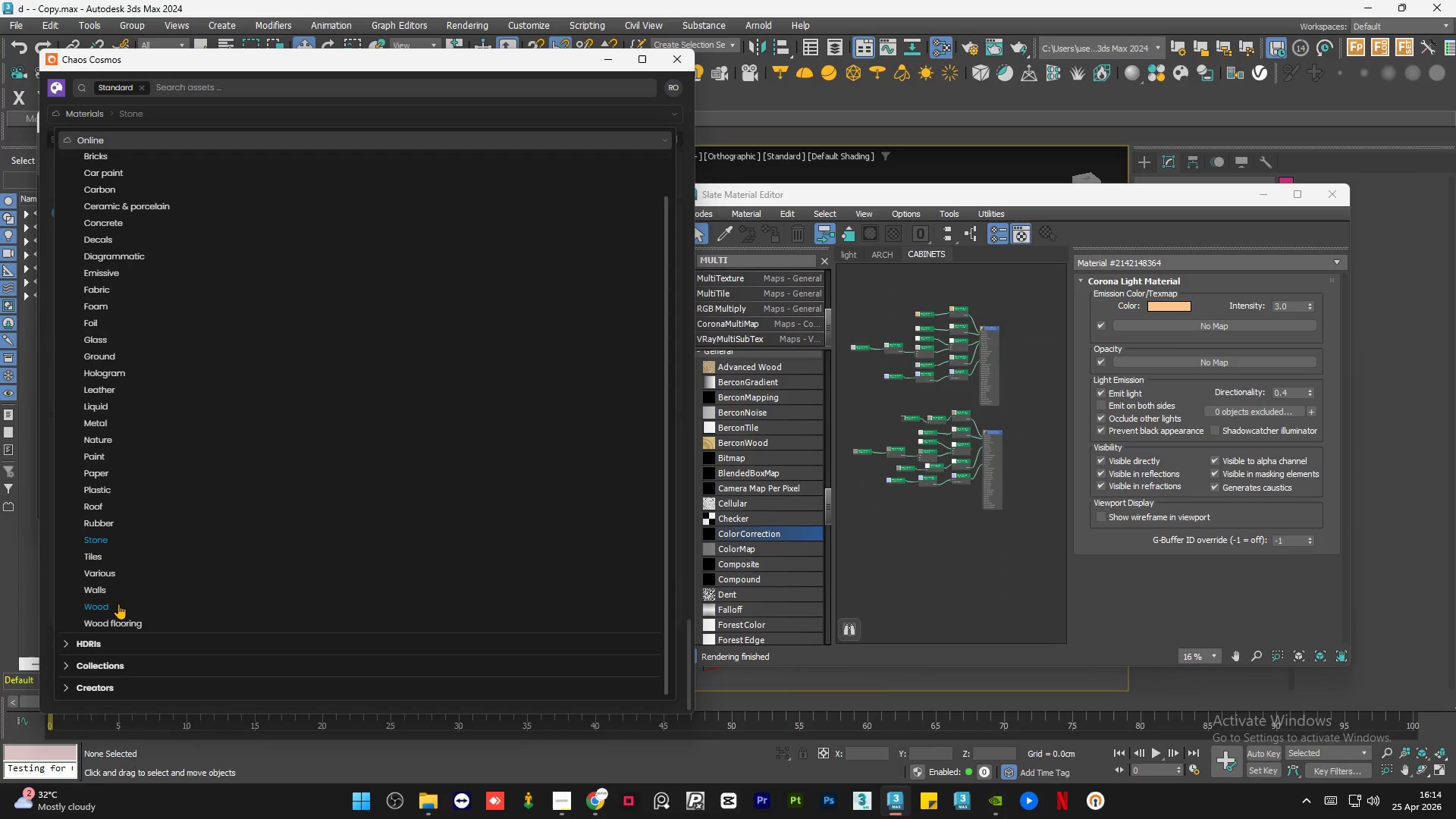 
left_click([118, 606])
 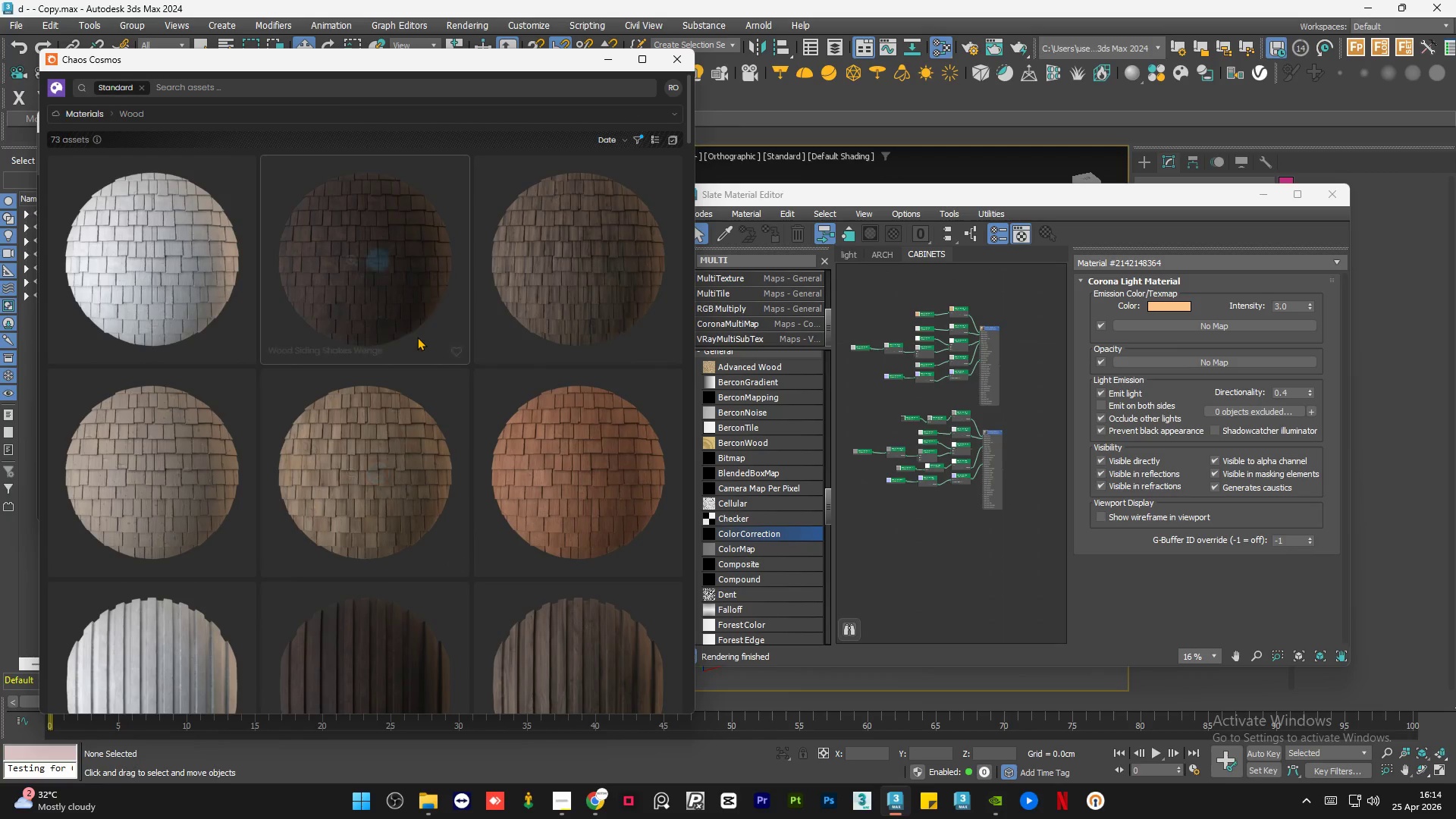 
scroll: coordinate [454, 435], scroll_direction: down, amount: 48.0
 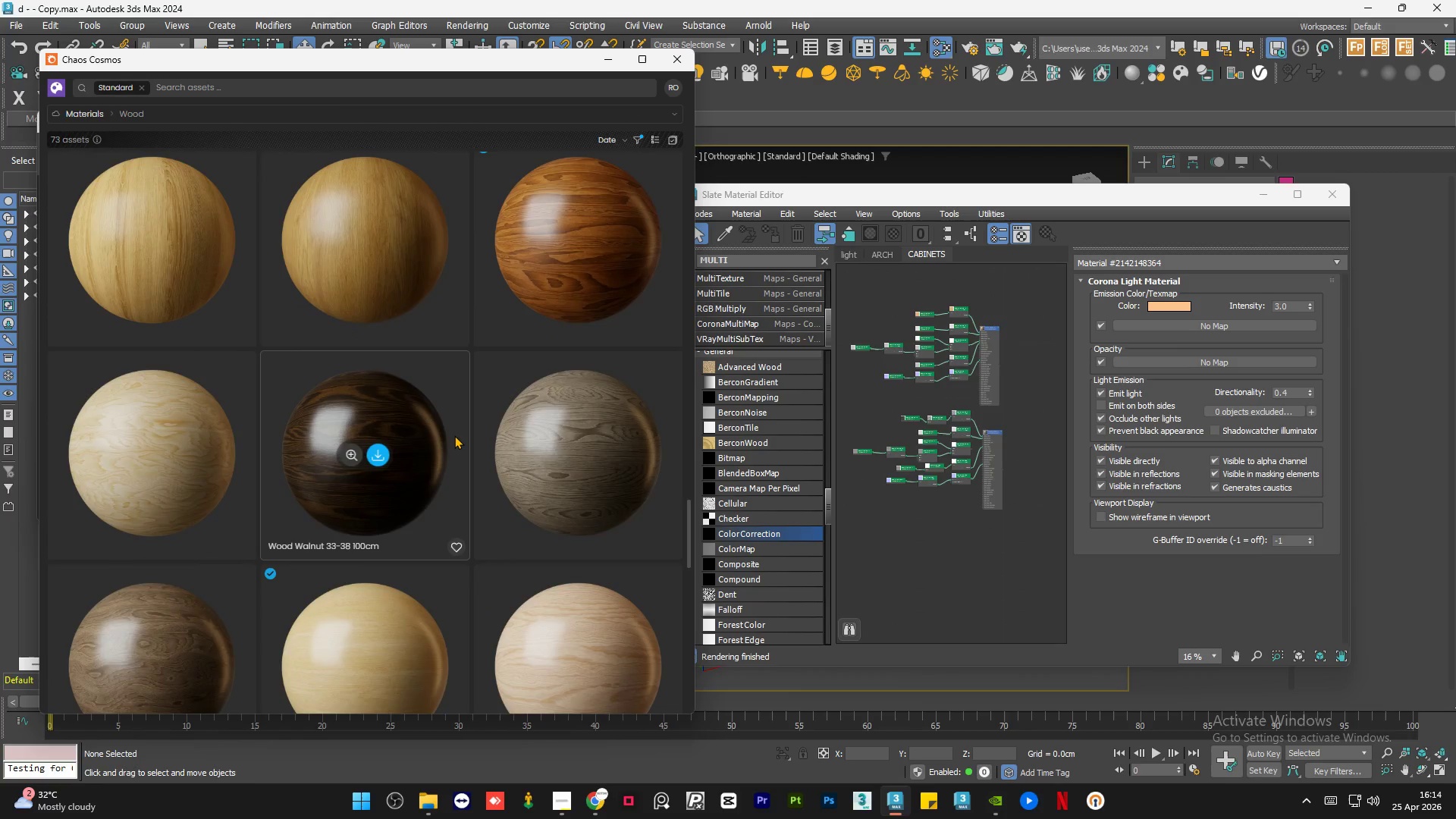 
scroll: coordinate [454, 435], scroll_direction: up, amount: 6.0
 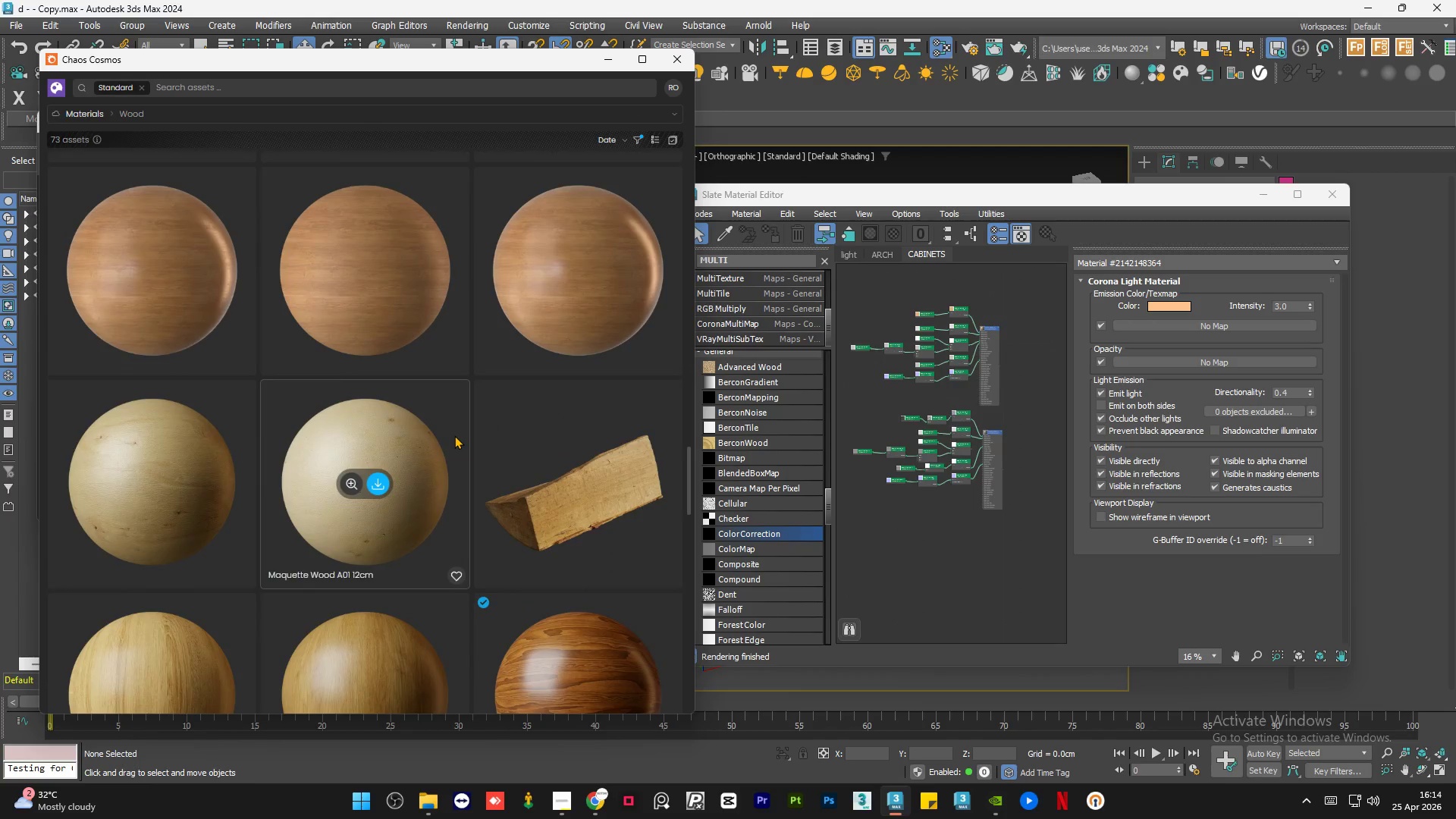 
scroll: coordinate [454, 435], scroll_direction: down, amount: 25.0
 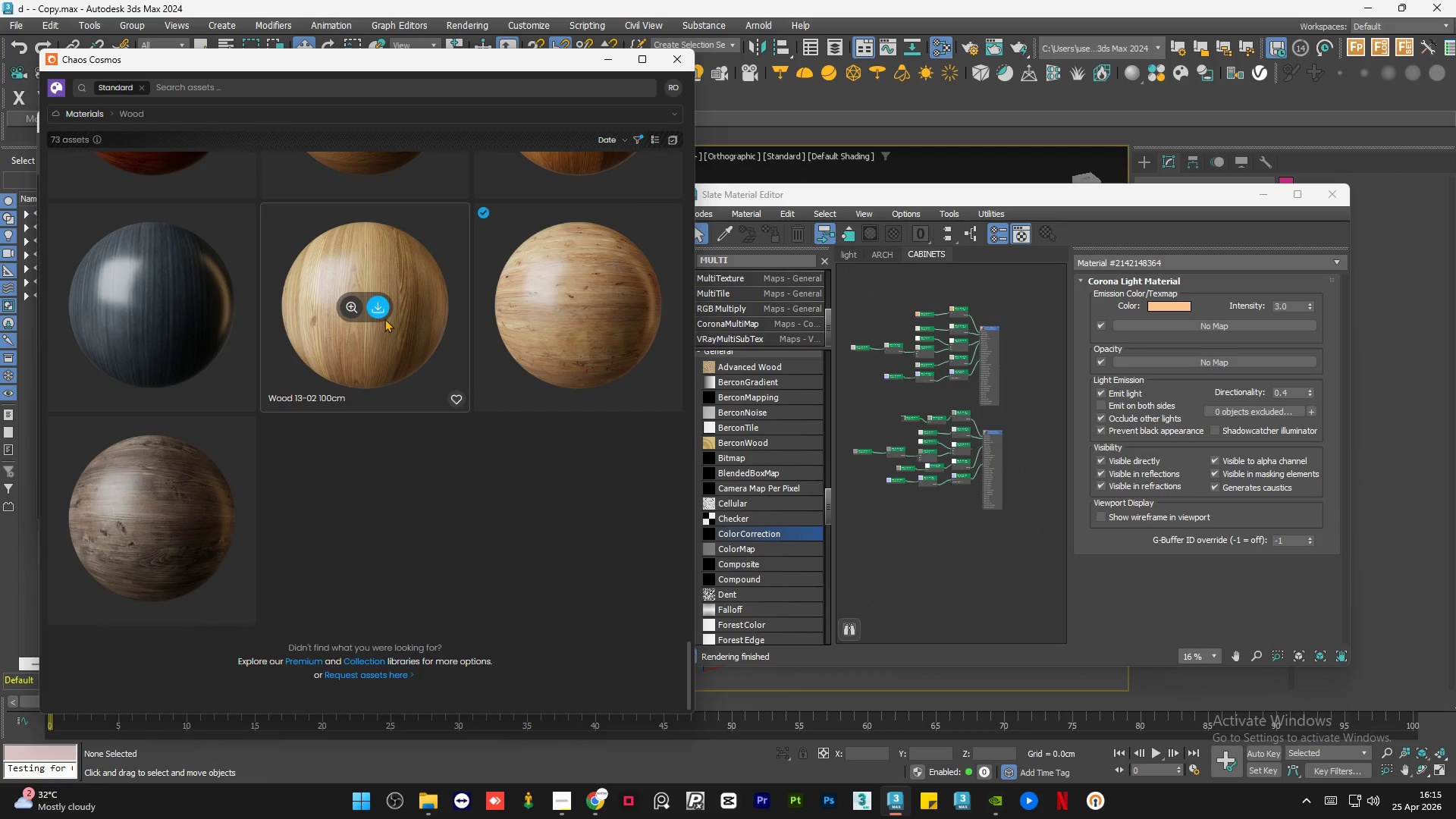 
left_click([375, 306])
 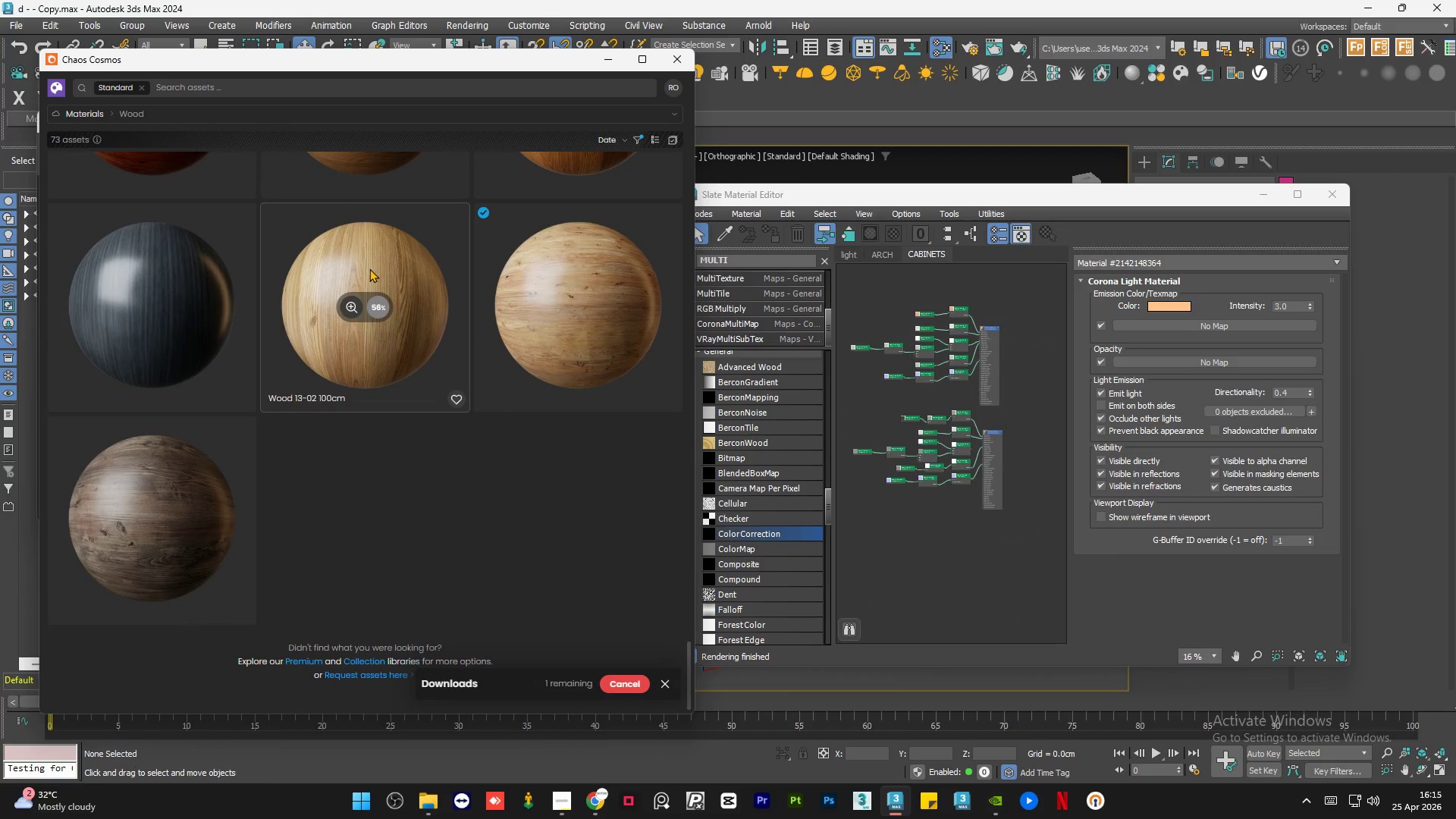 
wait(6.05)
 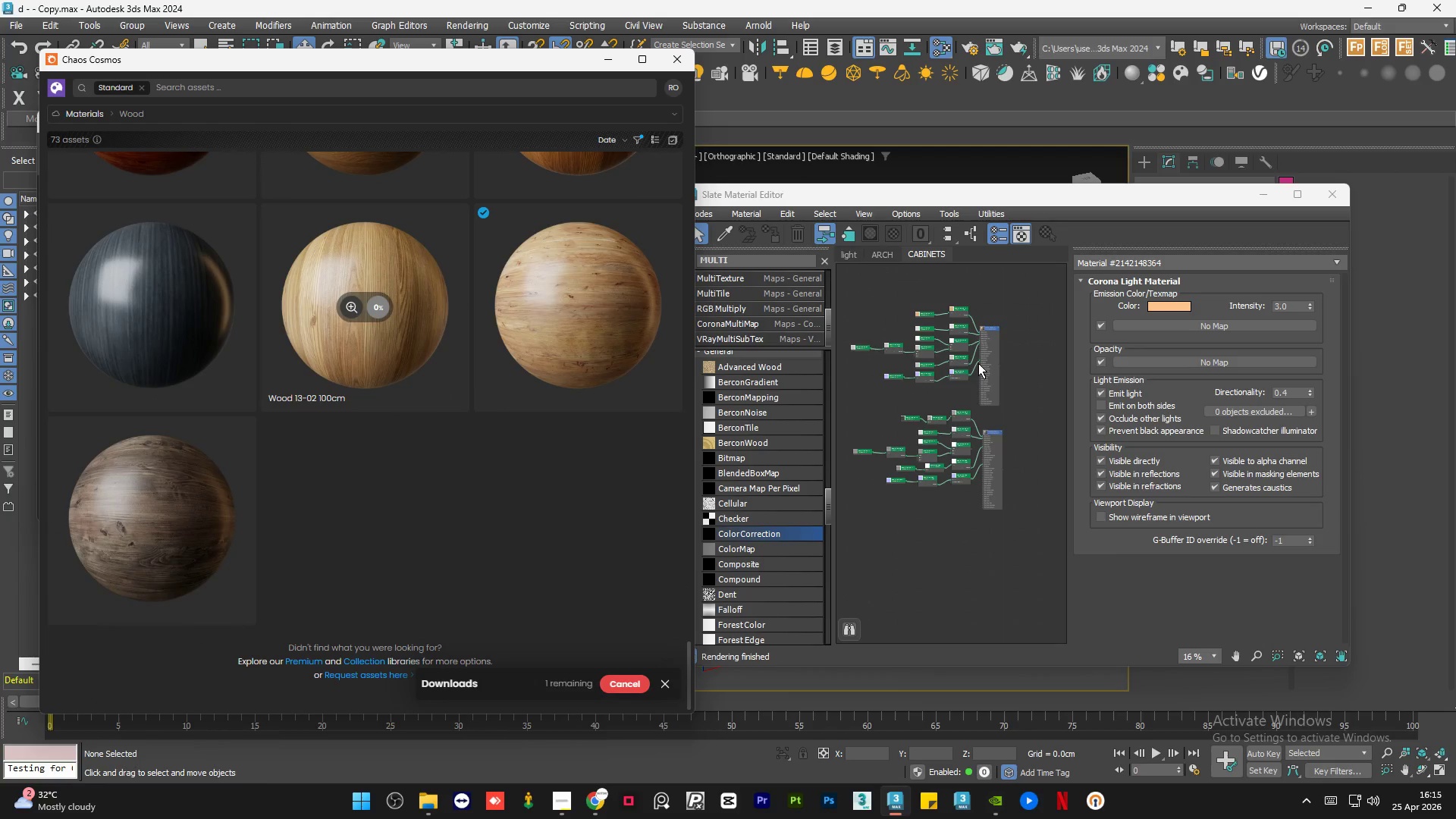 
left_click_drag(start_coordinate=[333, 258], to_coordinate=[992, 519])
 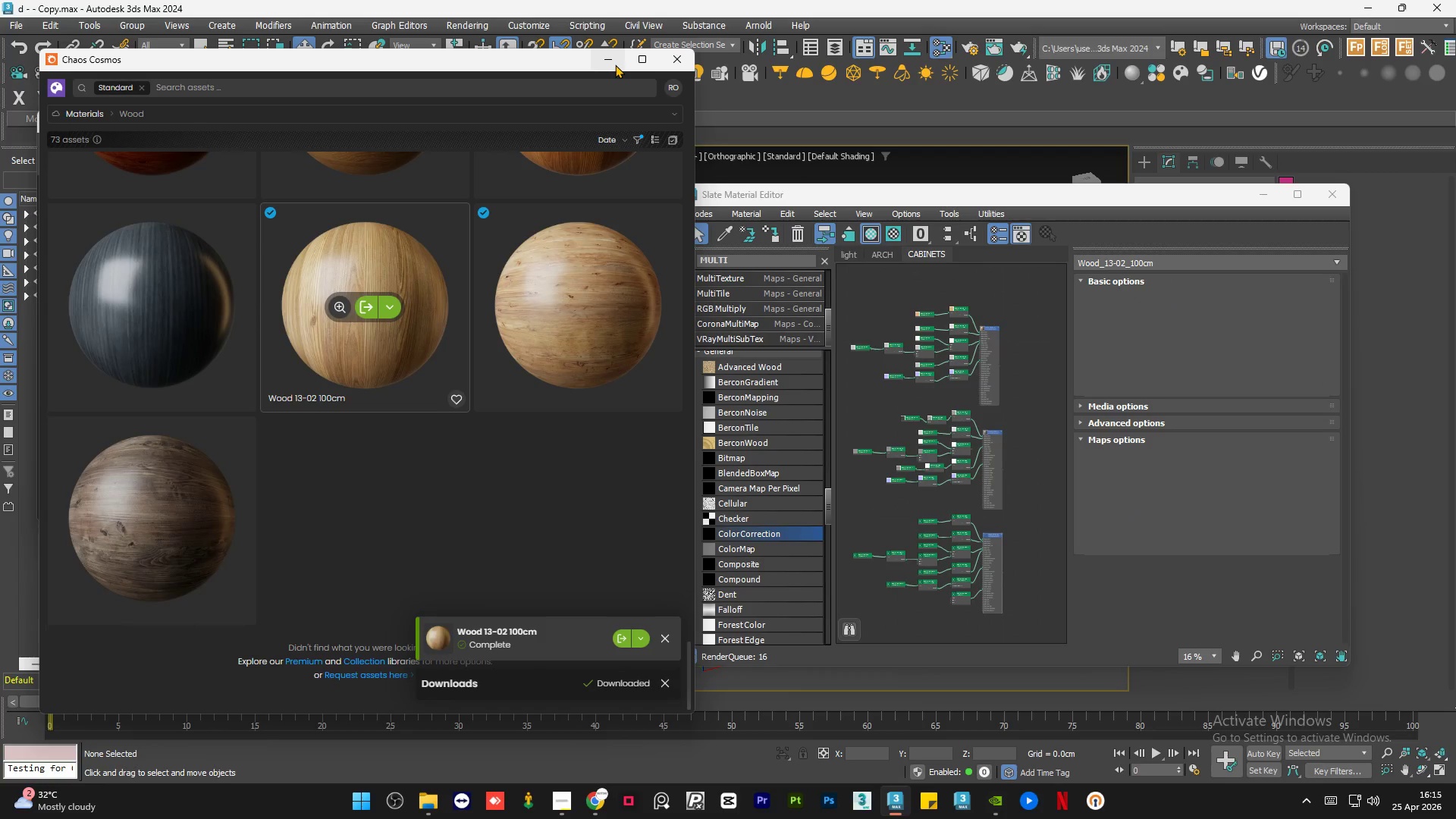 
scroll: coordinate [284, 382], scroll_direction: up, amount: 3.0
 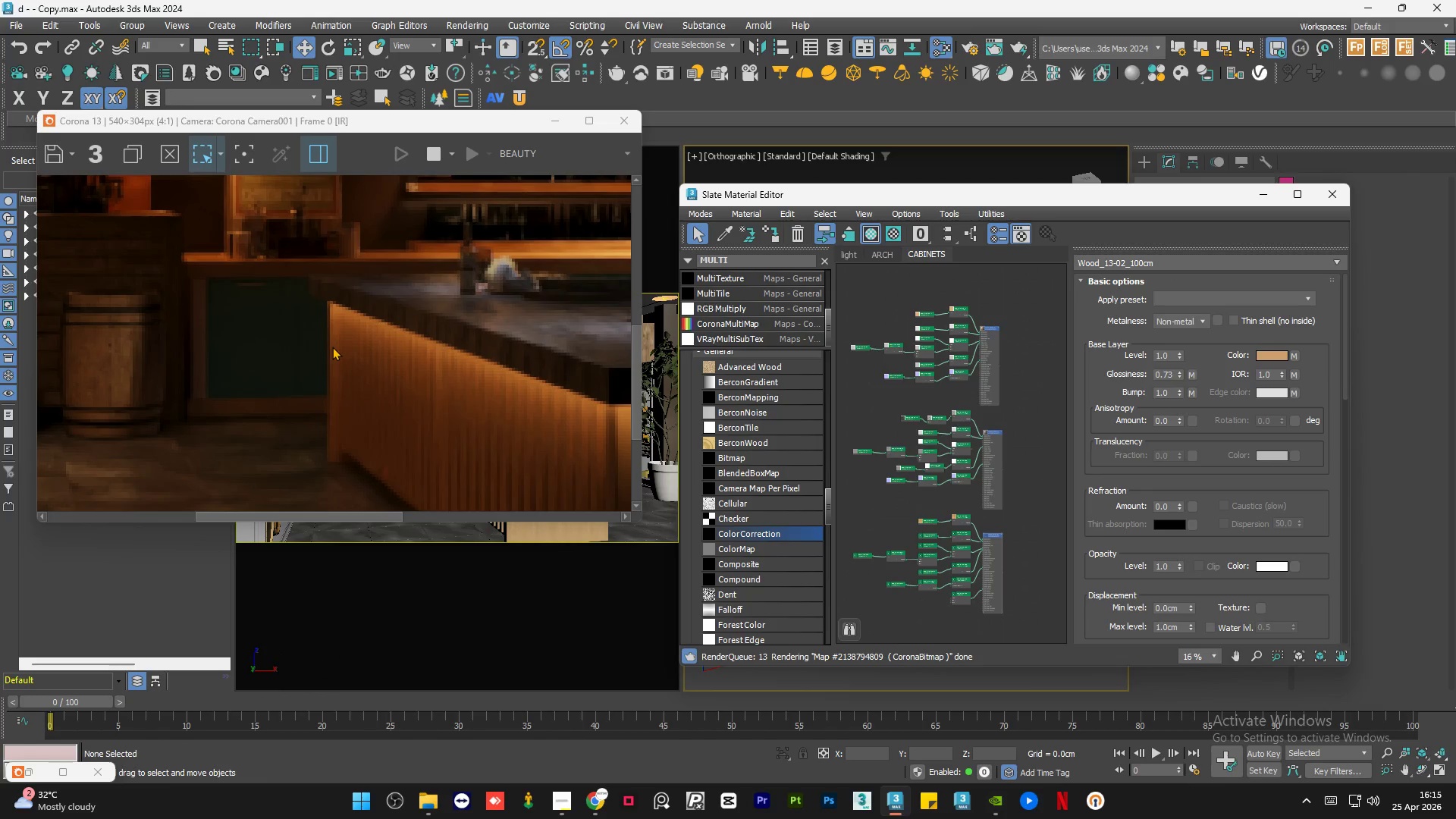 
scroll: coordinate [221, 255], scroll_direction: down, amount: 3.0
 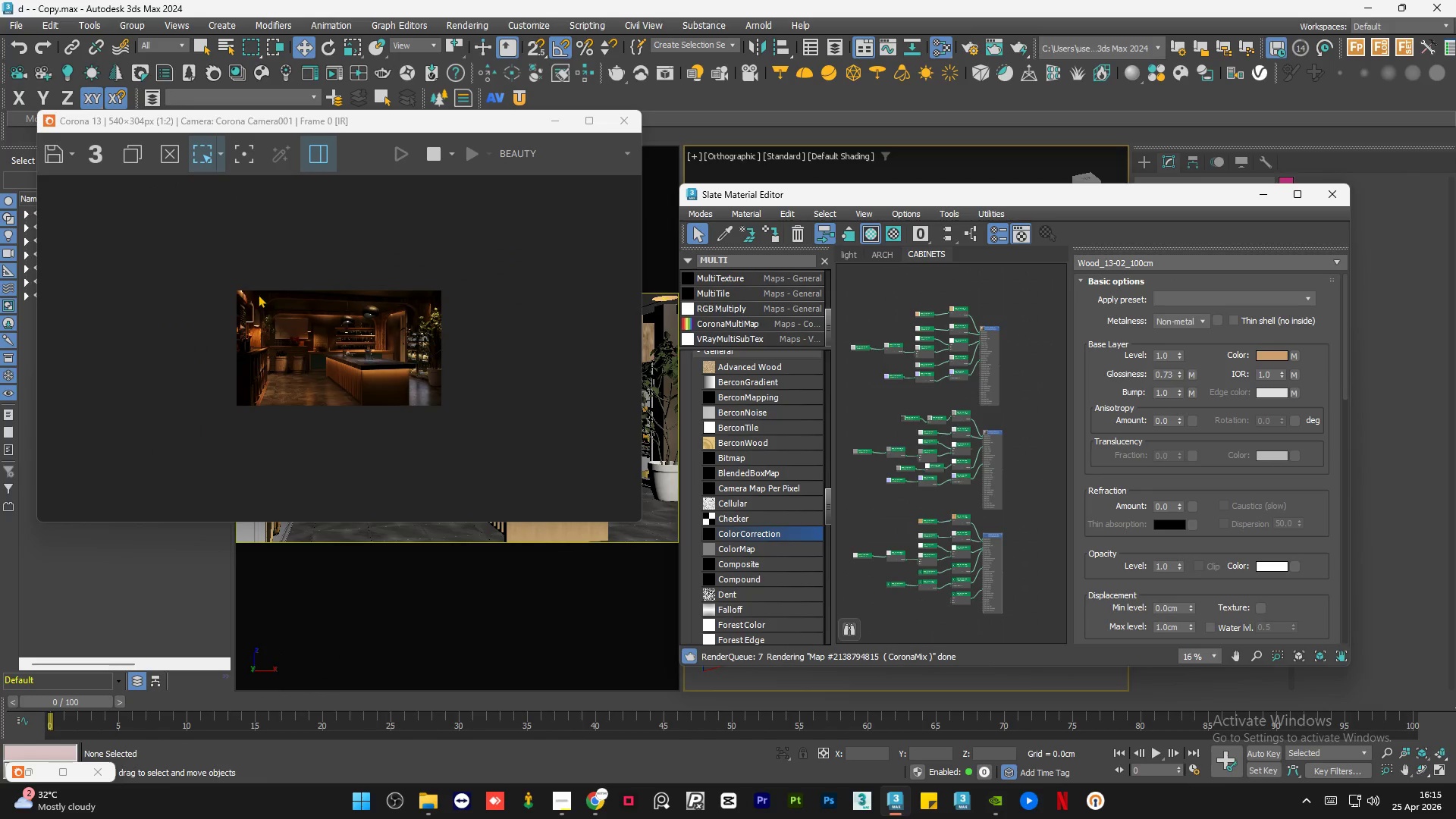 
scroll: coordinate [228, 271], scroll_direction: up, amount: 4.0
 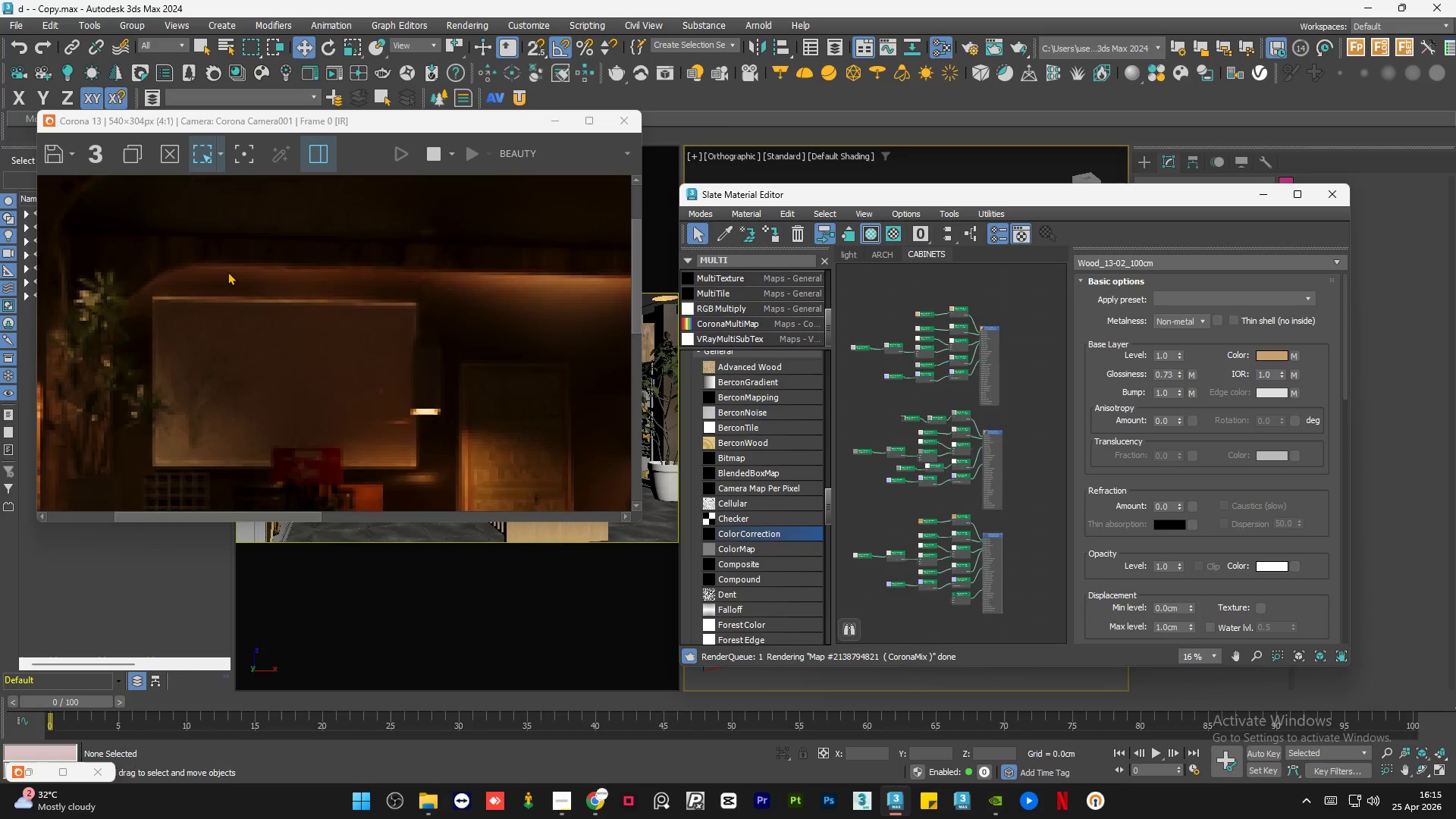 
scroll: coordinate [228, 271], scroll_direction: down, amount: 2.0
 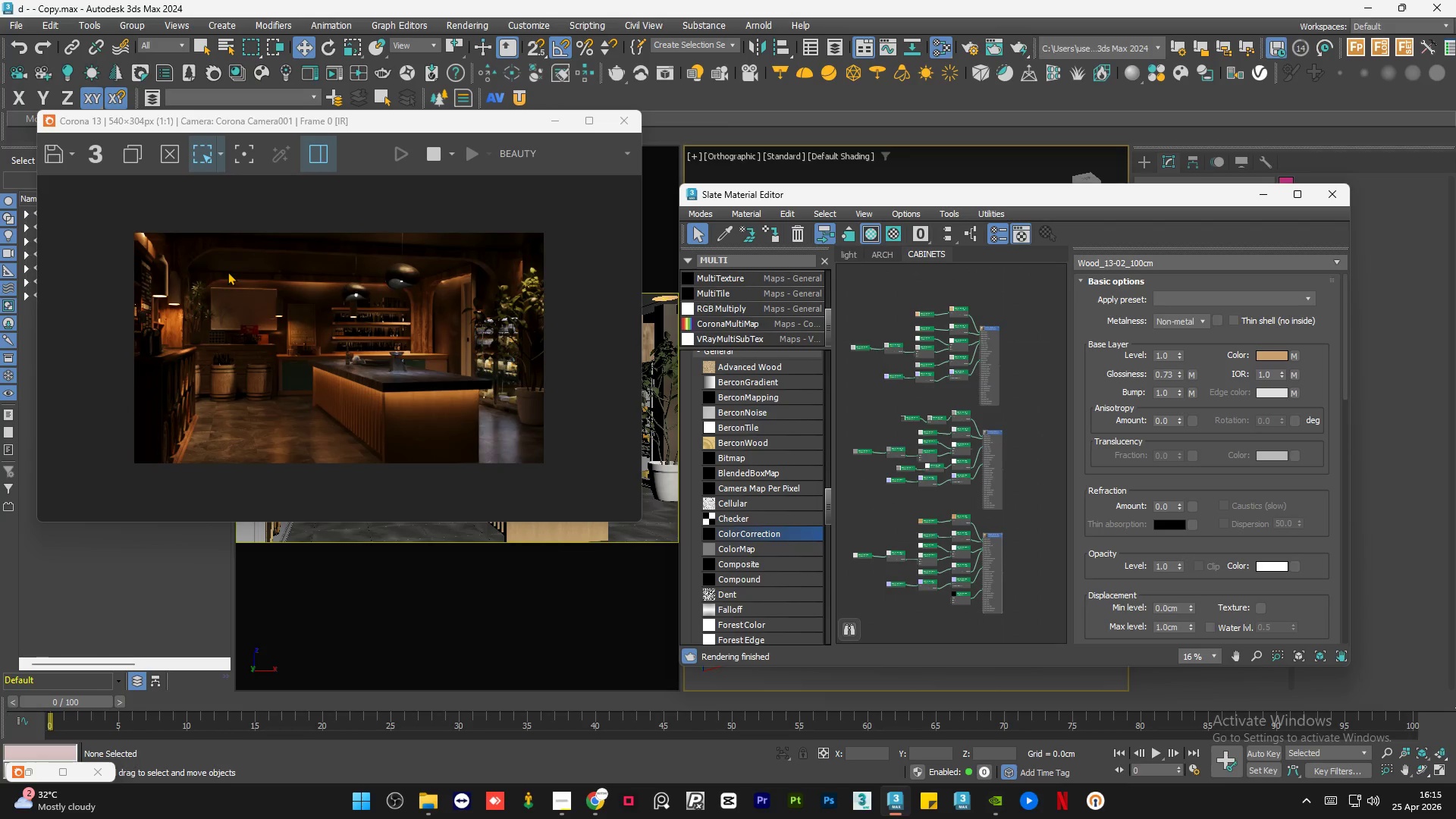 
scroll: coordinate [228, 271], scroll_direction: up, amount: 1.0
 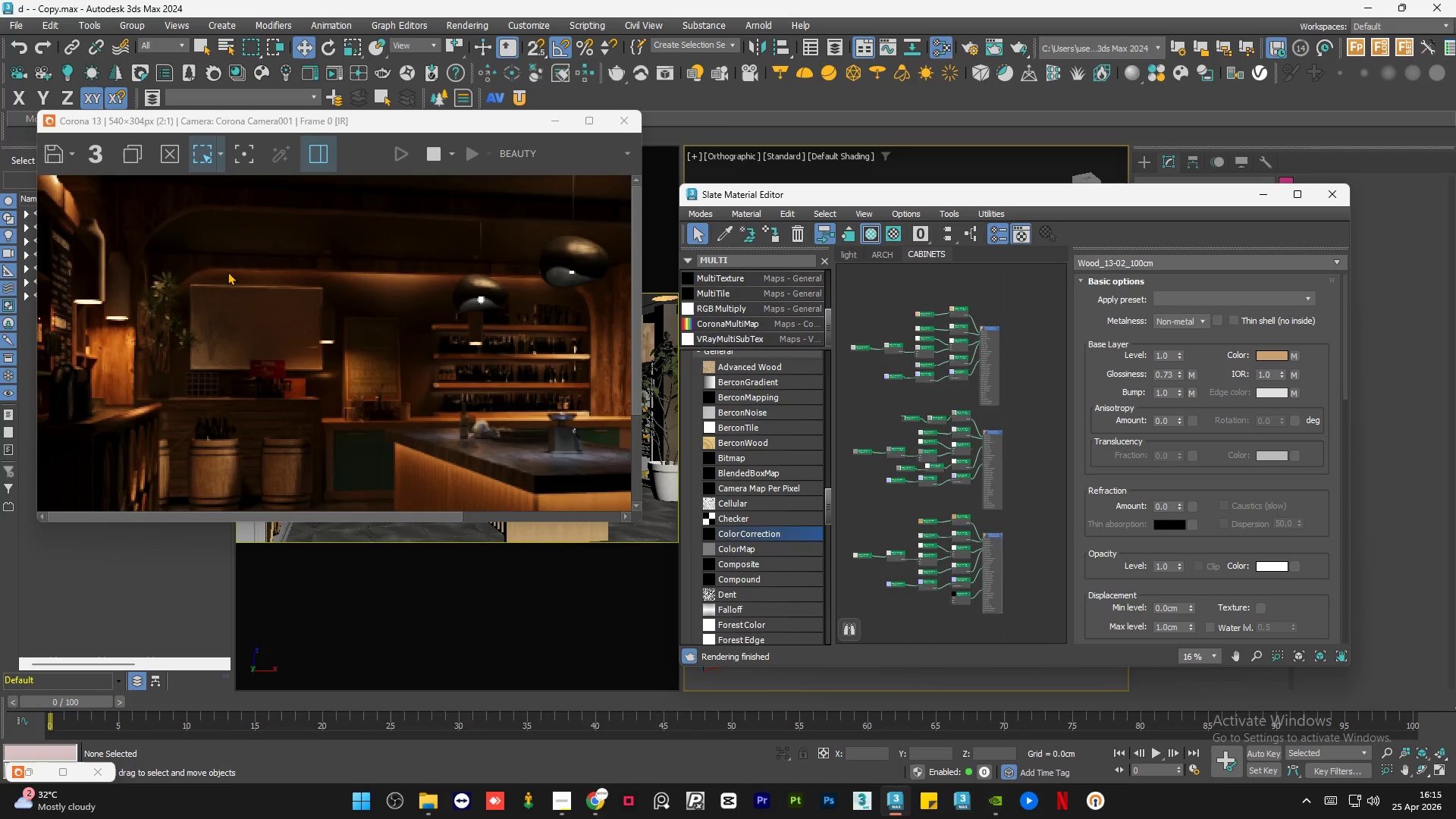 
scroll: coordinate [228, 271], scroll_direction: down, amount: 1.0
 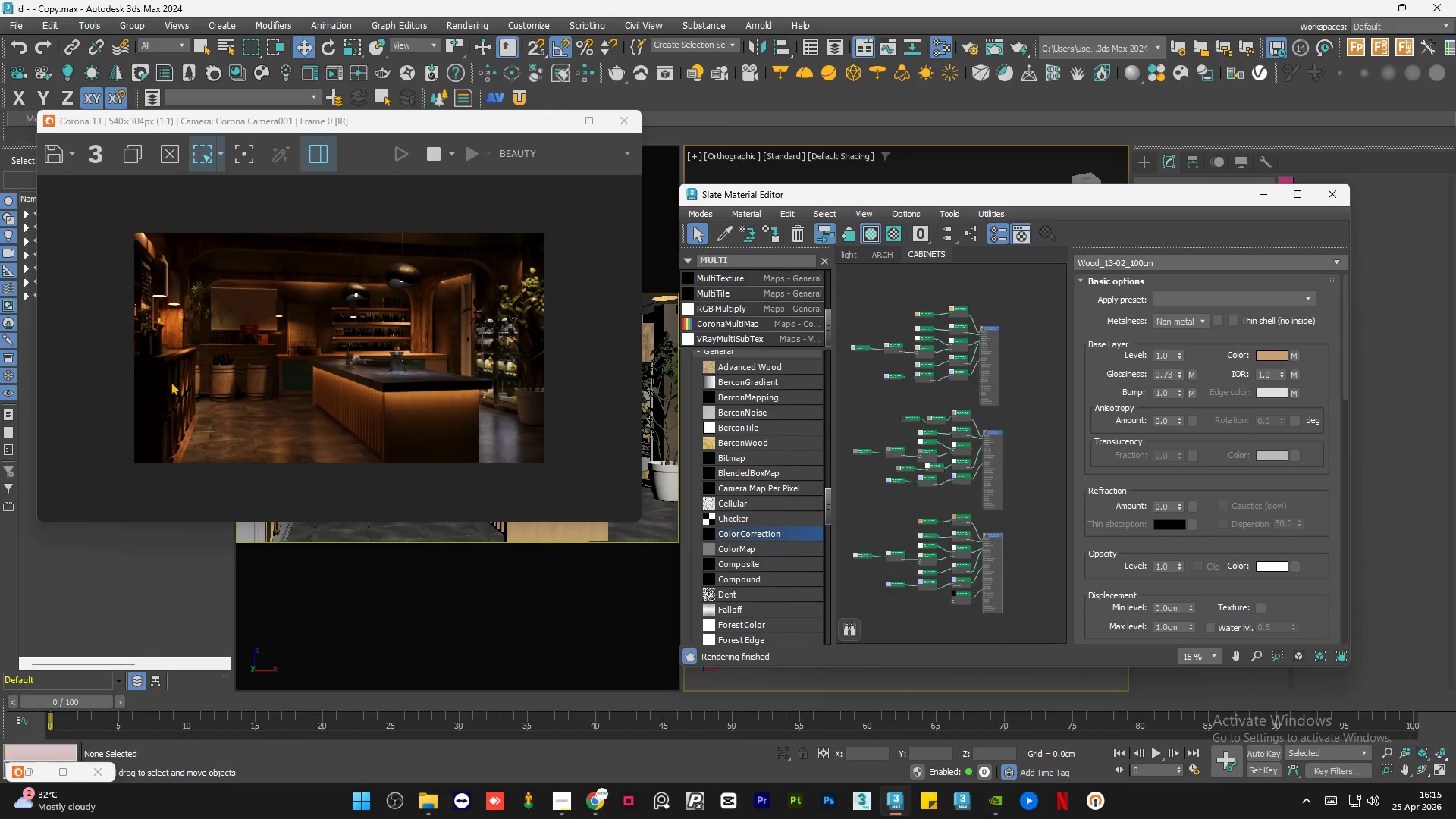 
scroll: coordinate [166, 384], scroll_direction: up, amount: 1.0
 